 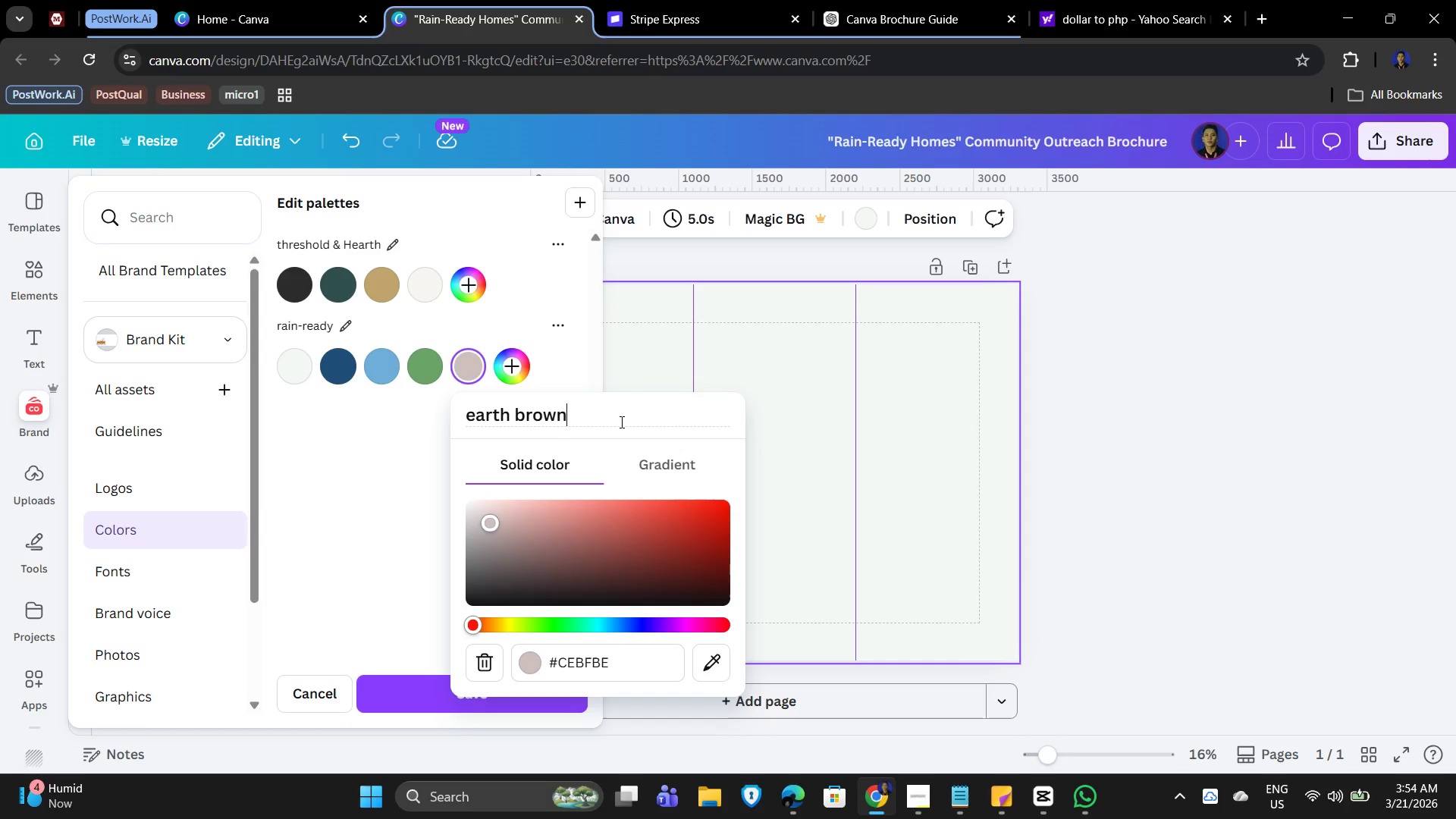 
key(F)
 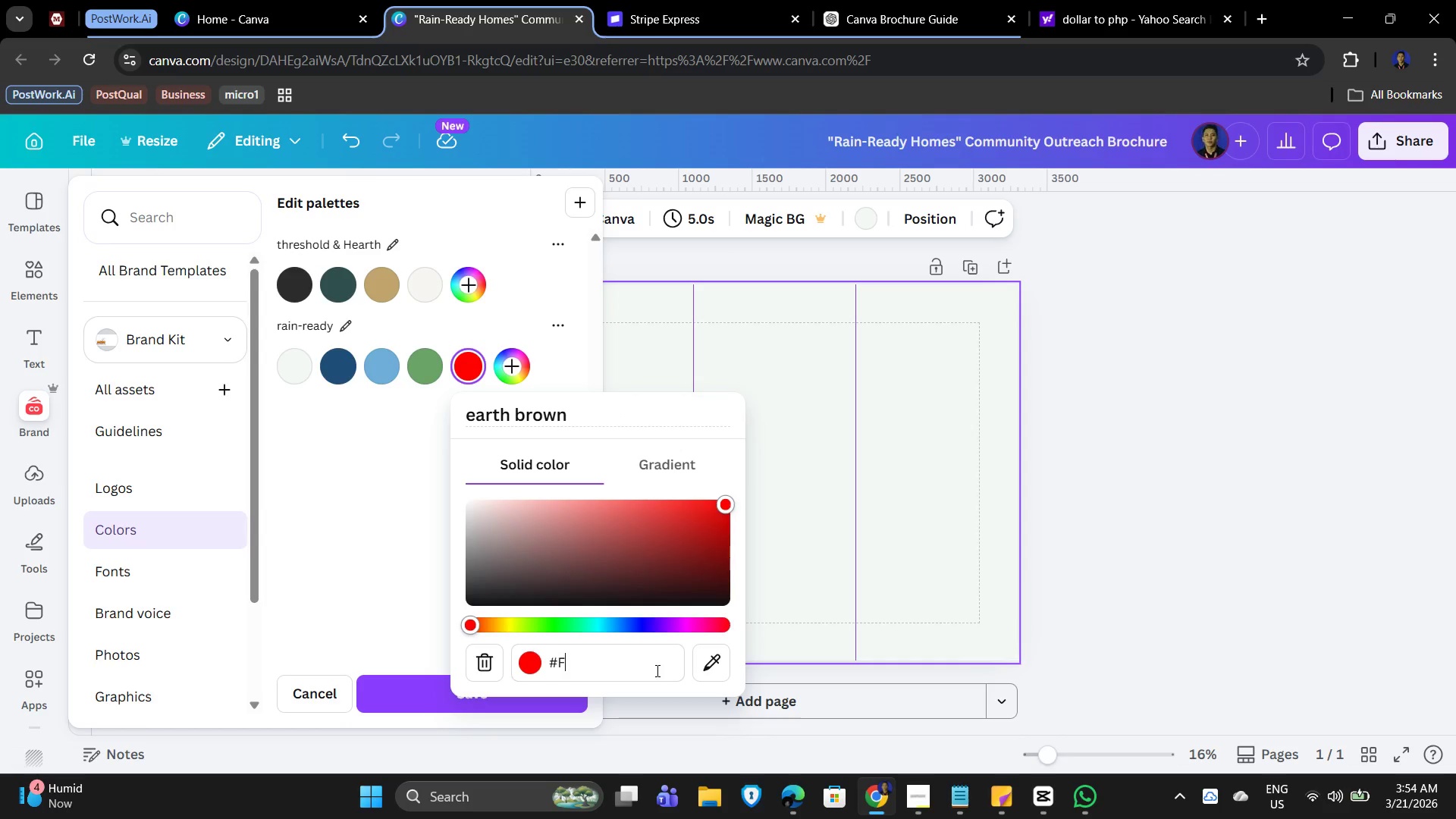 
key(Numpad4)
 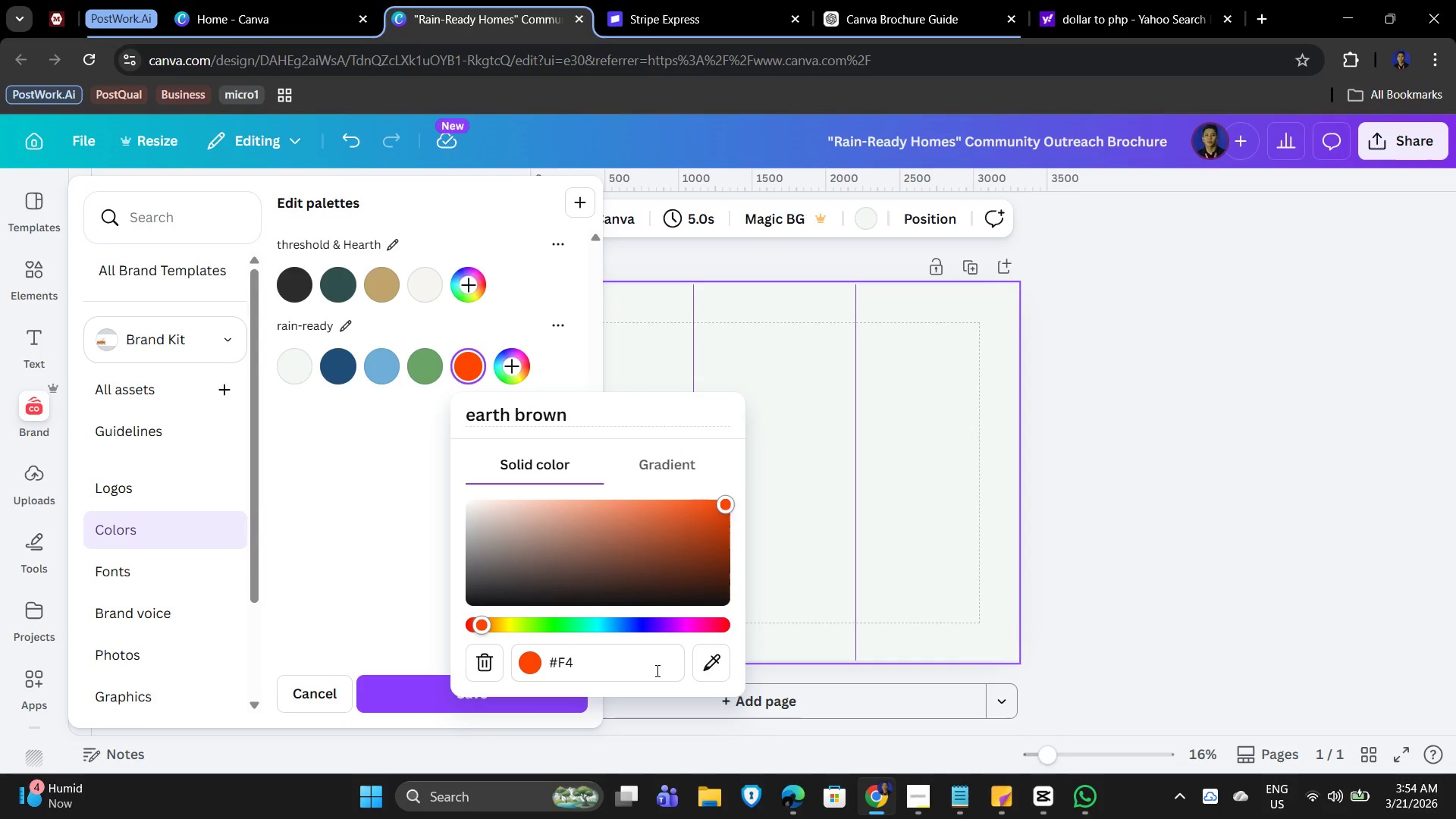 
key(F)
 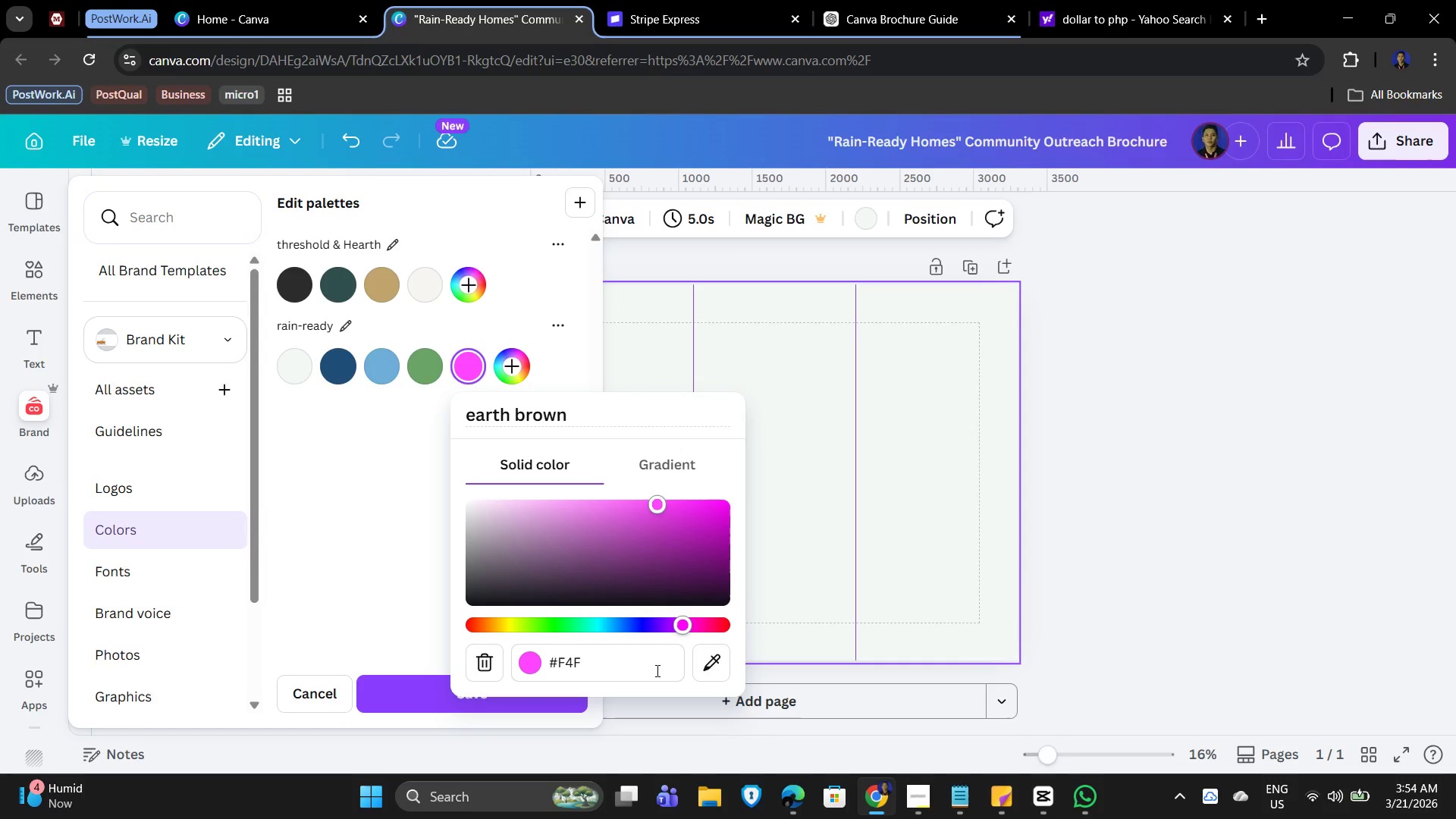 
key(Numpad8)
 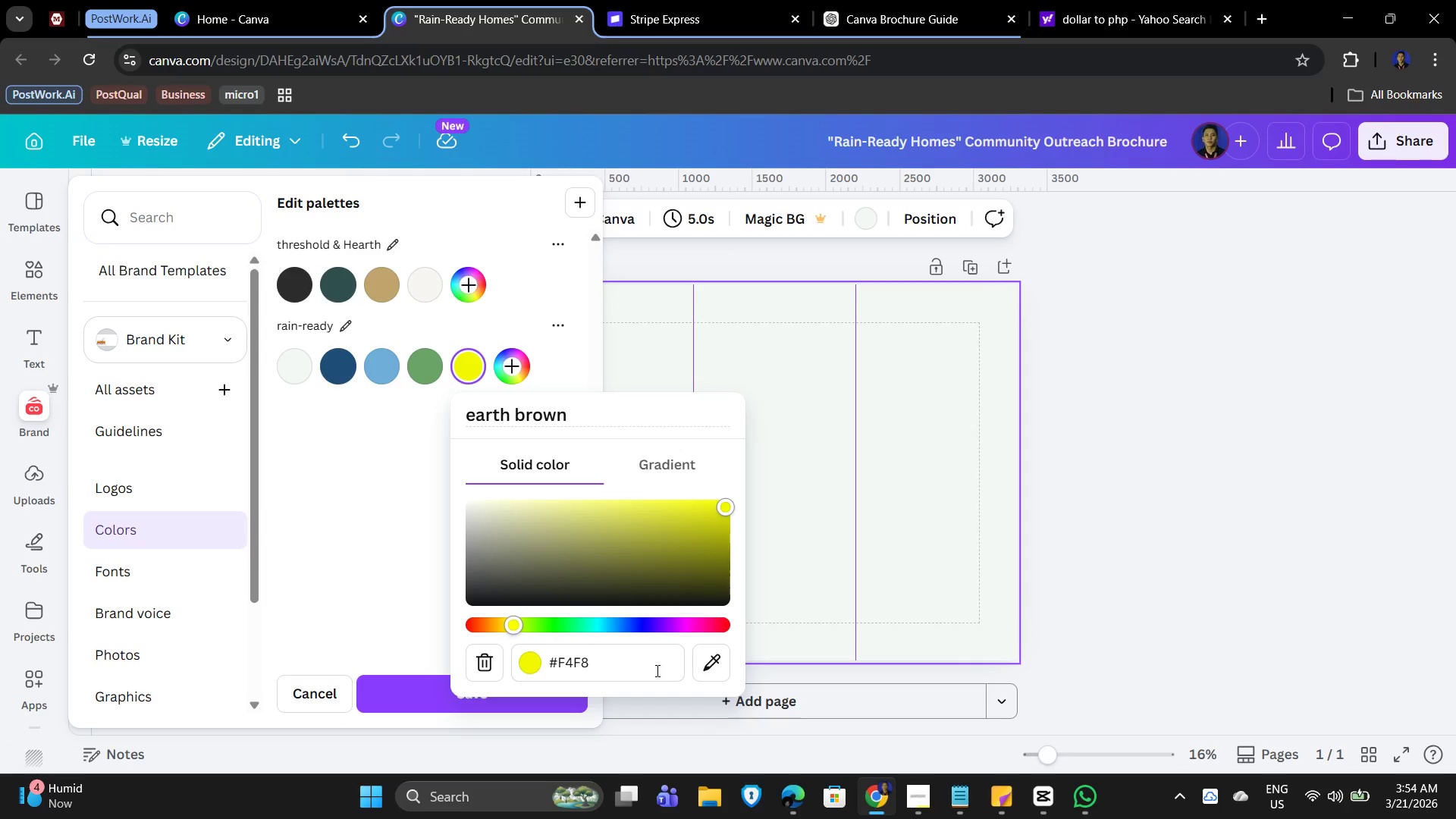 
key(F)
 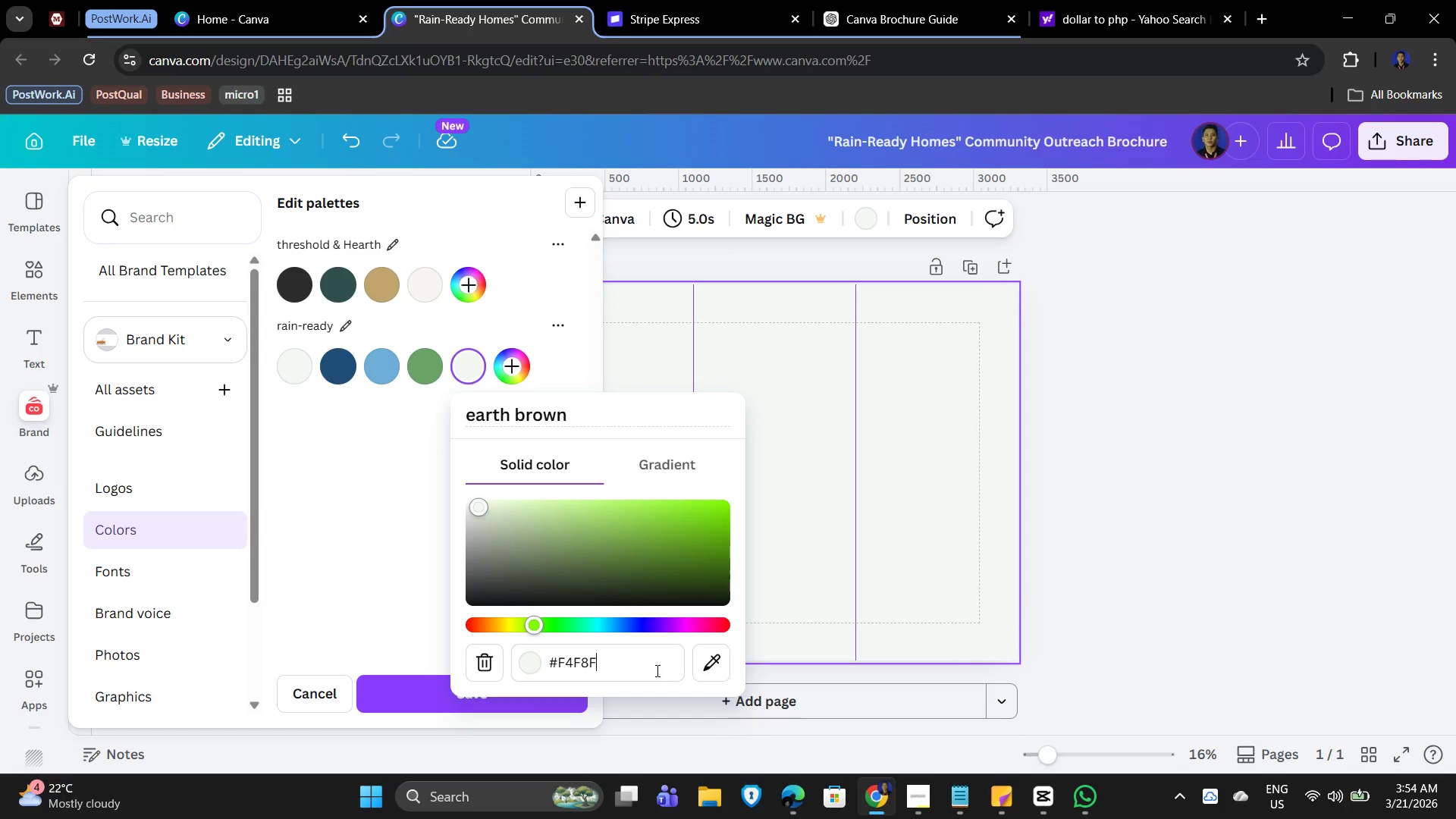 
key(Numpad6)
 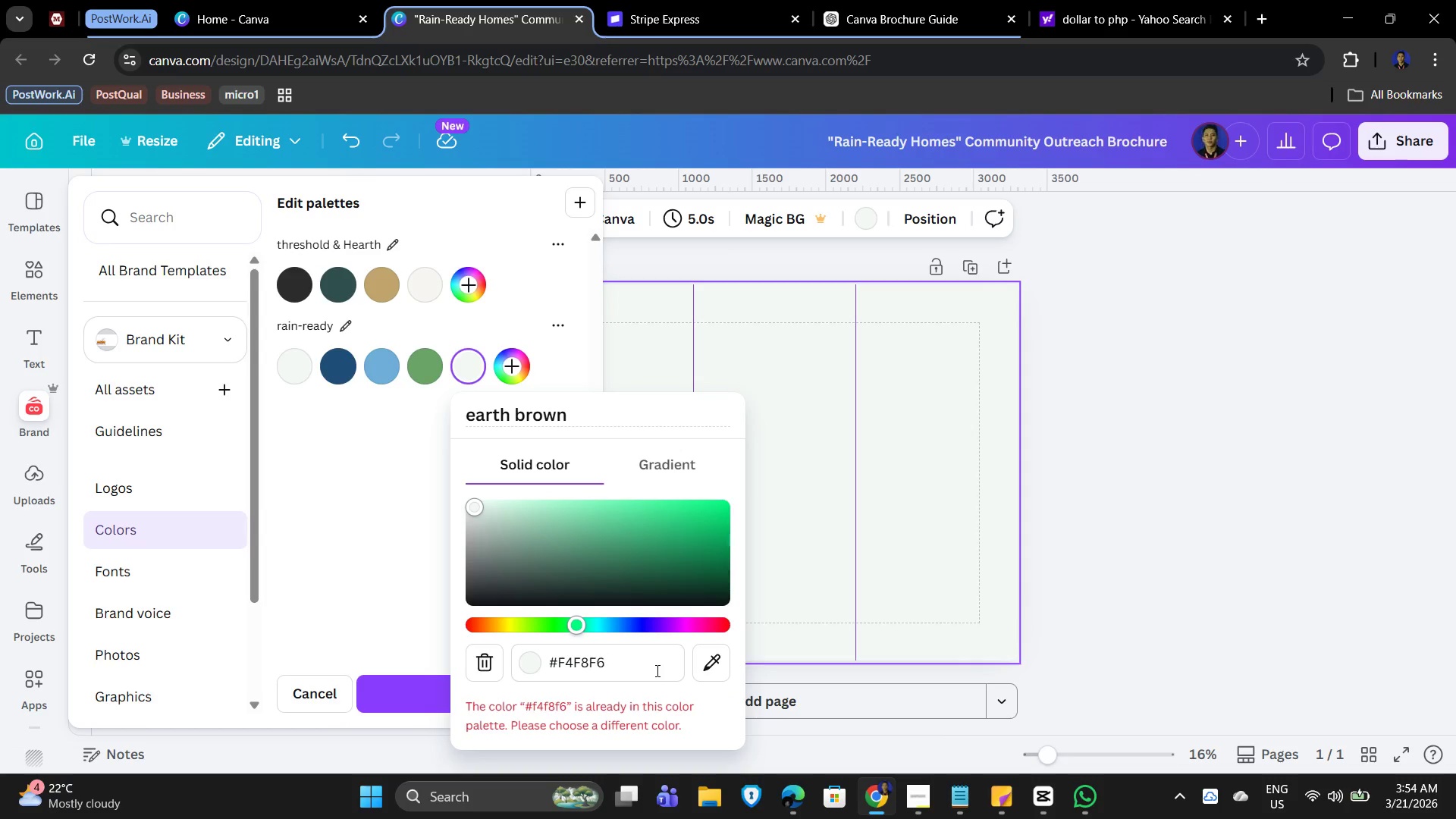 
wait(6.19)
 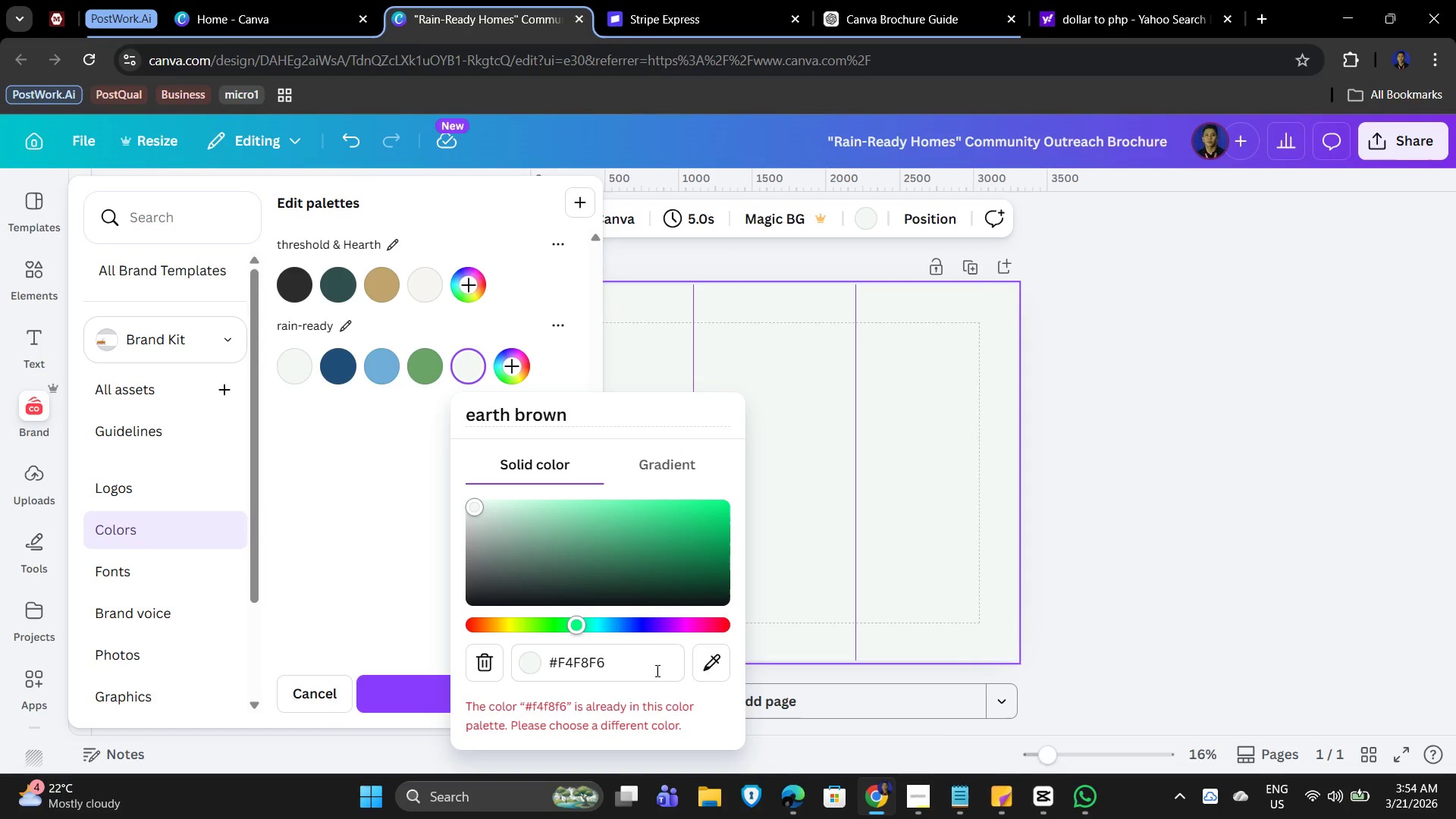 
key(Backspace)
 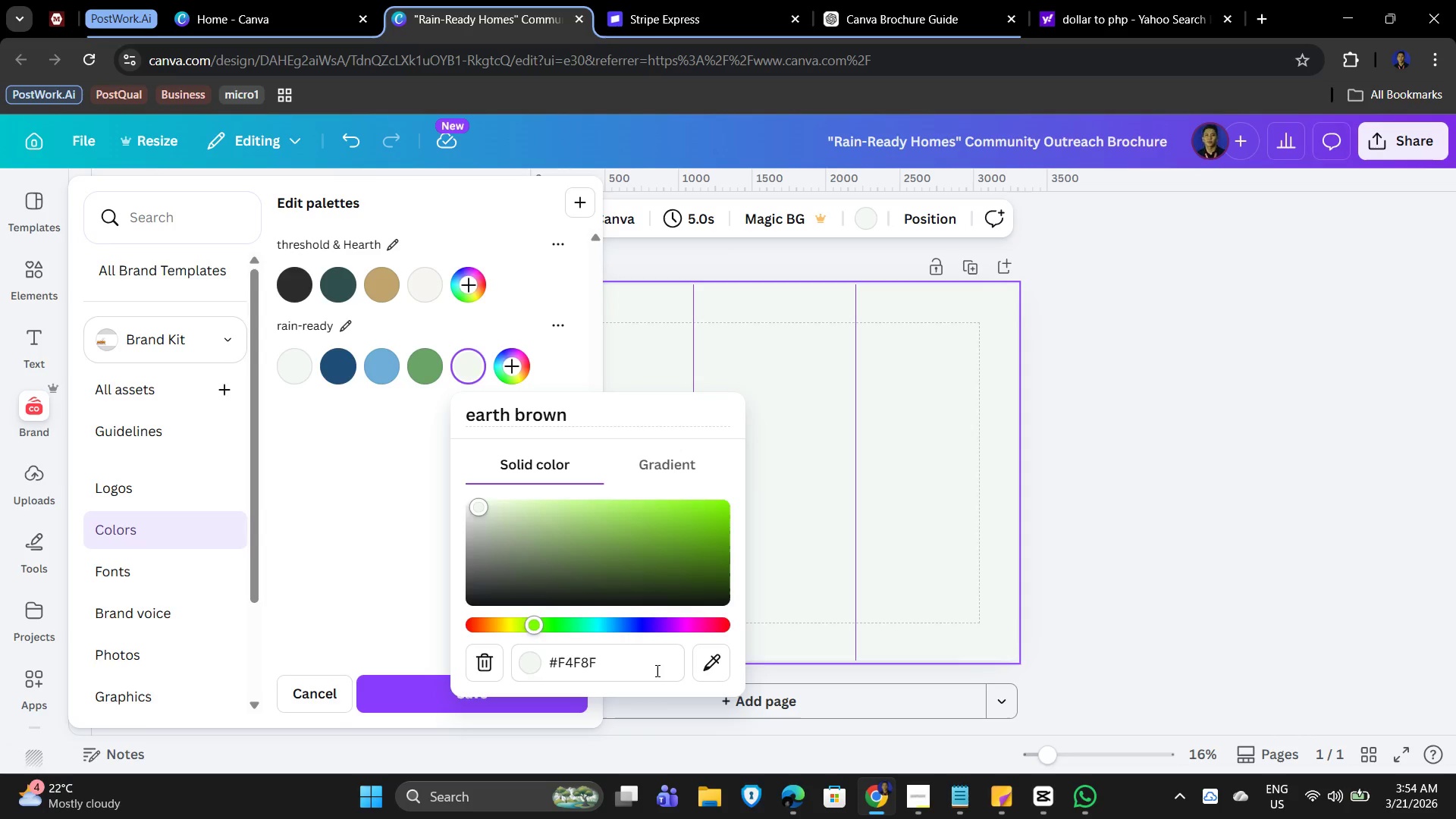 
key(Backspace)
 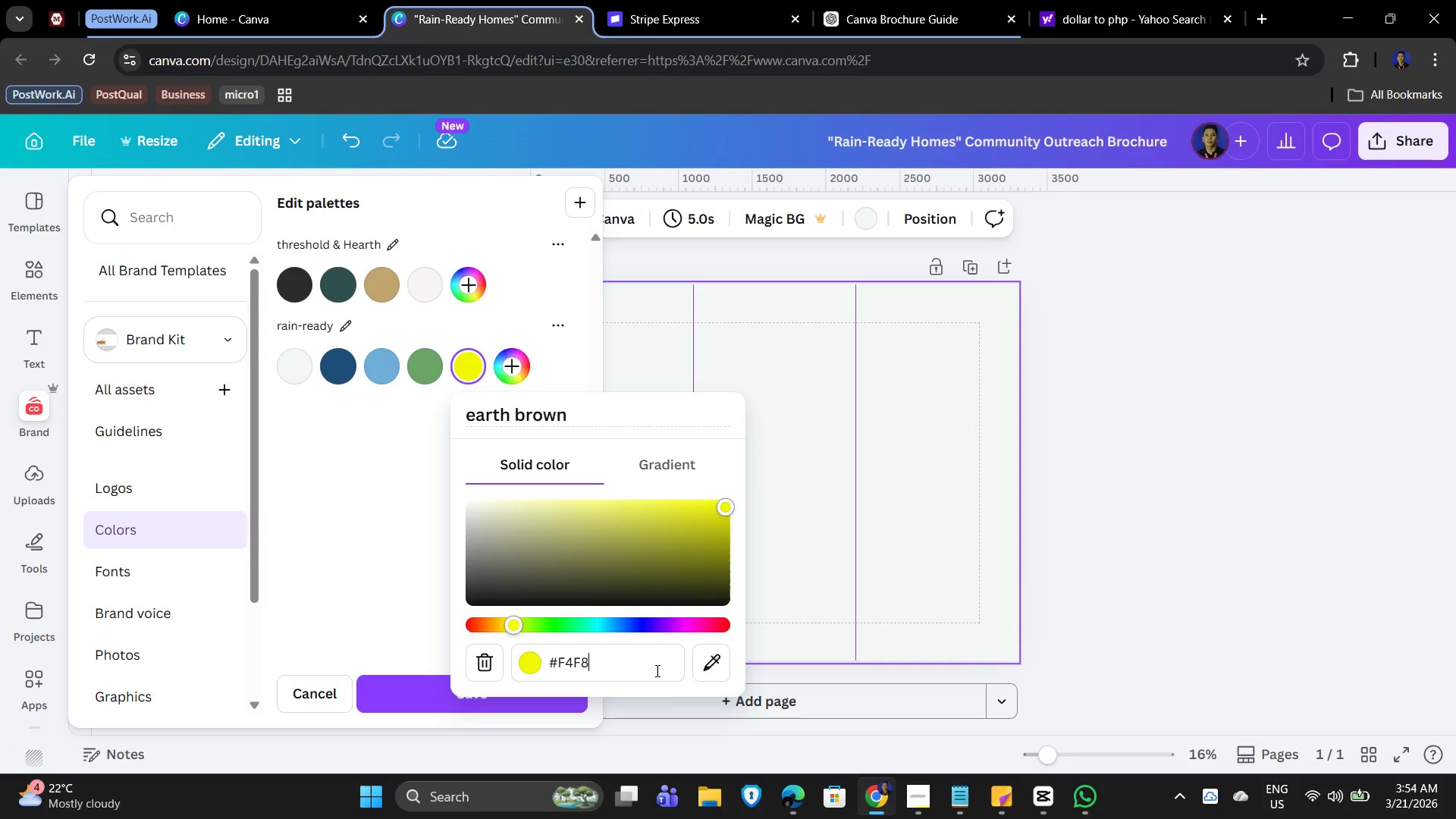 
key(Backspace)
 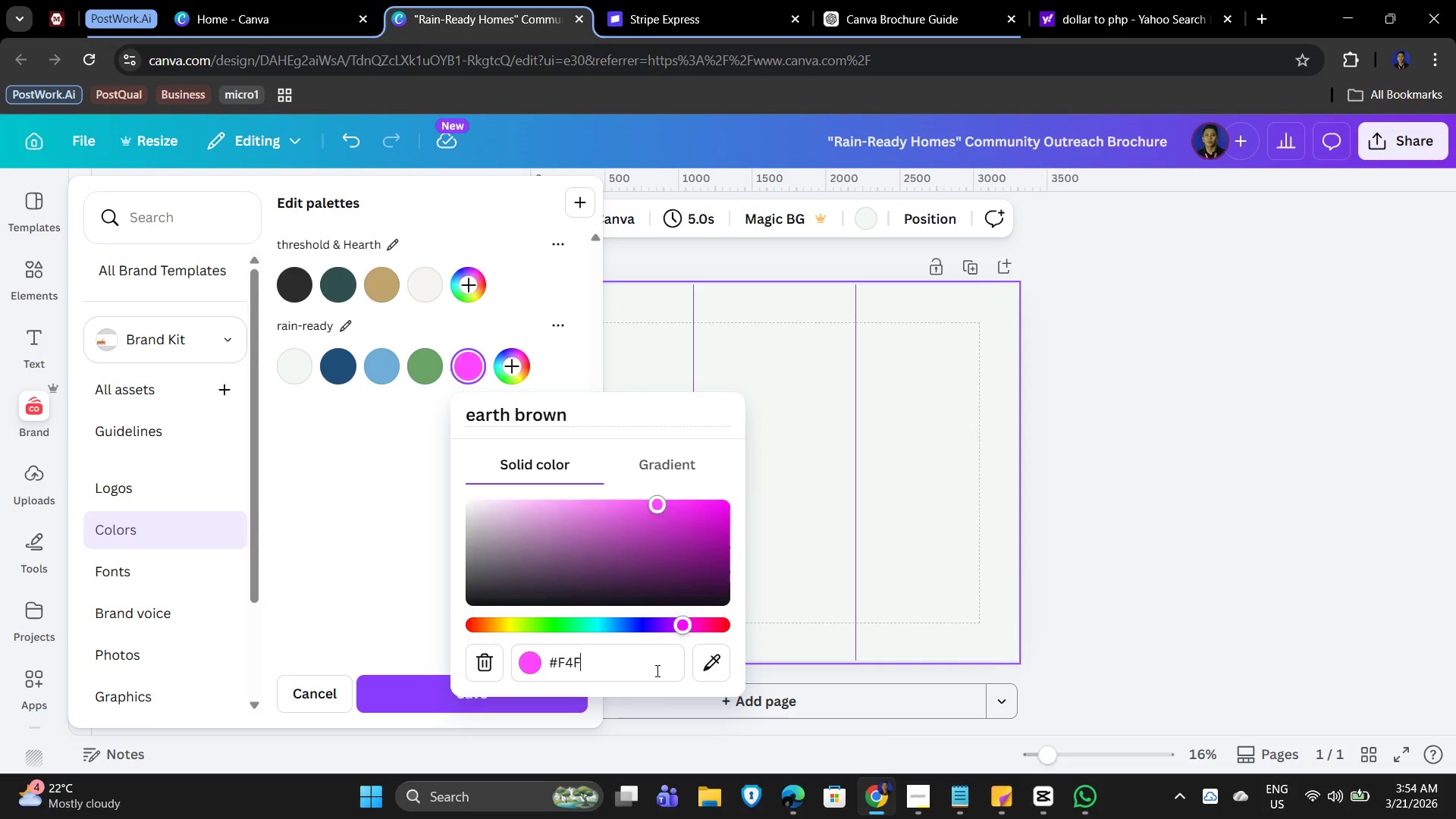 
key(Backspace)
 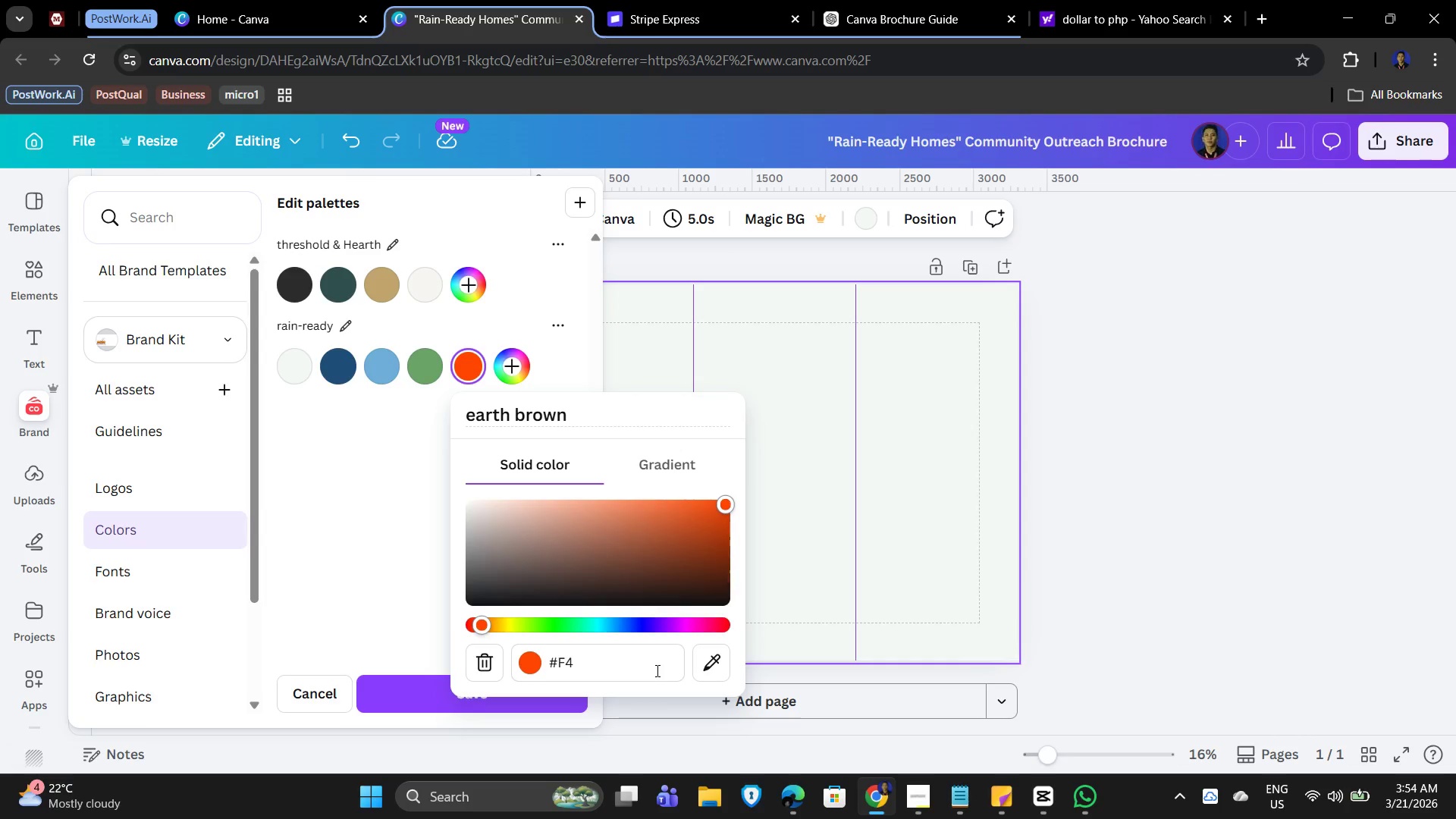 
key(Backspace)
 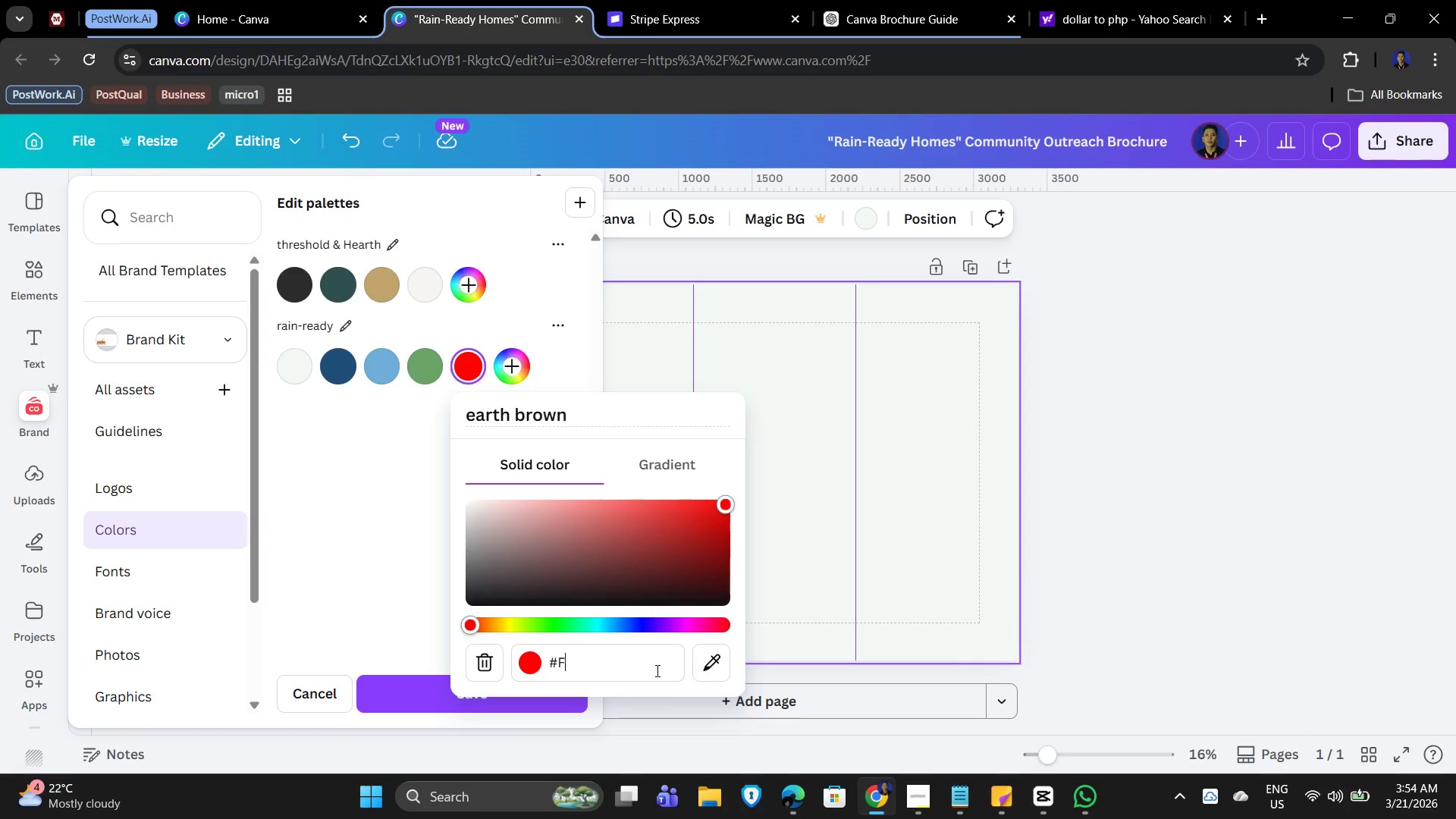 
key(Backspace)
 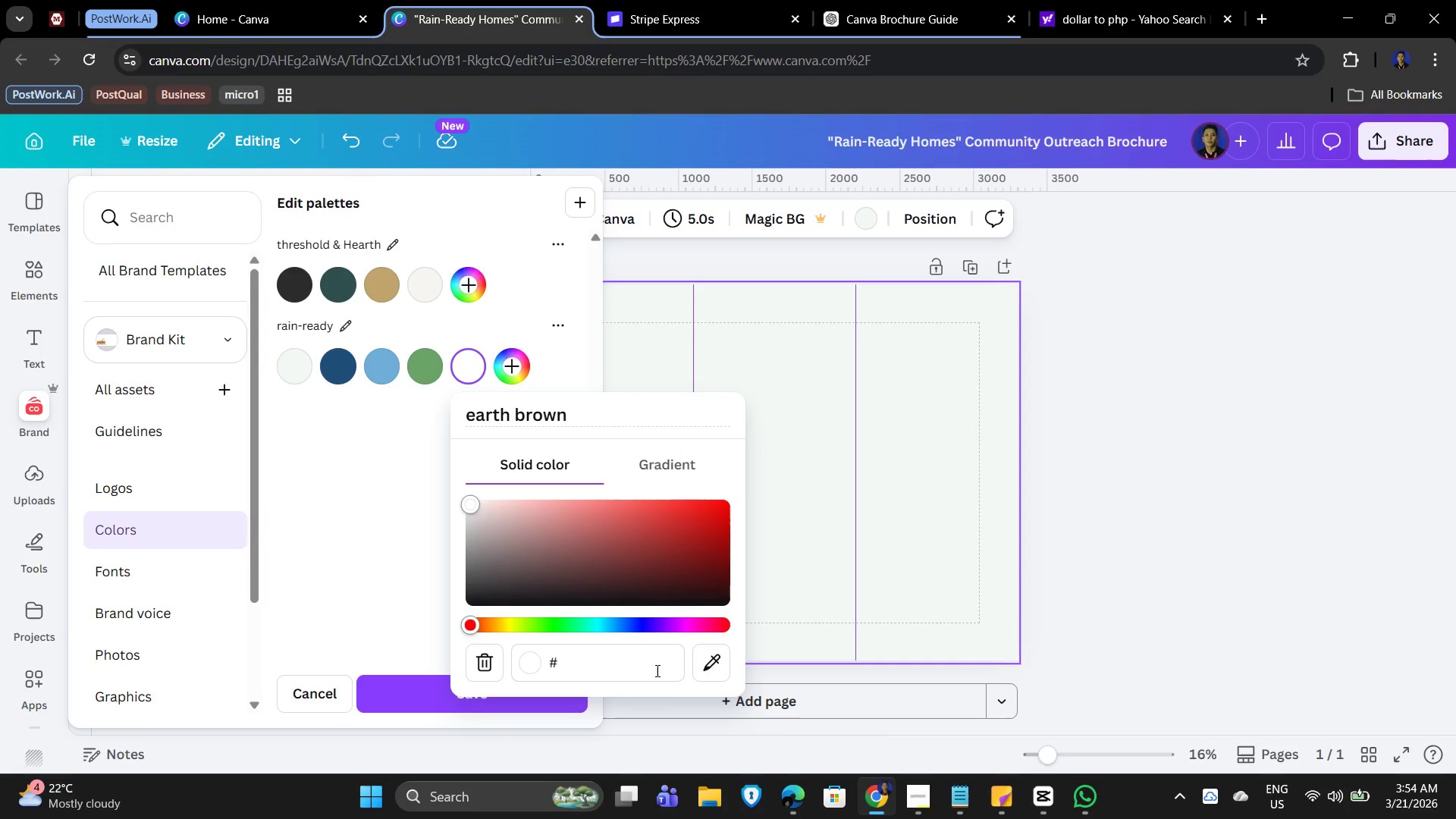 
key(Numpad8)
 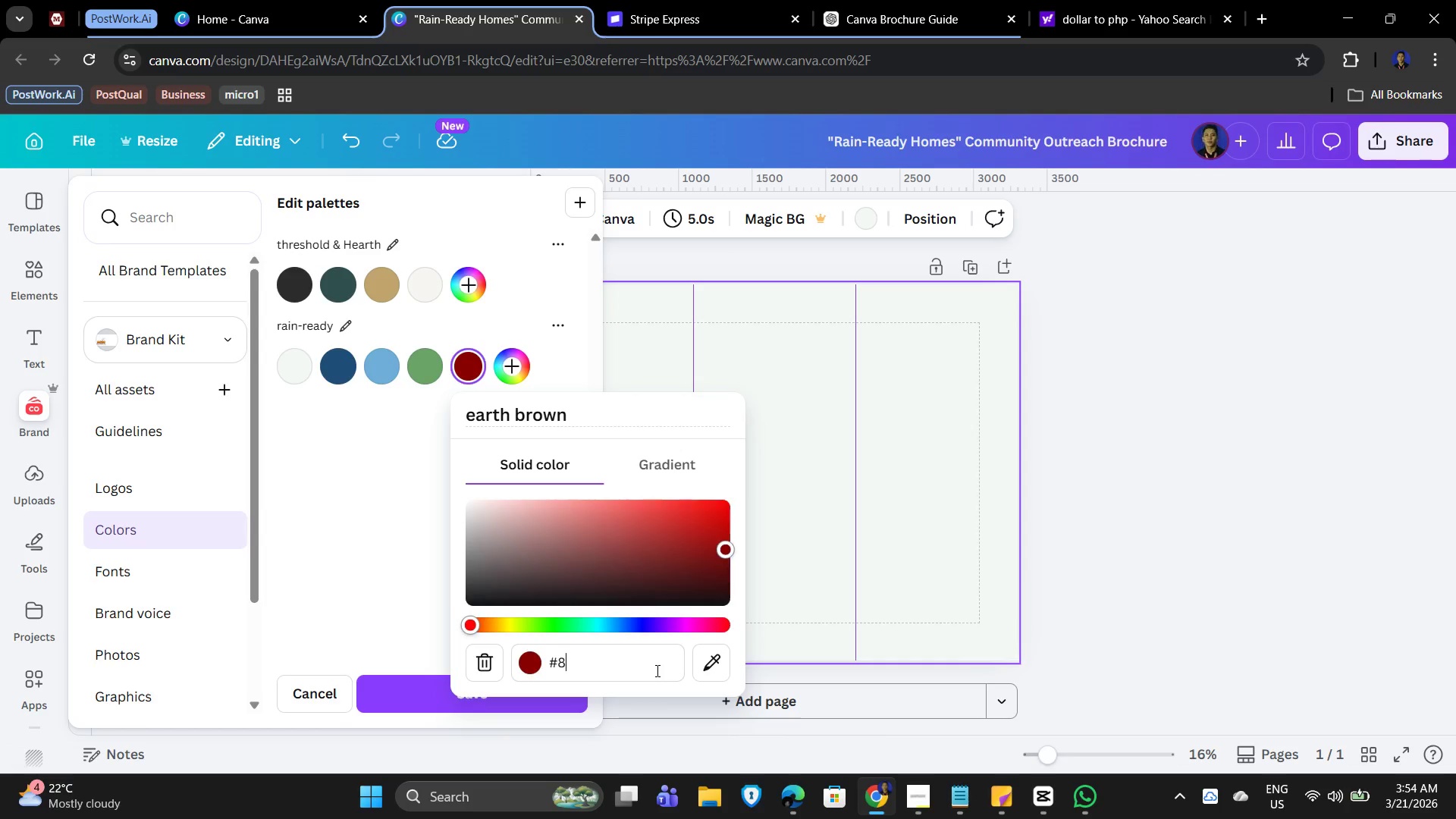 
key(B)
 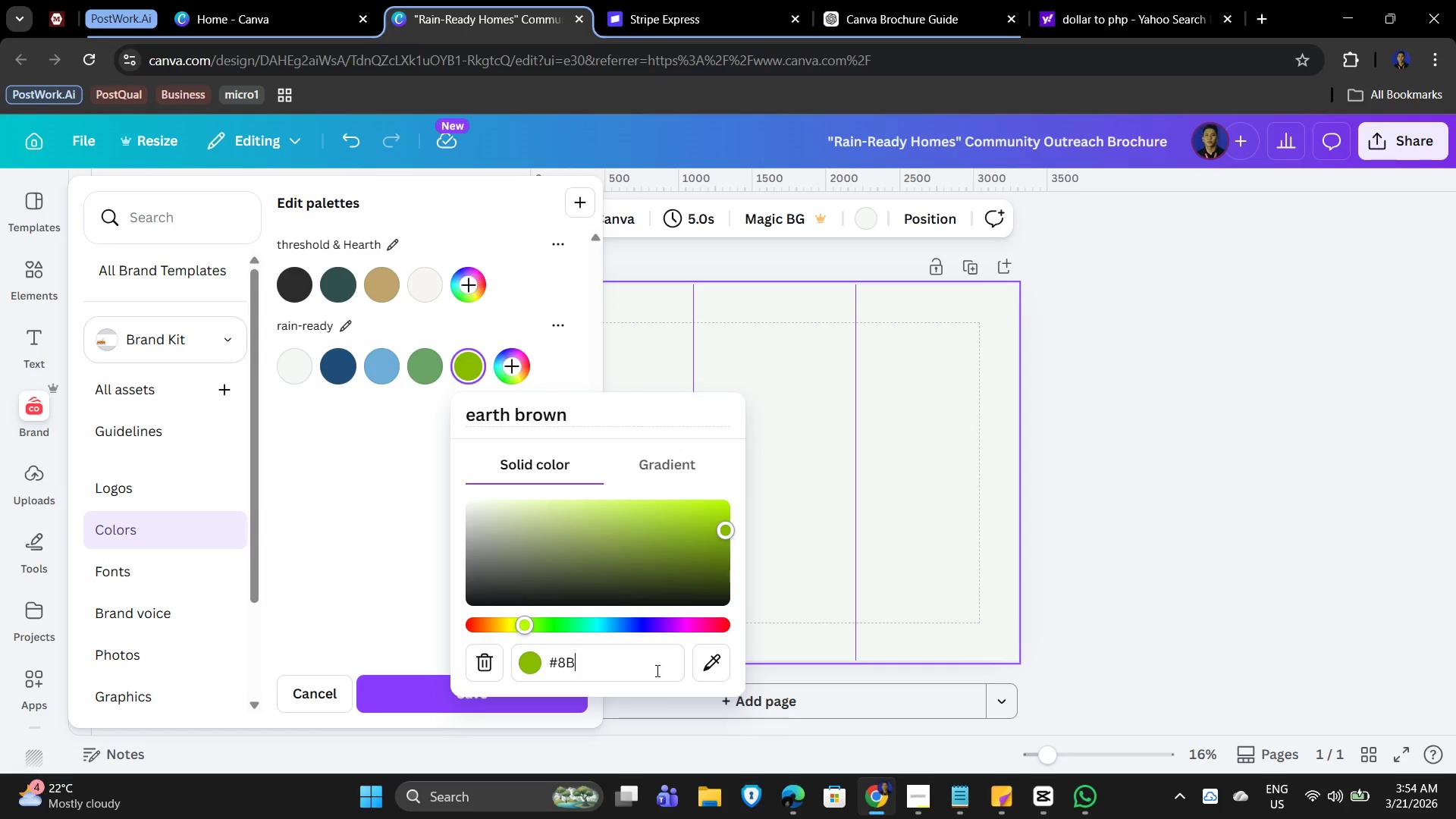 
key(Numpad6)
 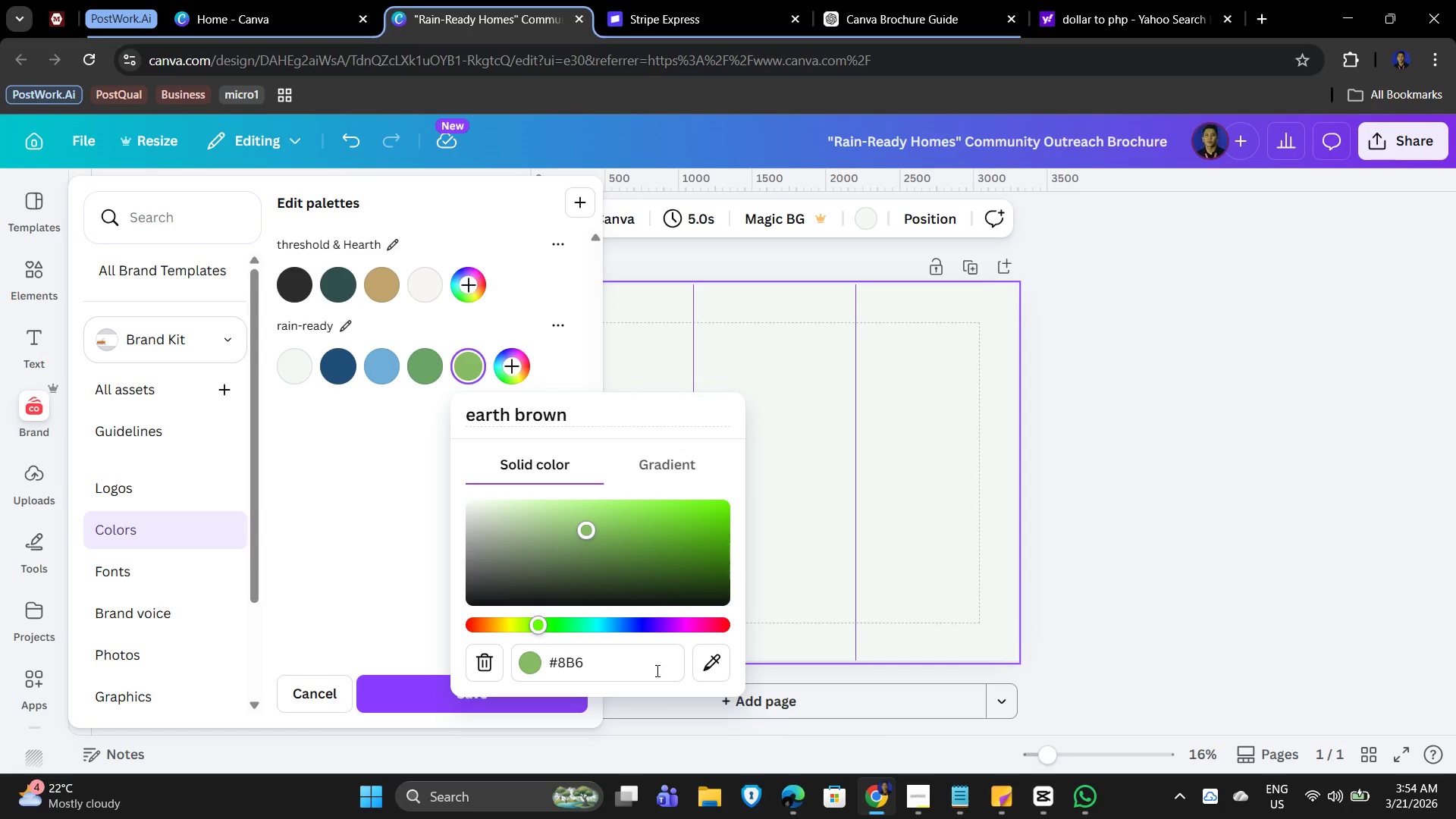 
key(F)
 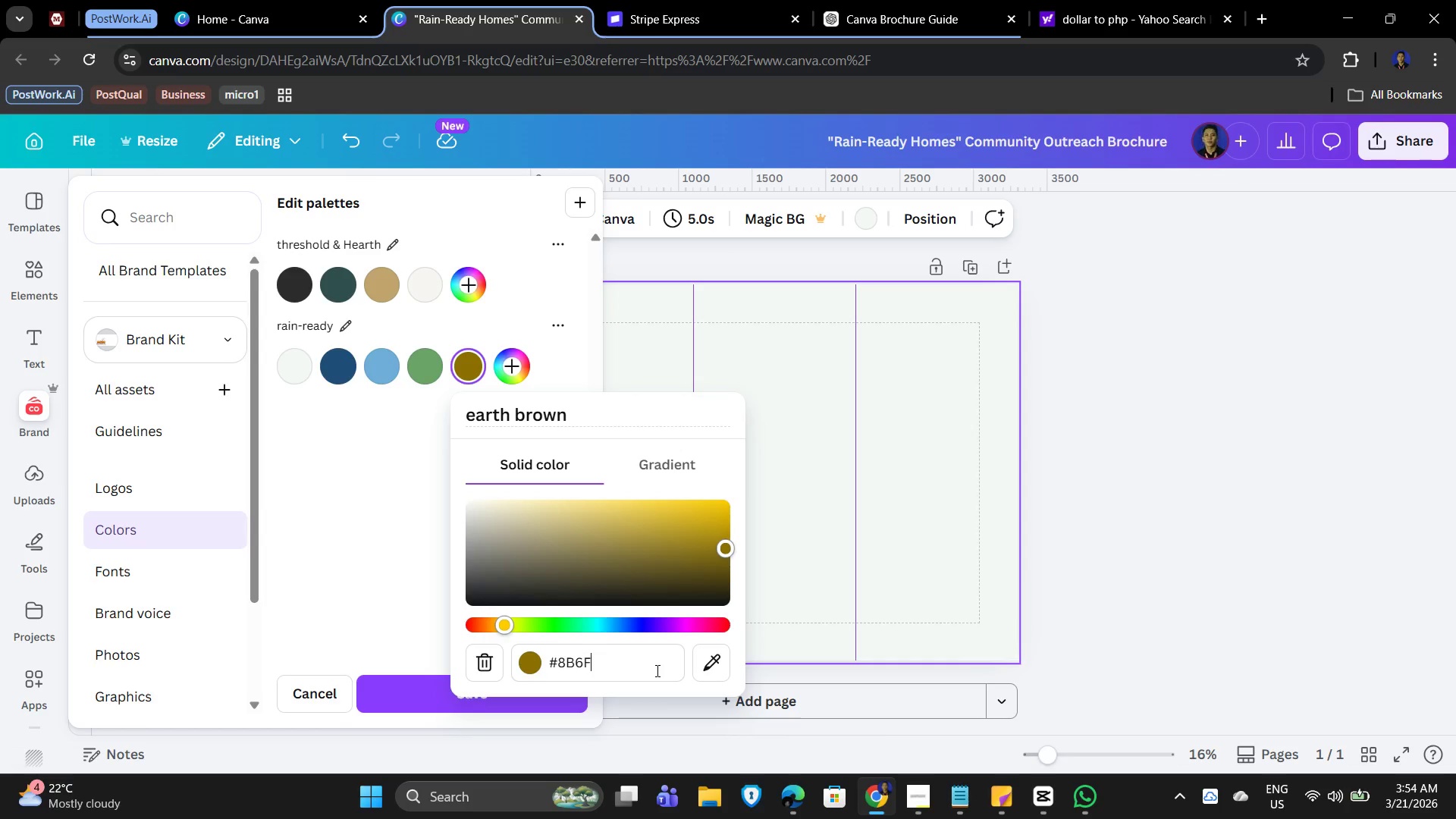 
key(Numpad4)
 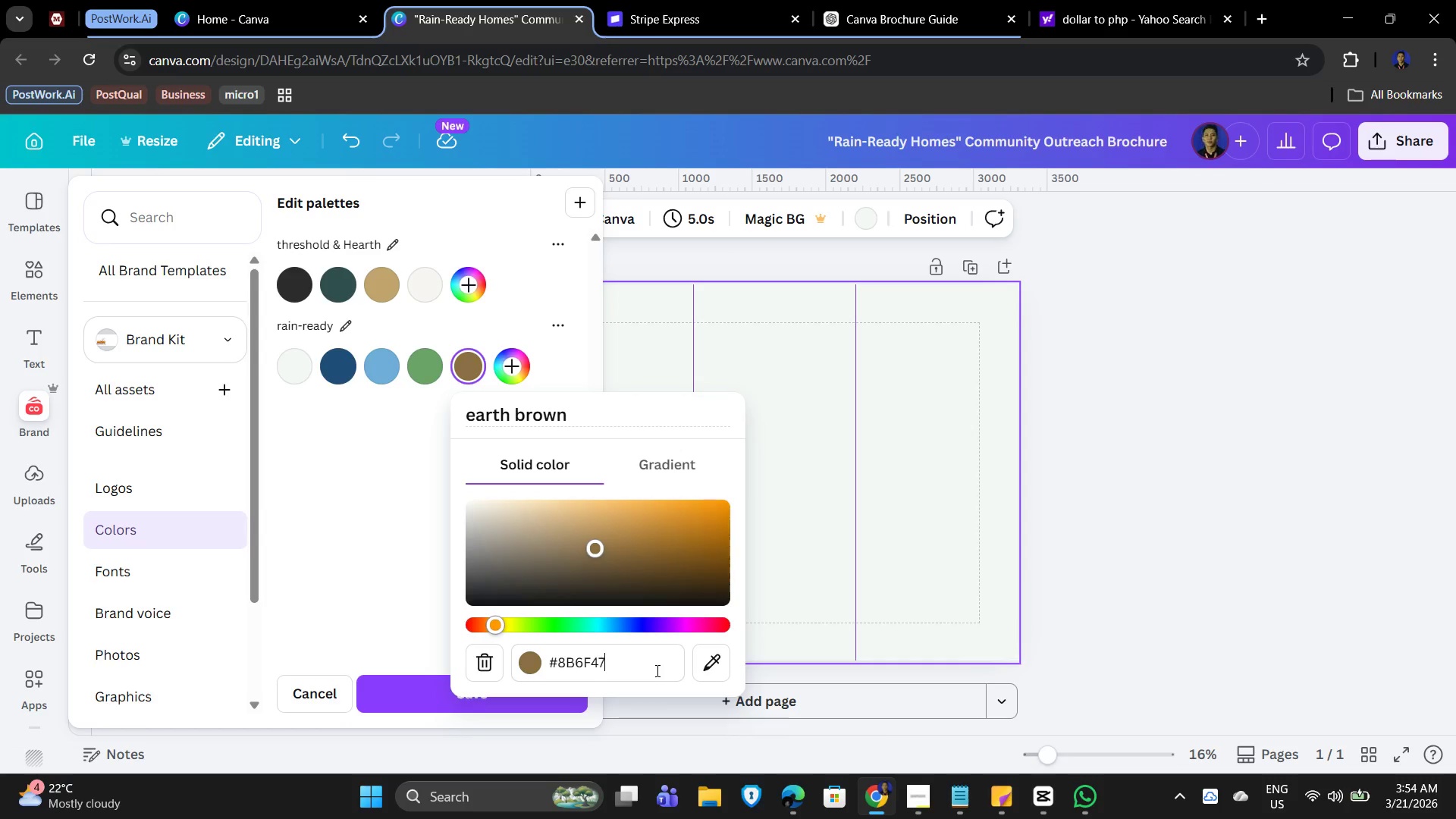 
key(Numpad7)
 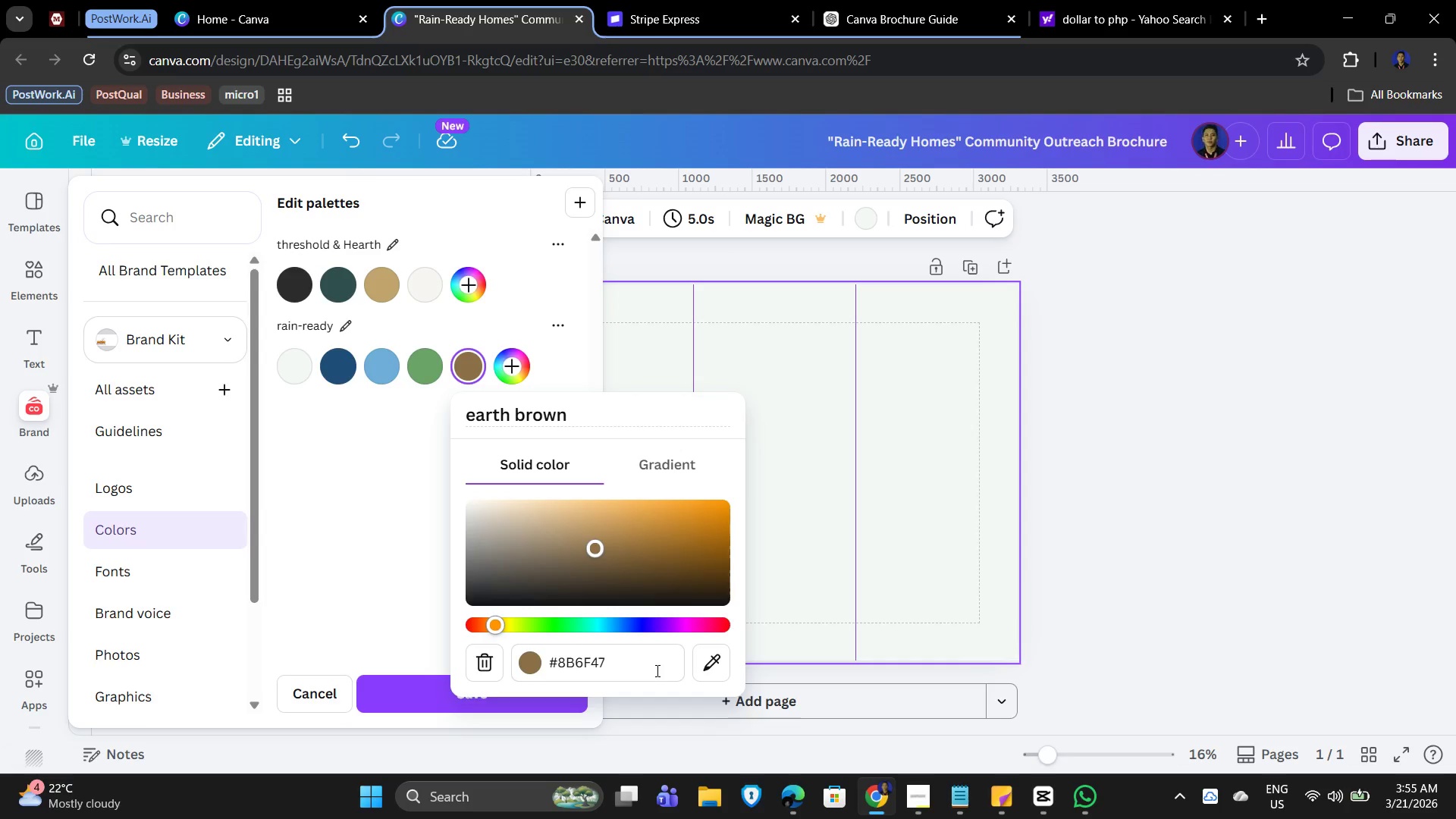 
wait(5.47)
 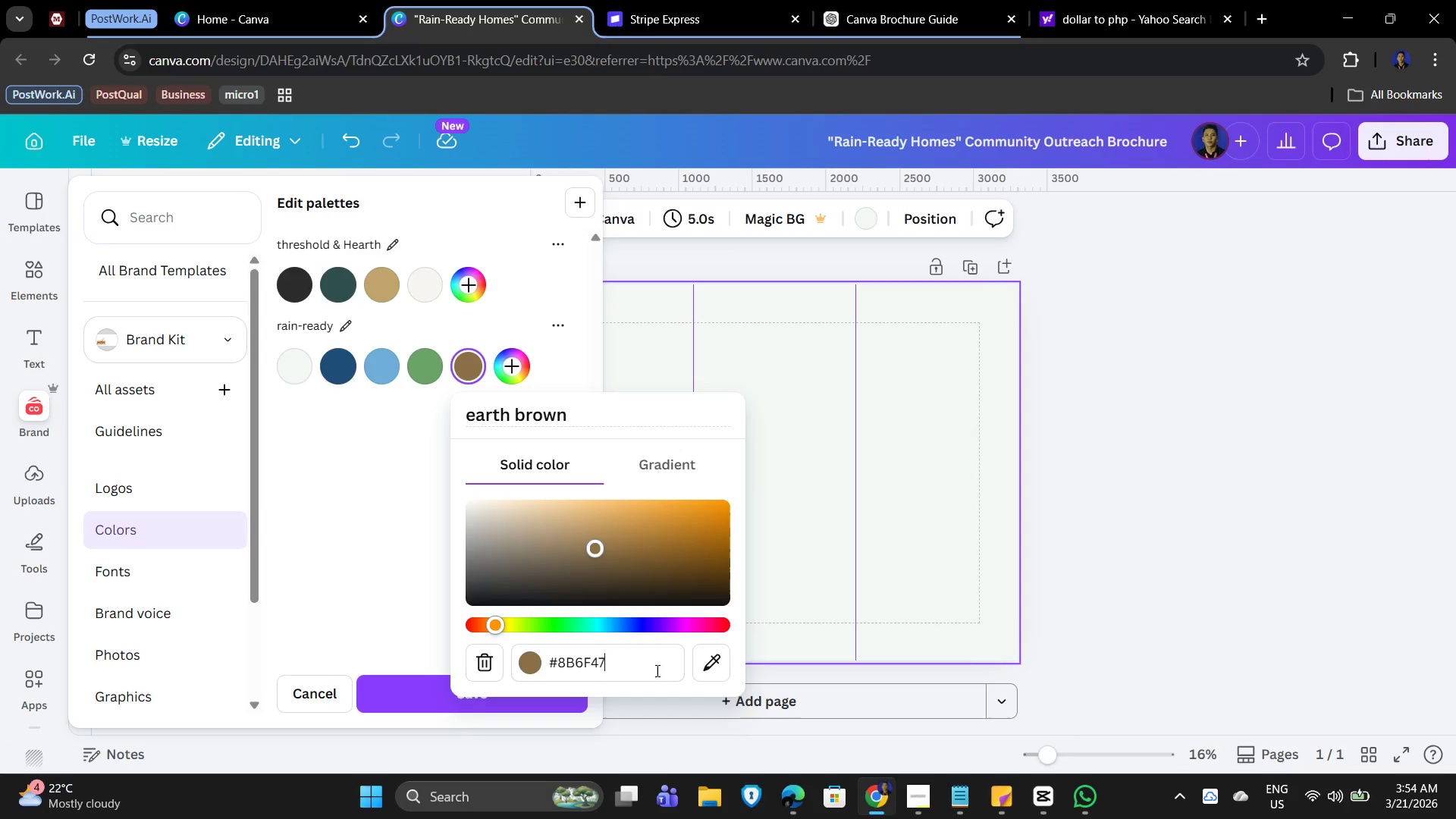 
key(NumpadEnter)
 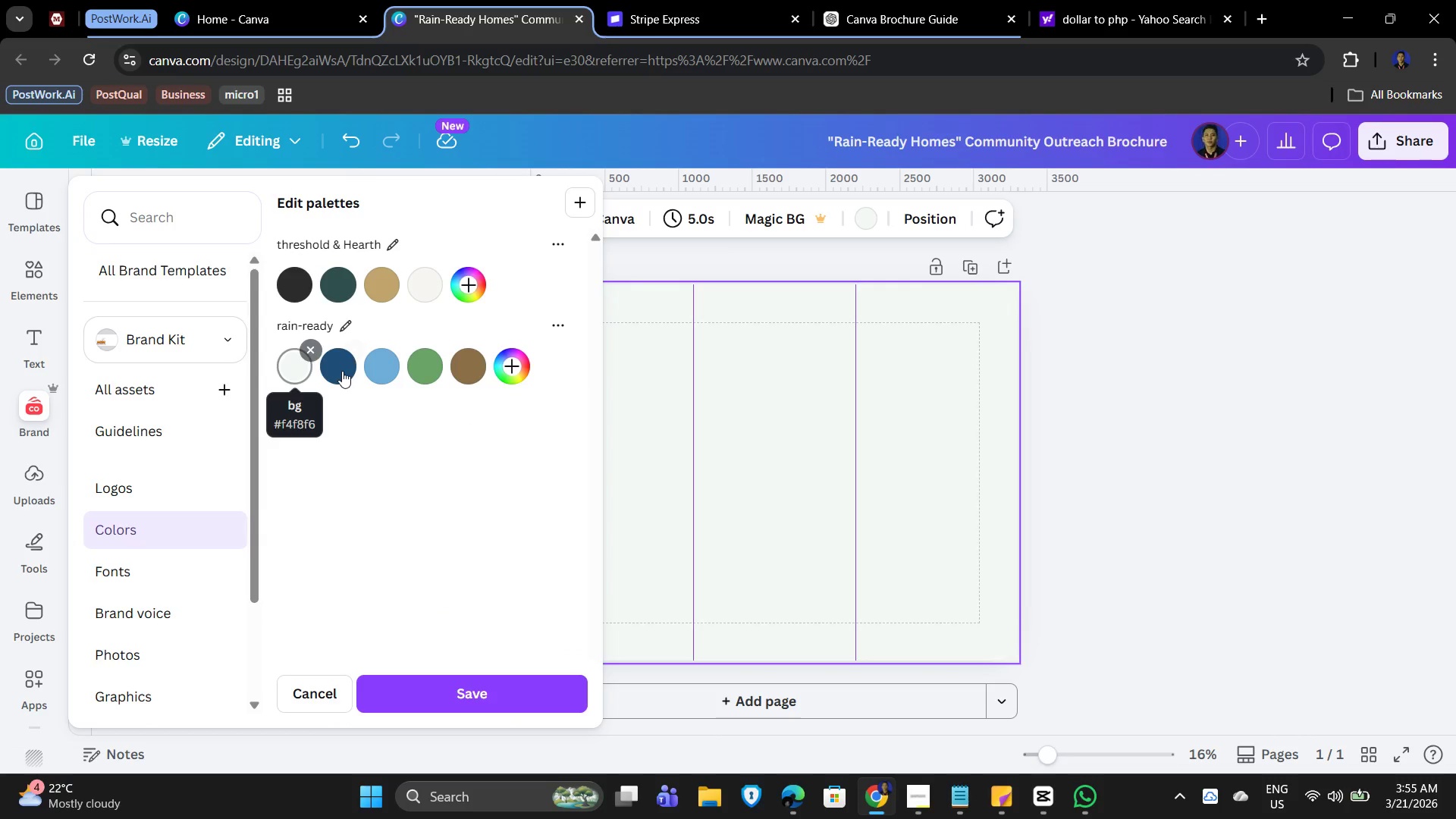 
left_click([296, 370])
 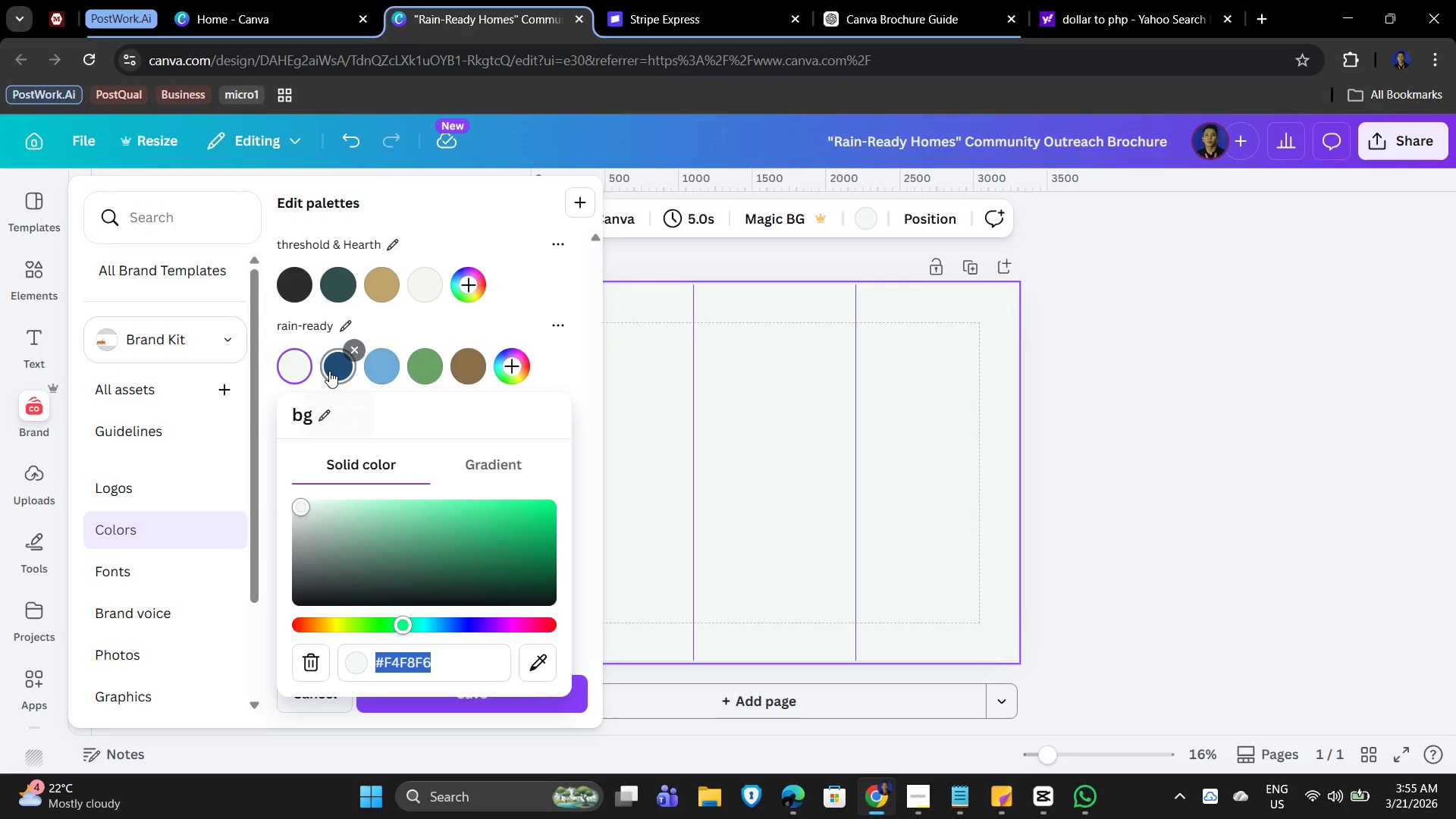 
left_click([329, 371])
 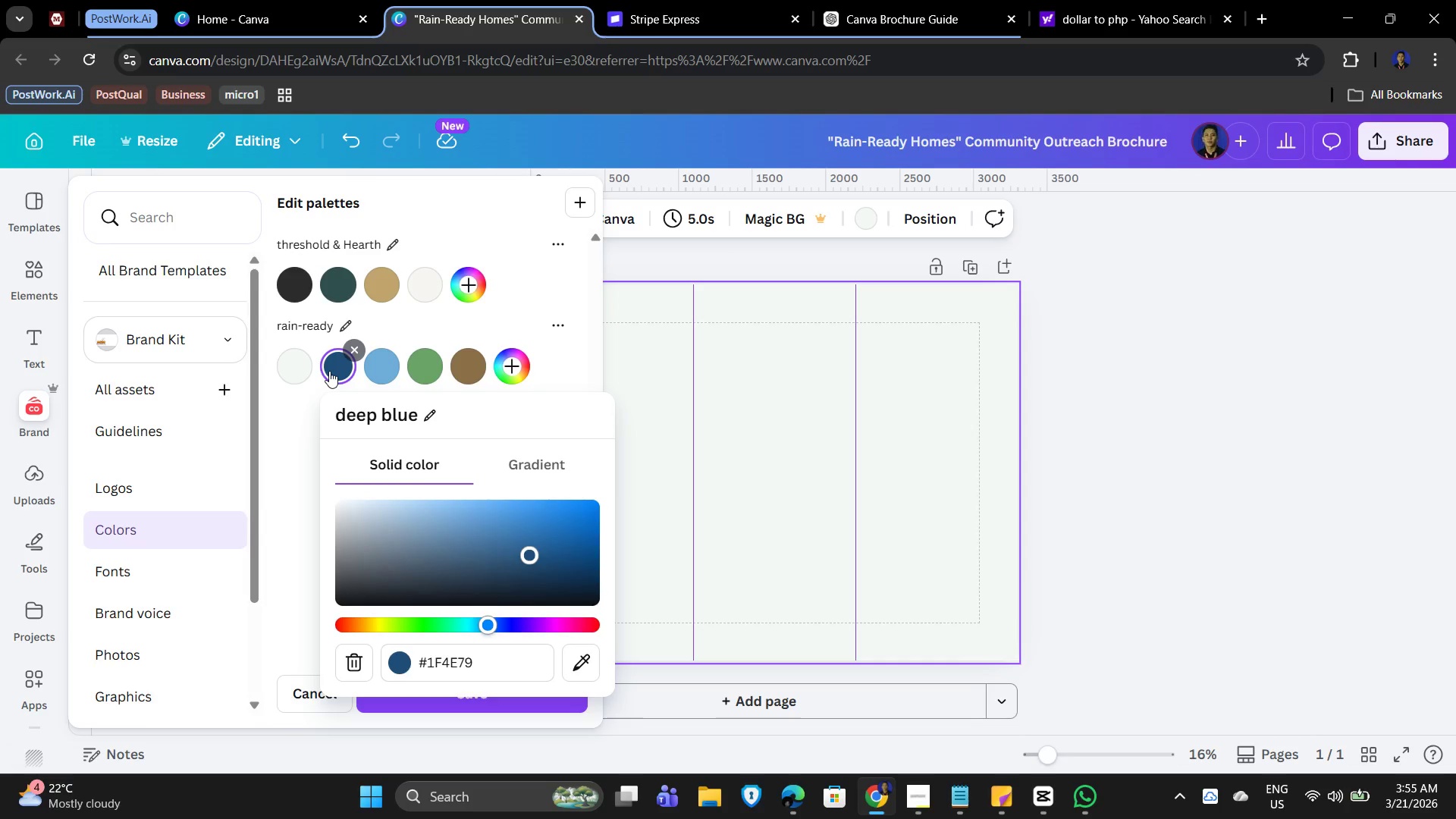 
mouse_move([374, 363])
 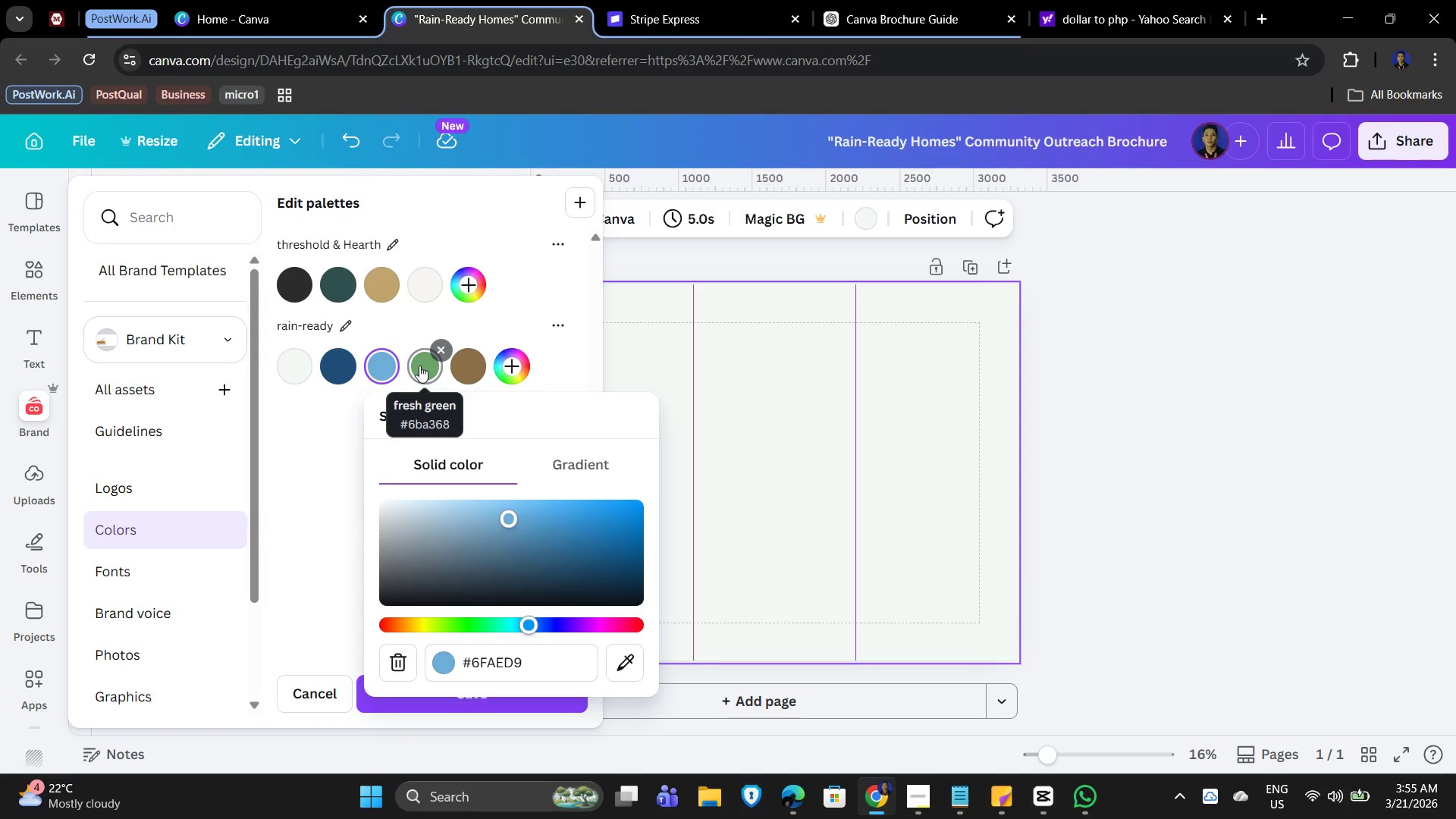 
left_click([419, 366])
 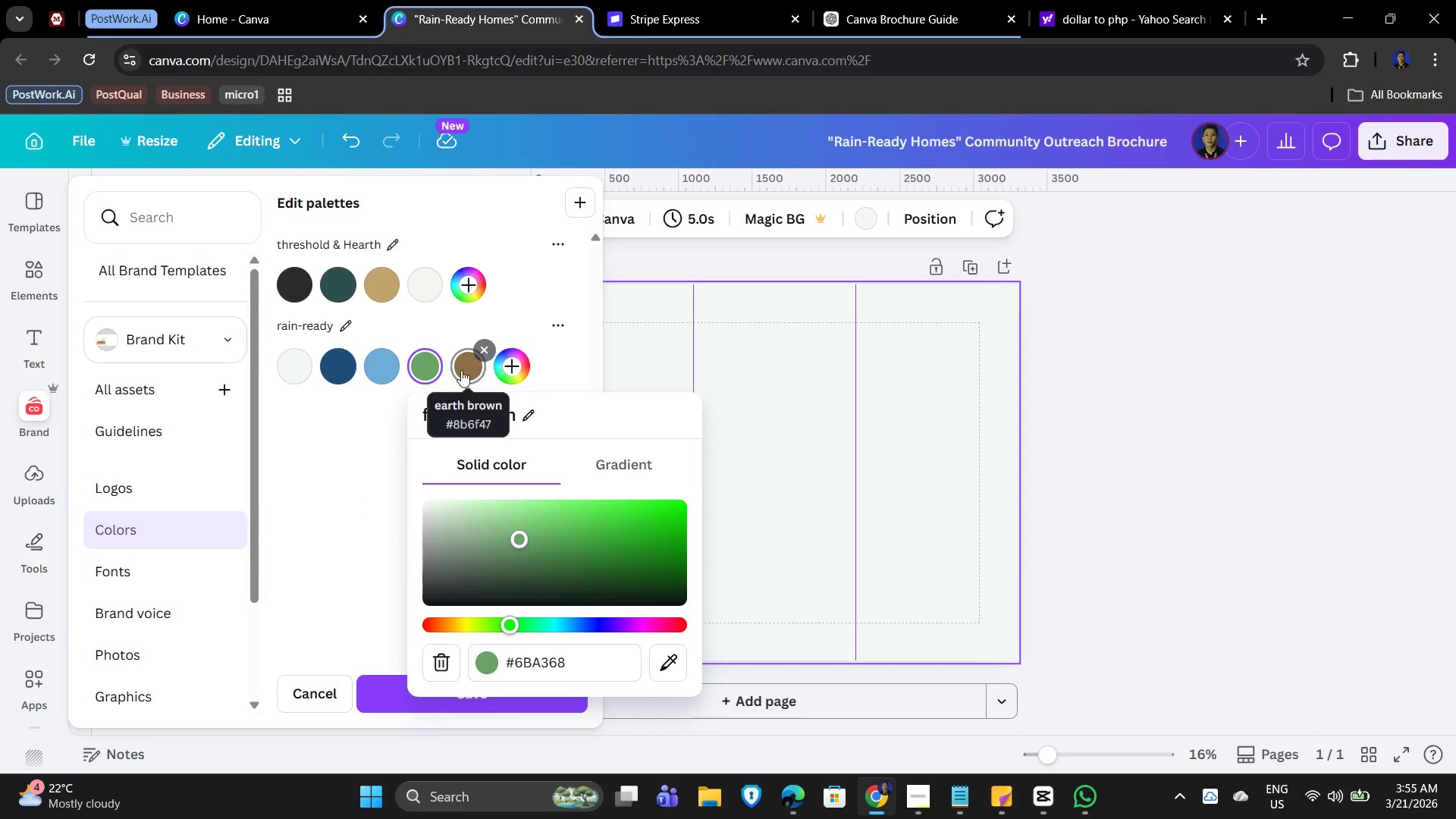 
left_click([384, 363])
 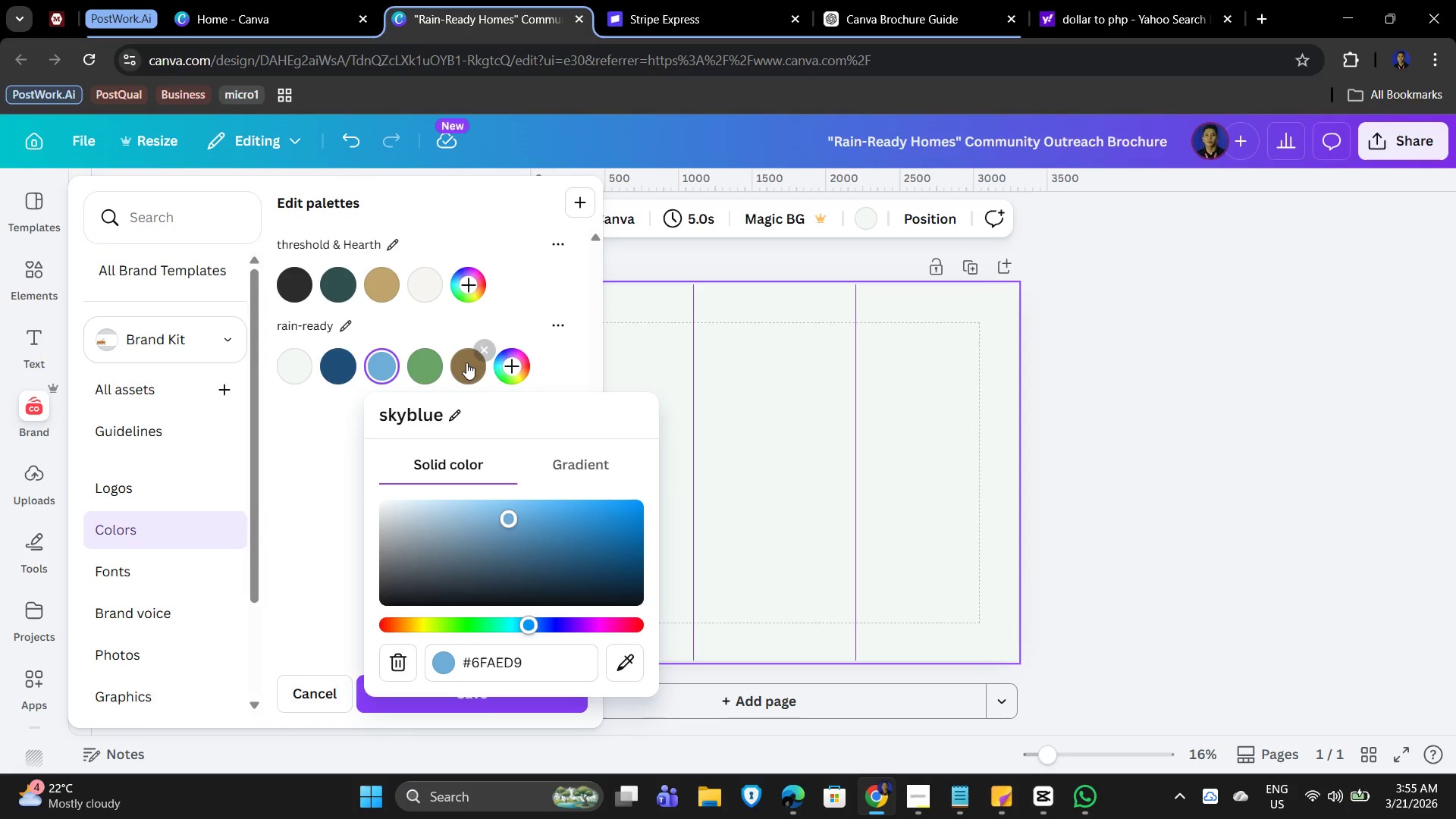 
left_click([473, 362])
 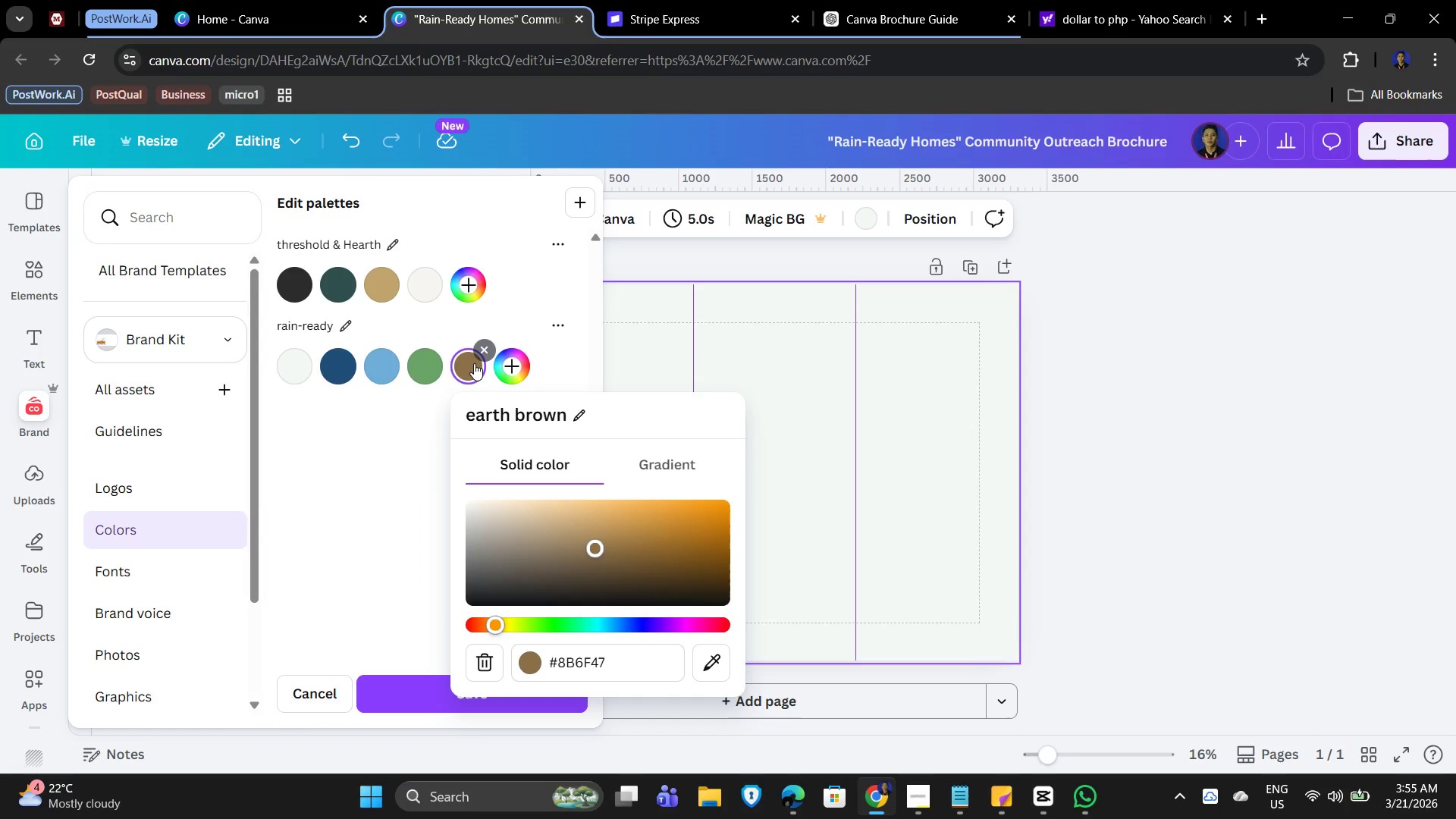 
left_click([388, 500])
 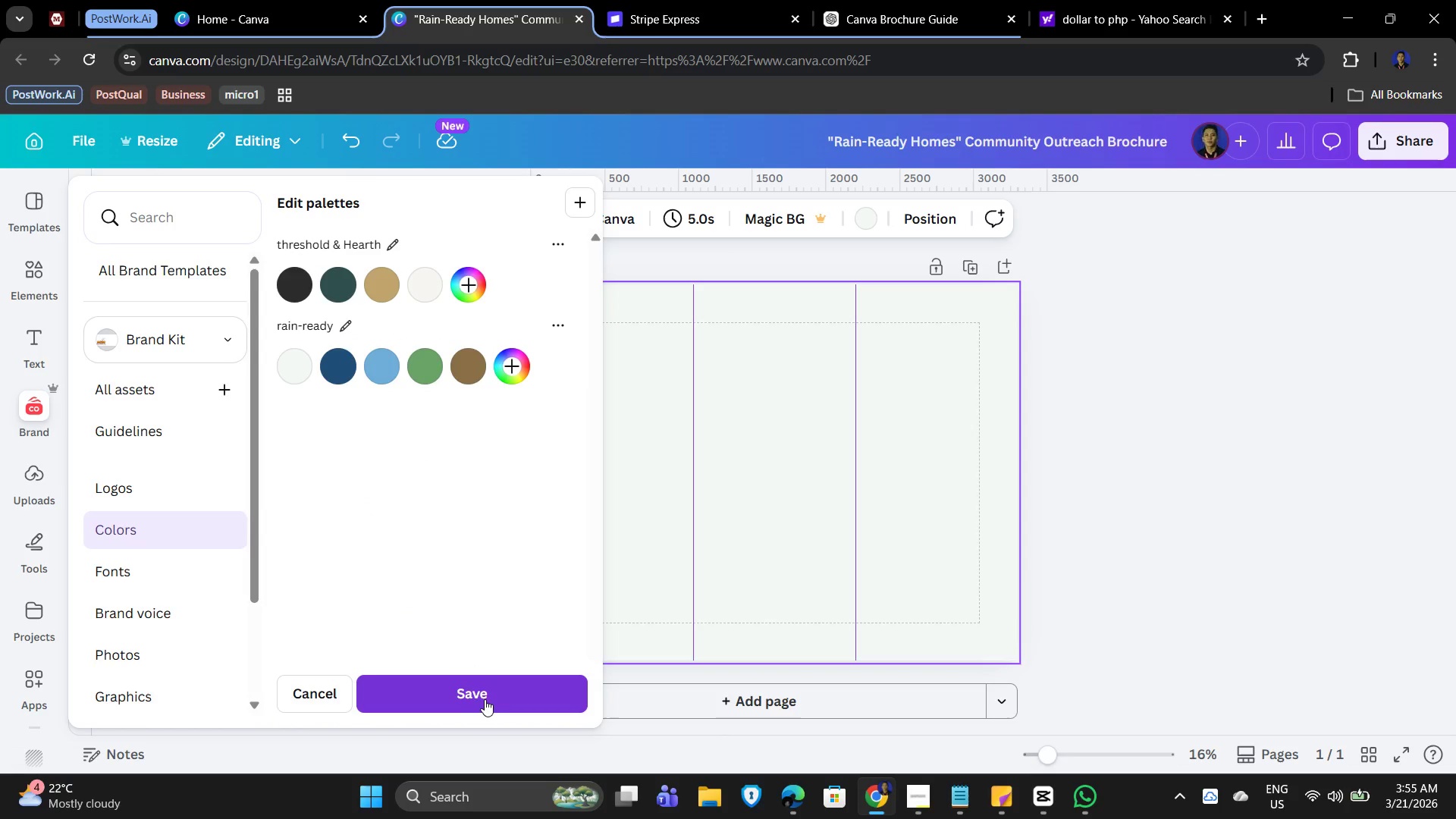 
left_click([484, 695])
 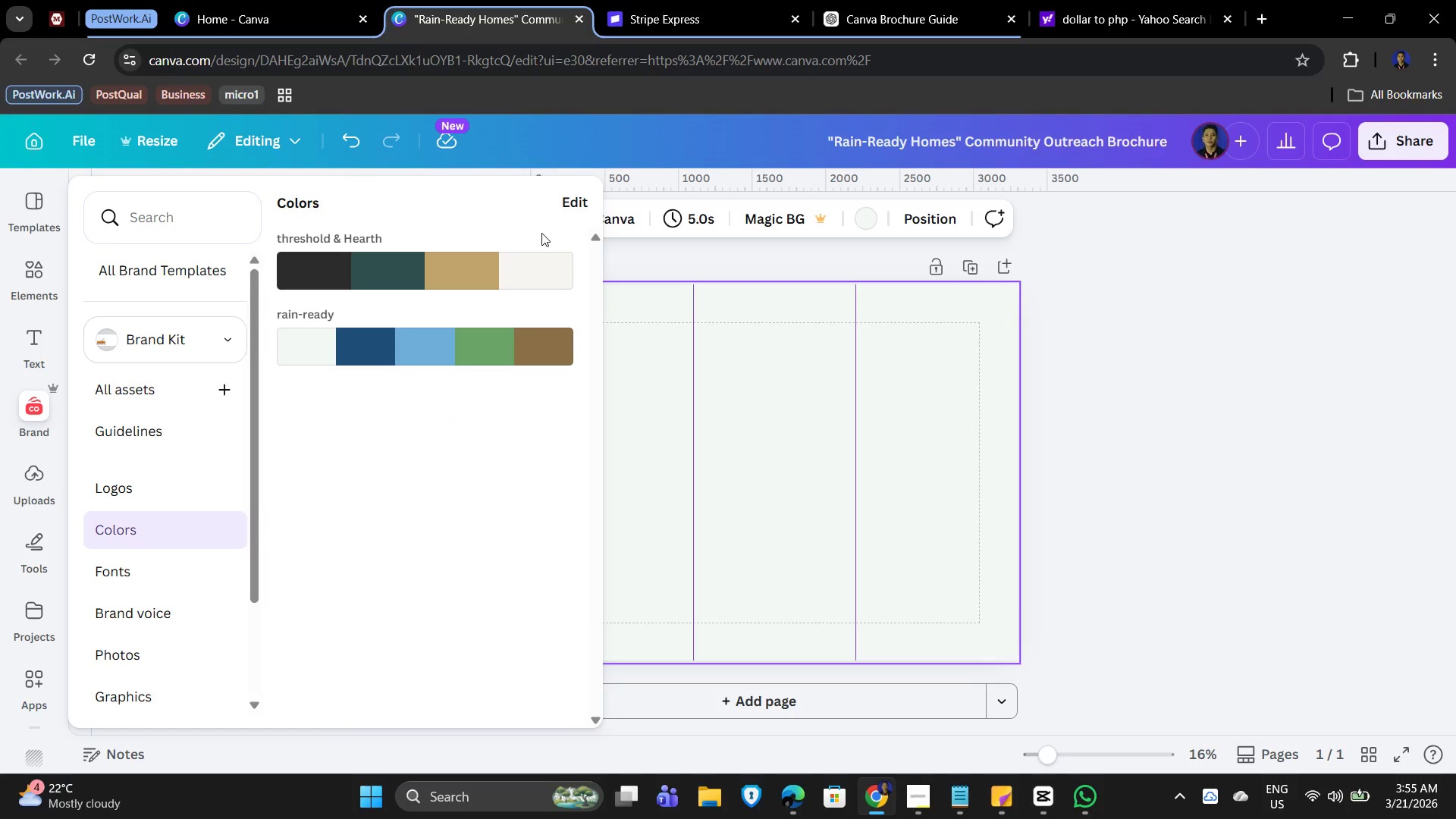 
left_click([580, 207])
 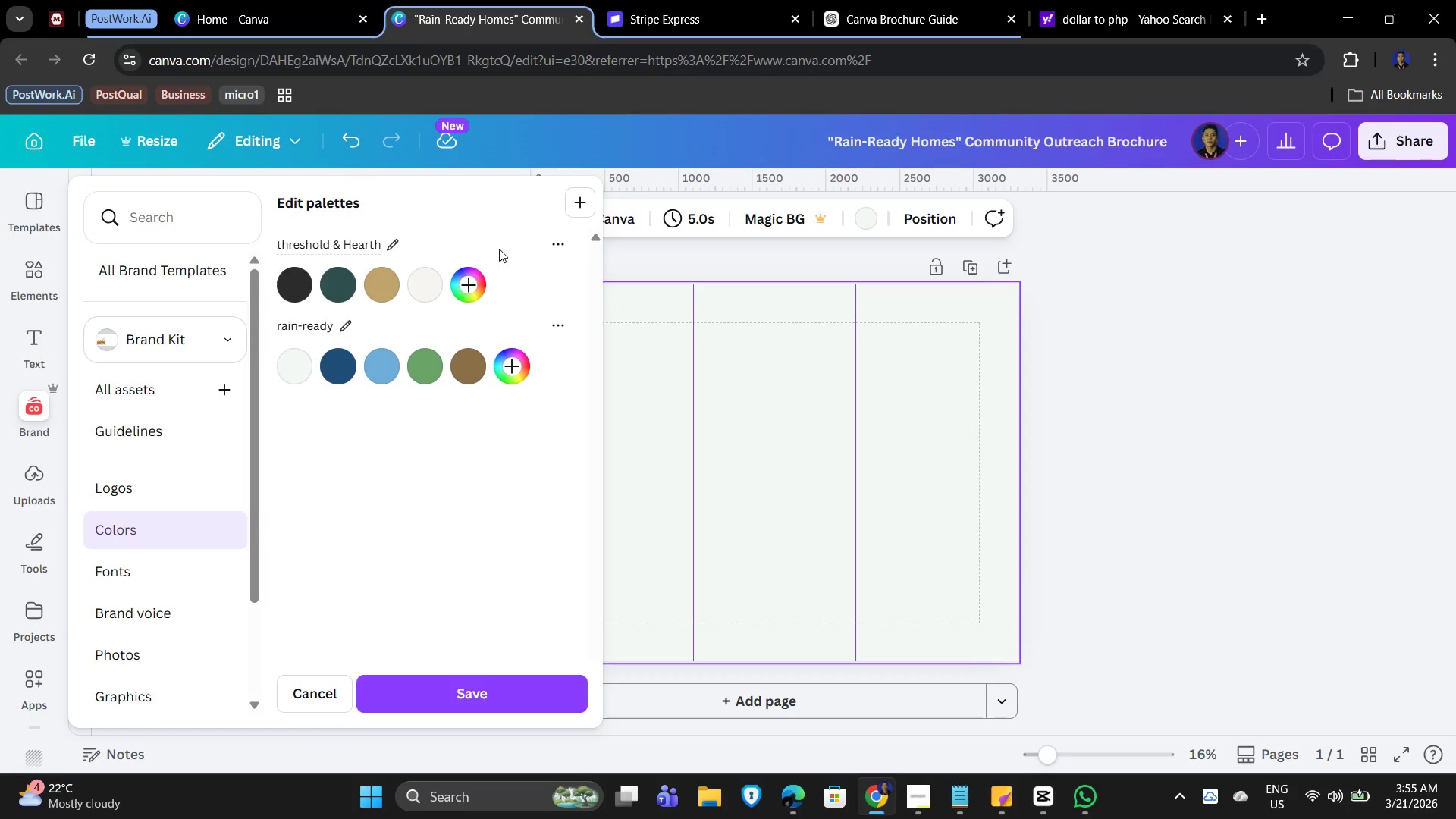 
left_click([564, 245])
 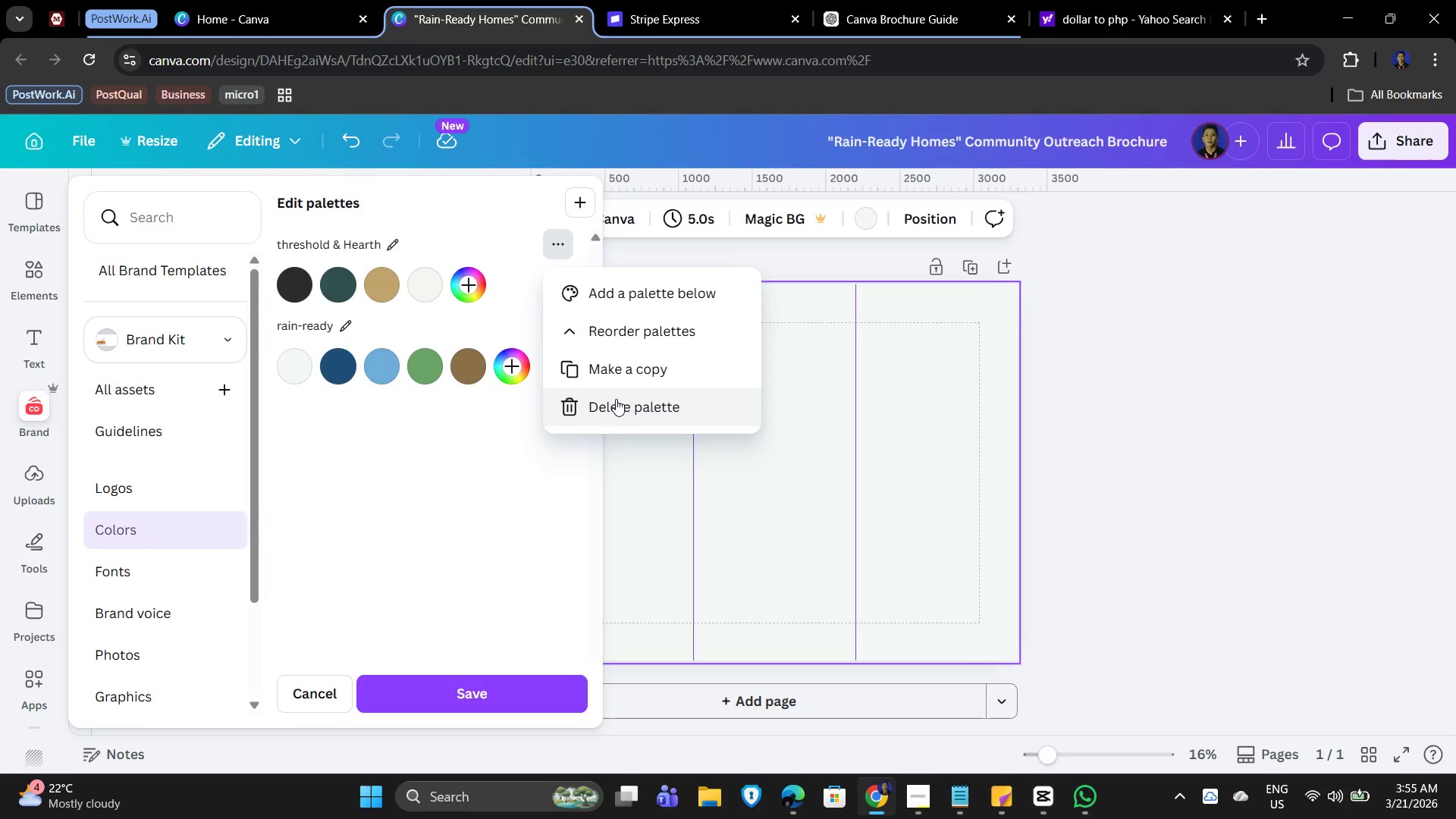 
left_click([616, 399])
 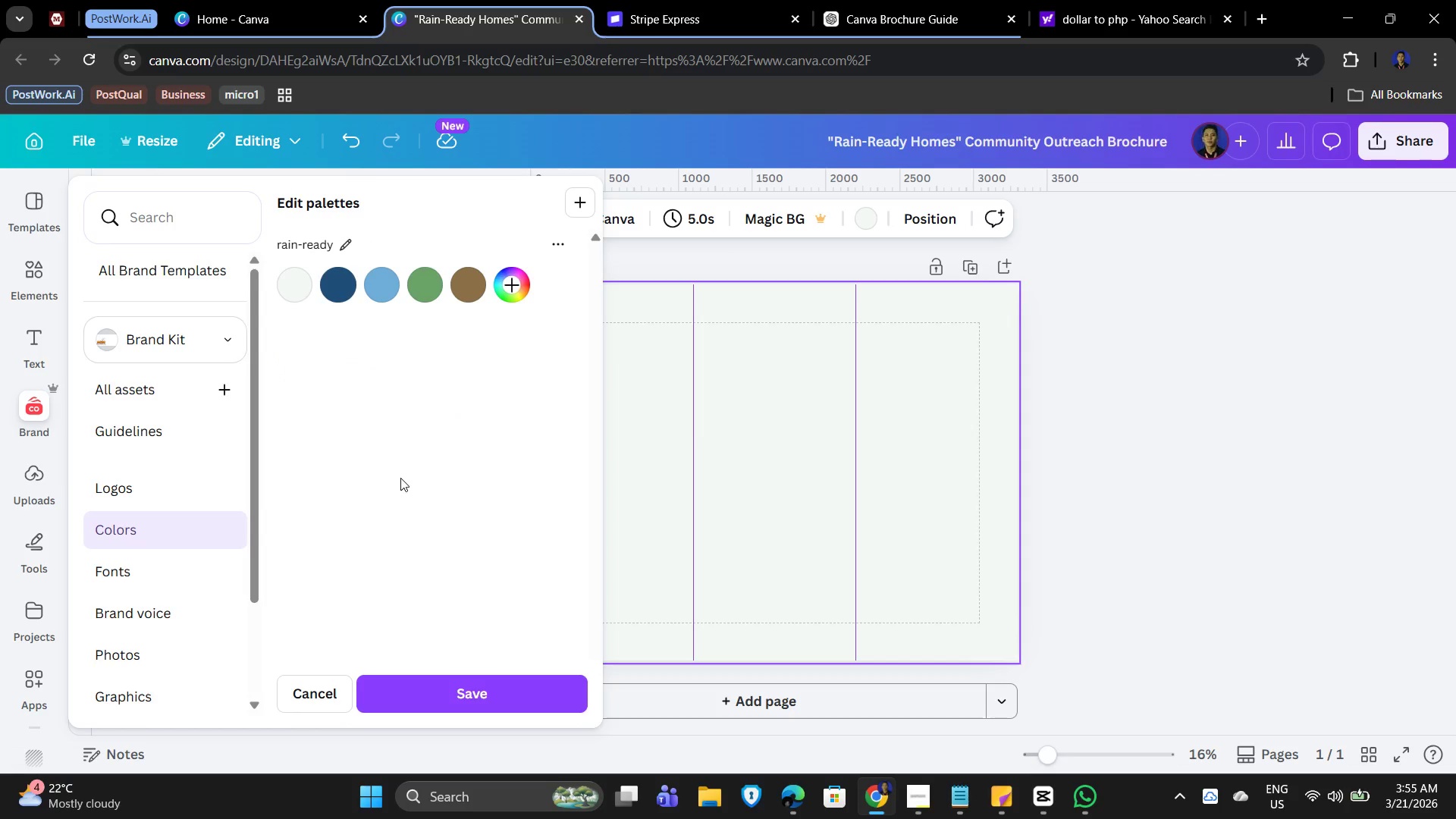 
left_click([399, 478])
 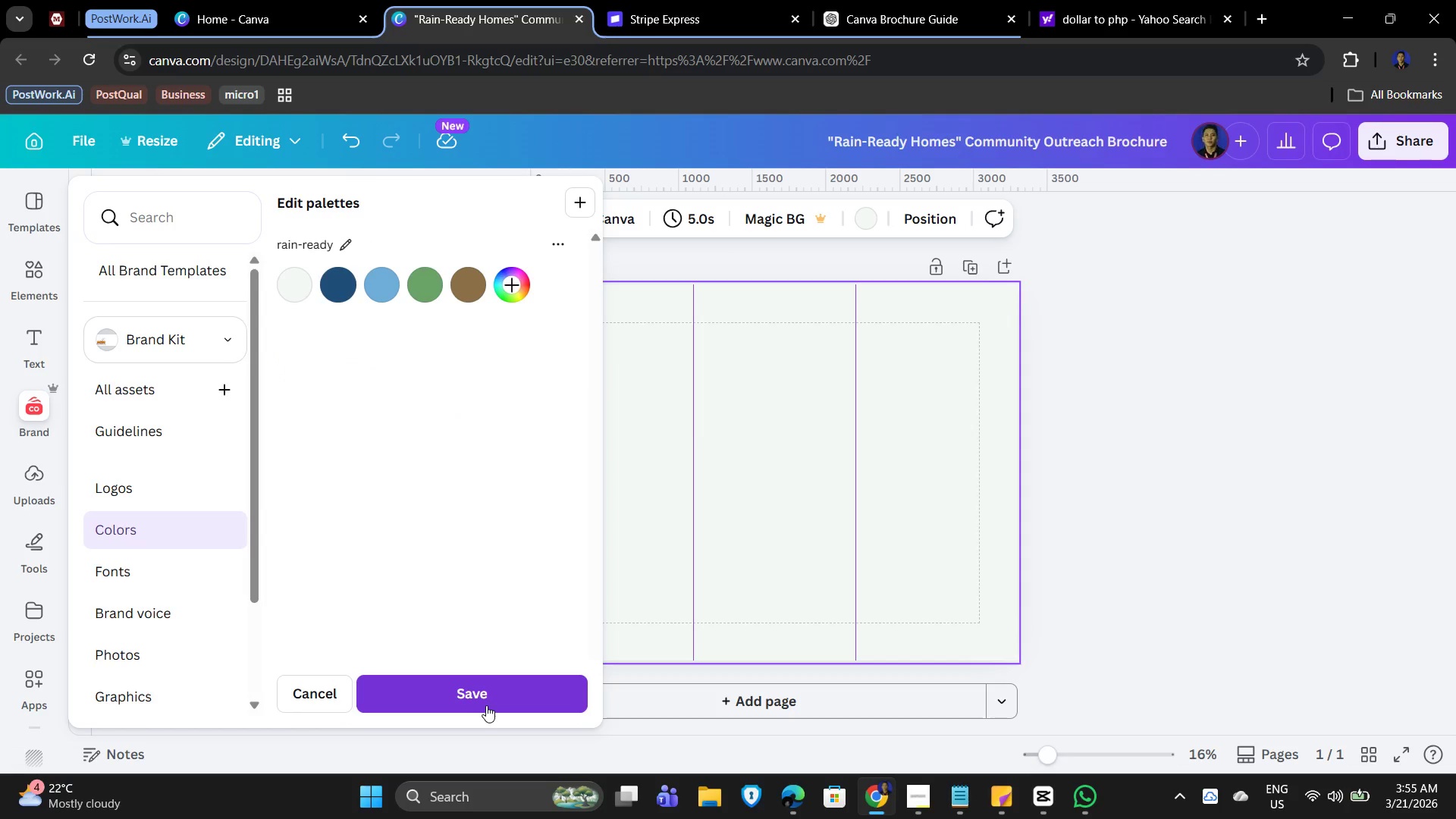 
left_click([489, 701])
 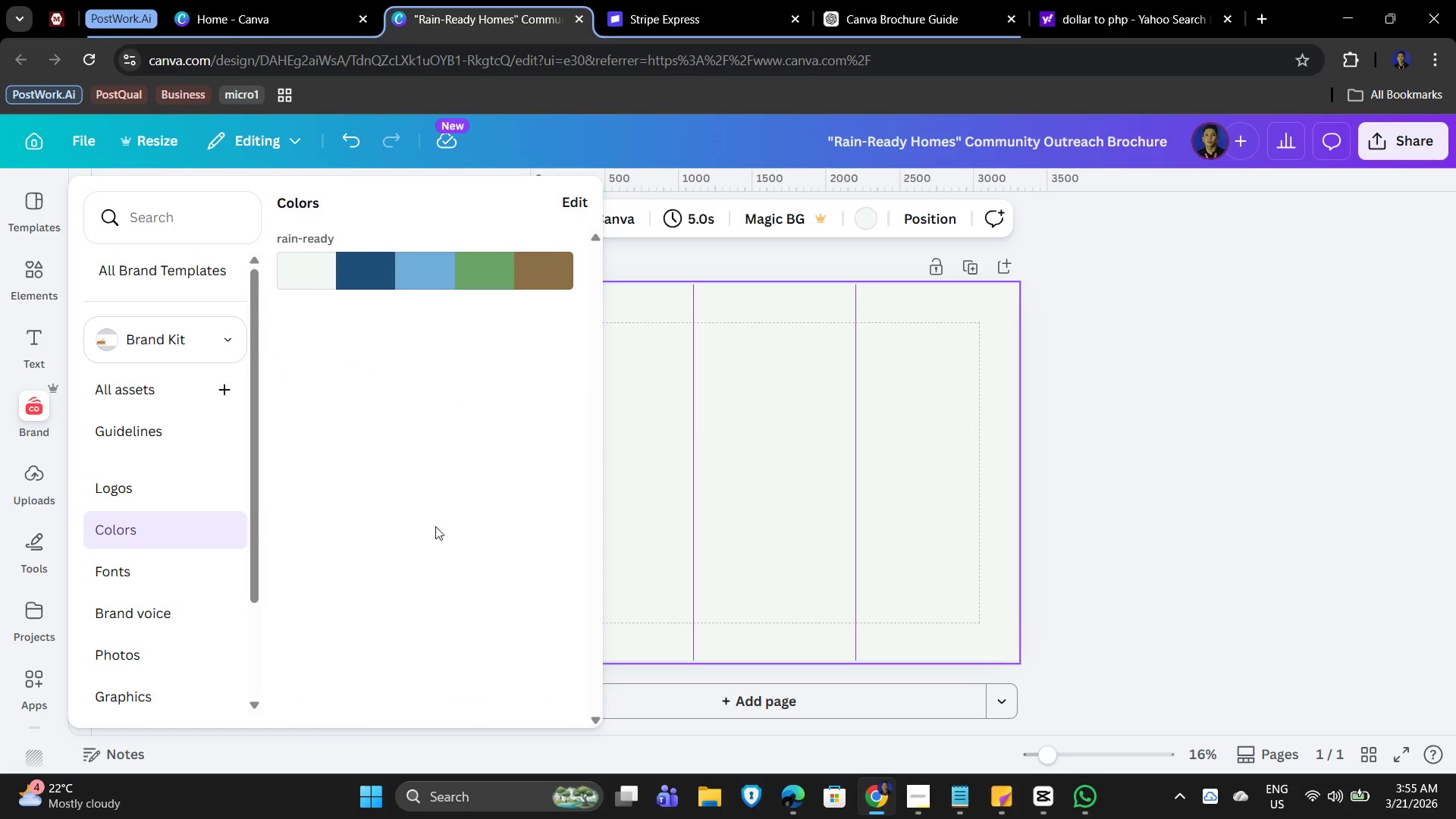 
left_click([431, 458])
 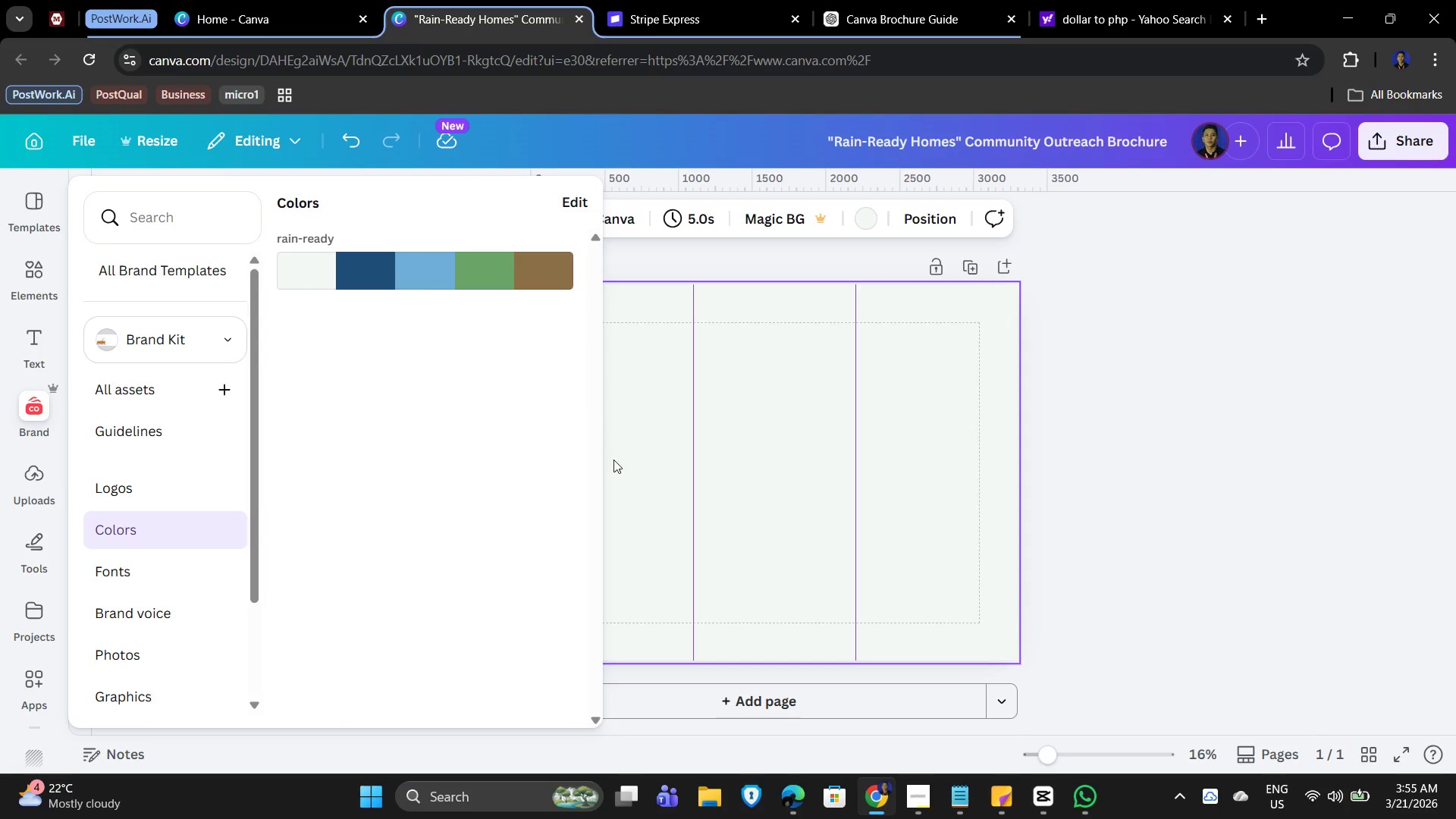 
left_click([1185, 435])
 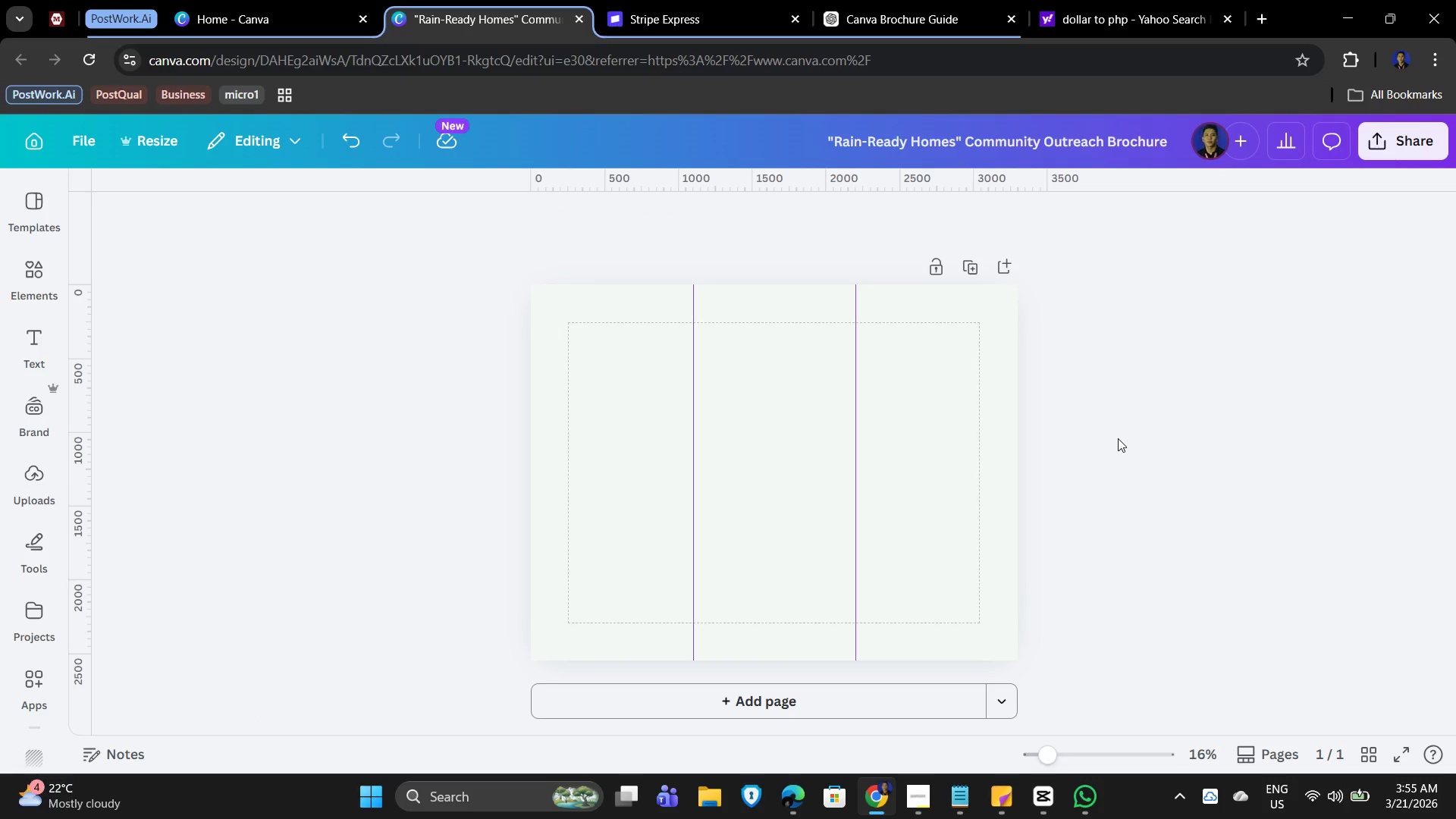 
wait(6.77)
 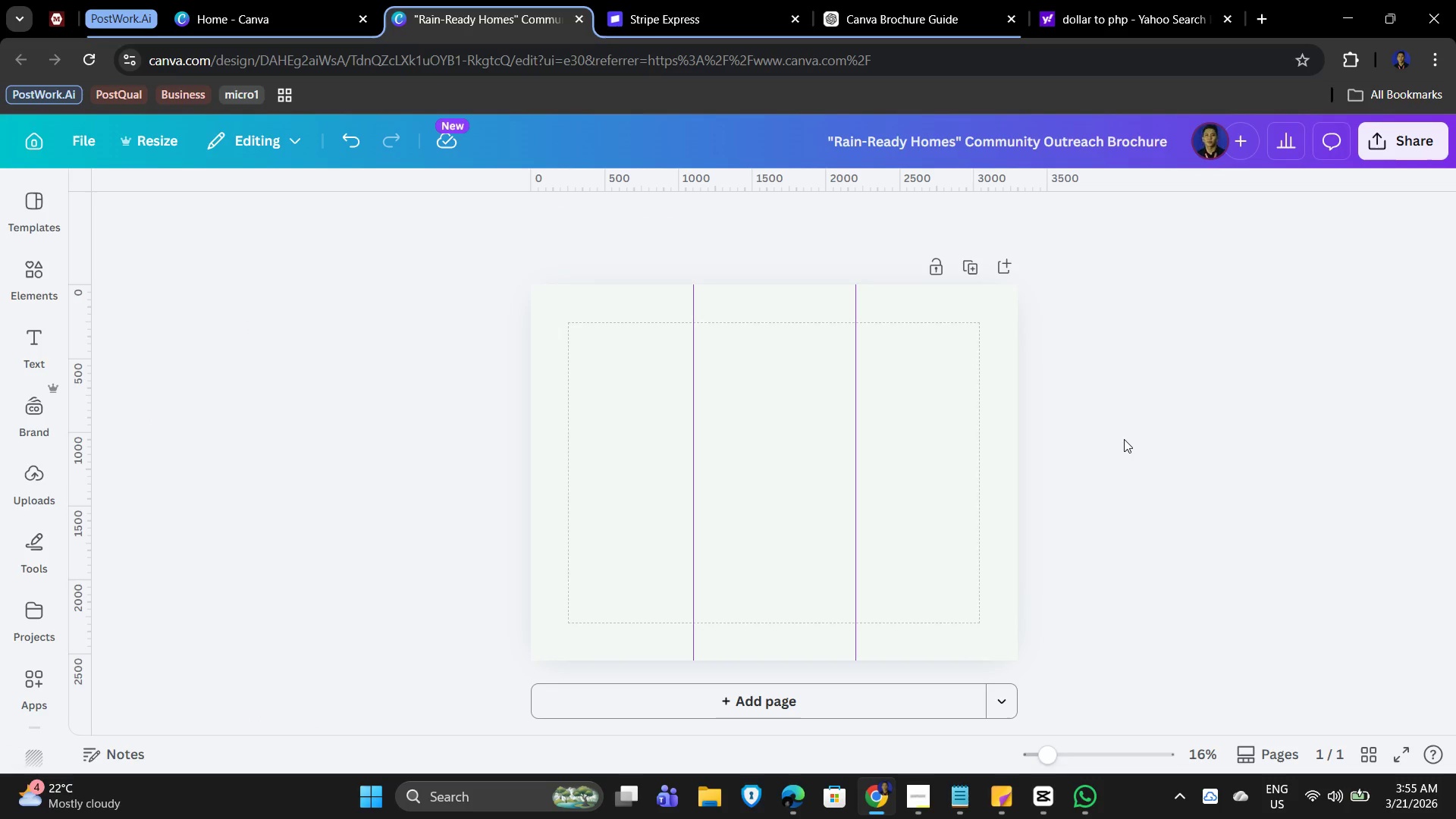 
left_click([912, 811])
 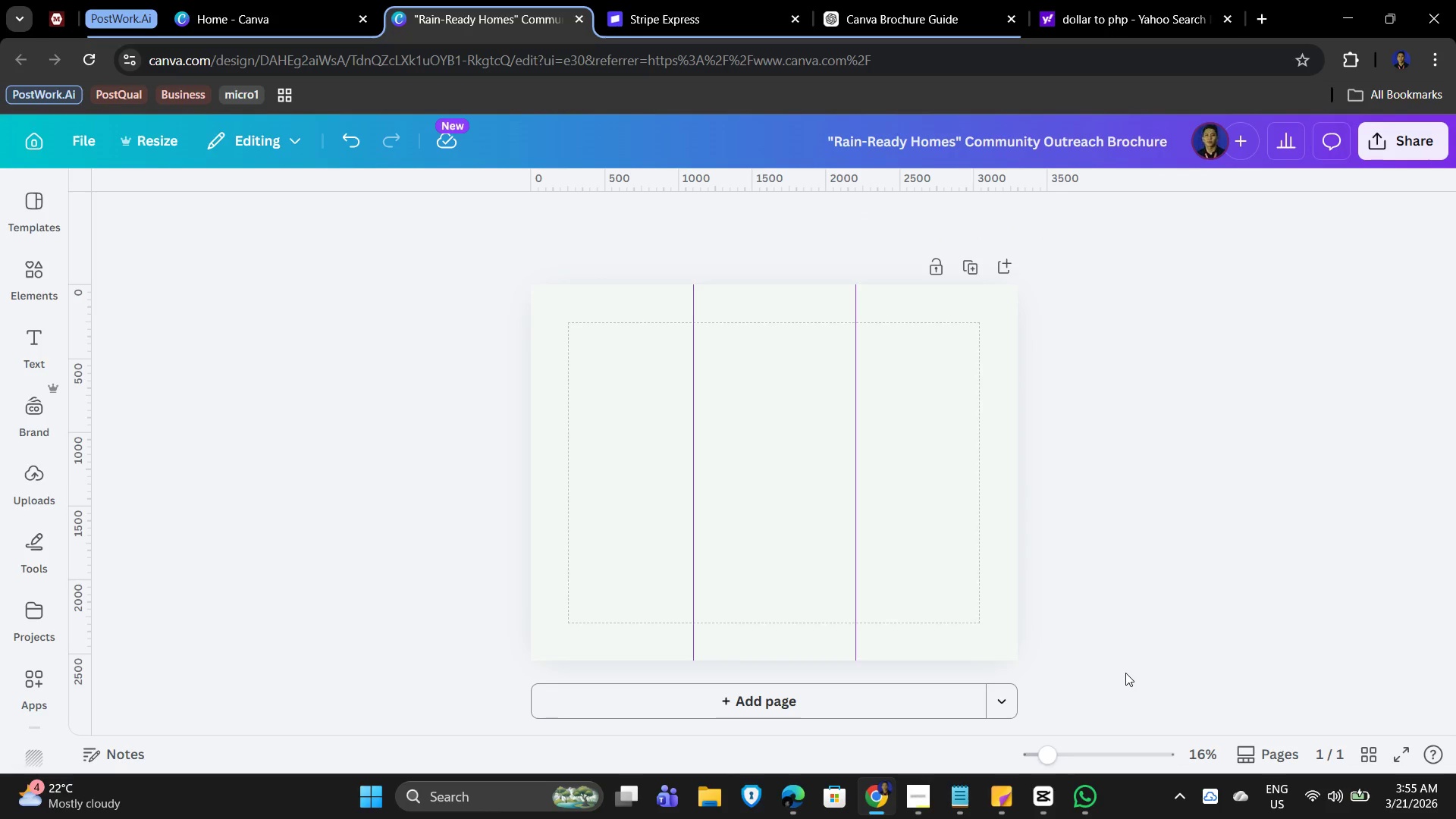 
wait(9.95)
 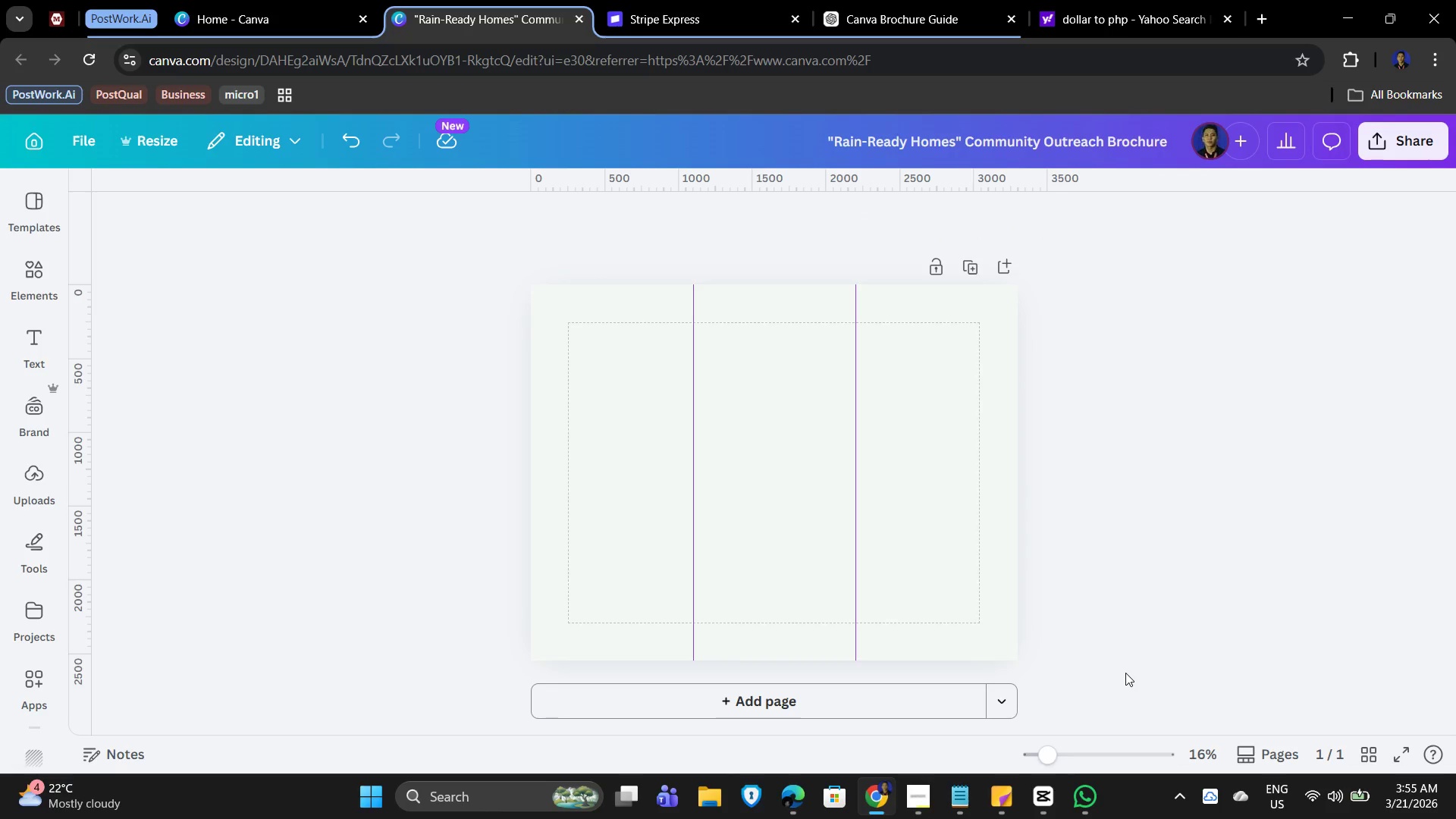 
left_click([898, 579])
 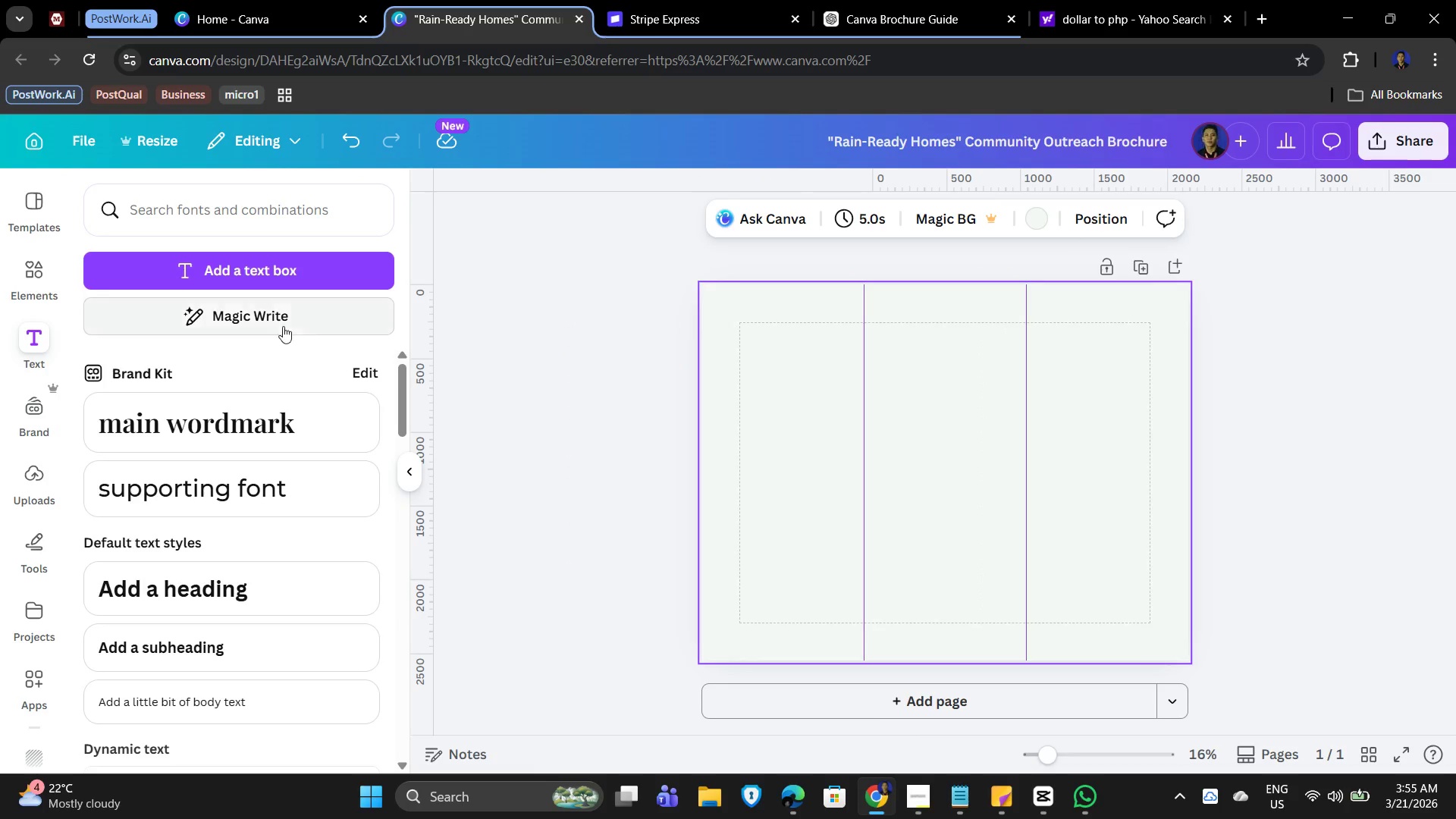 
left_click([360, 370])
 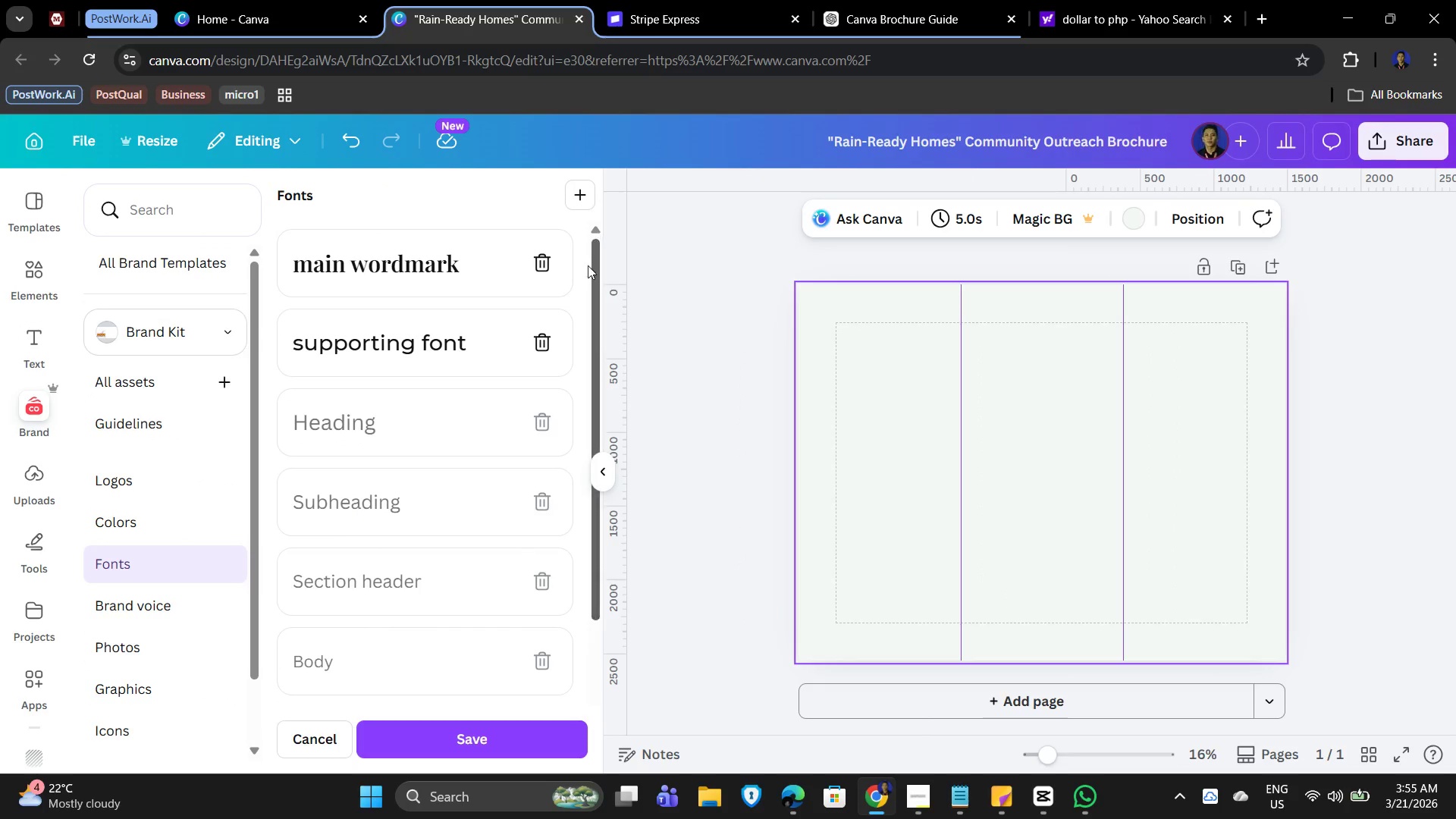 
left_click([541, 266])
 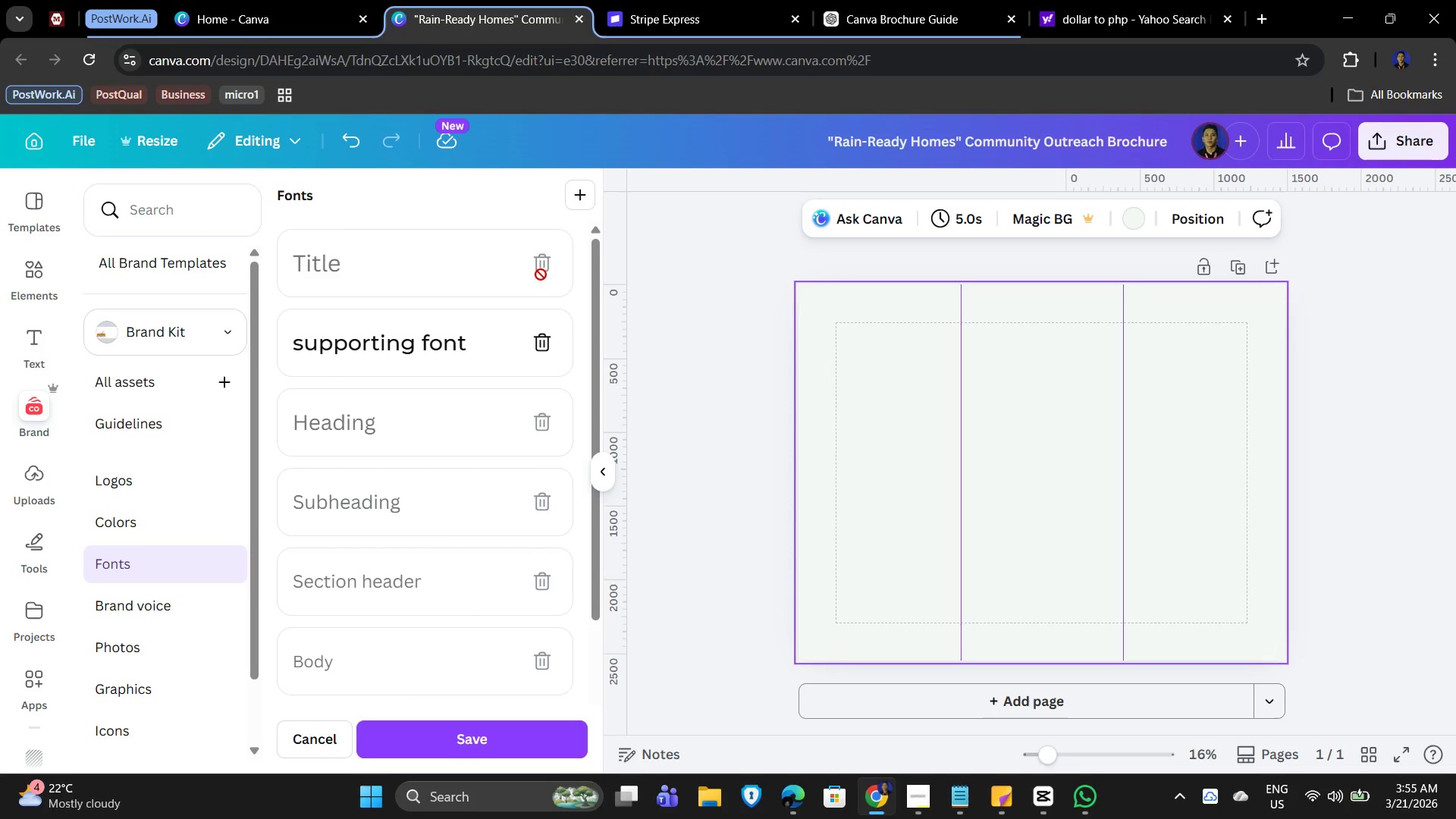 
left_click([549, 342])
 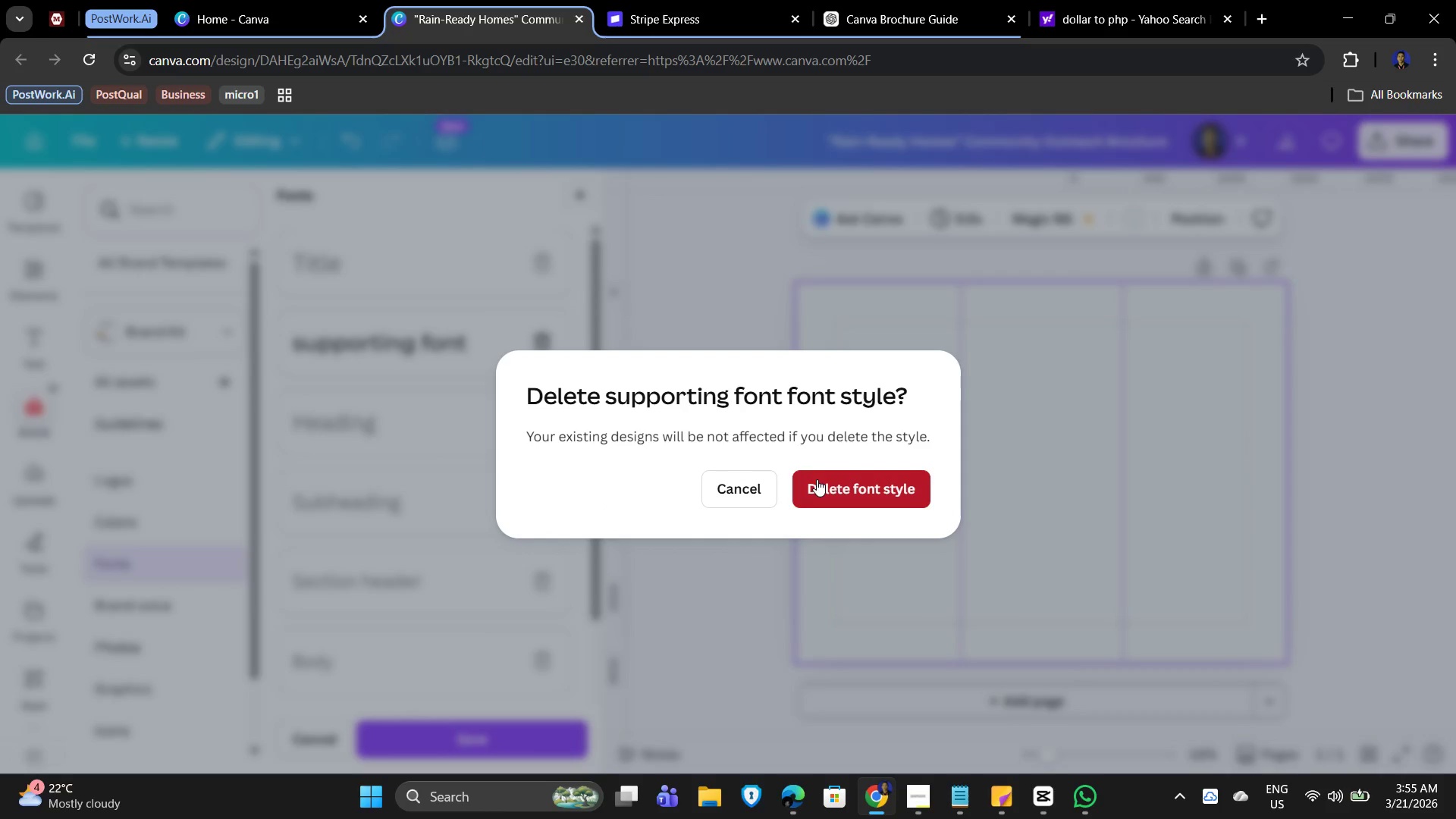 
left_click([841, 485])
 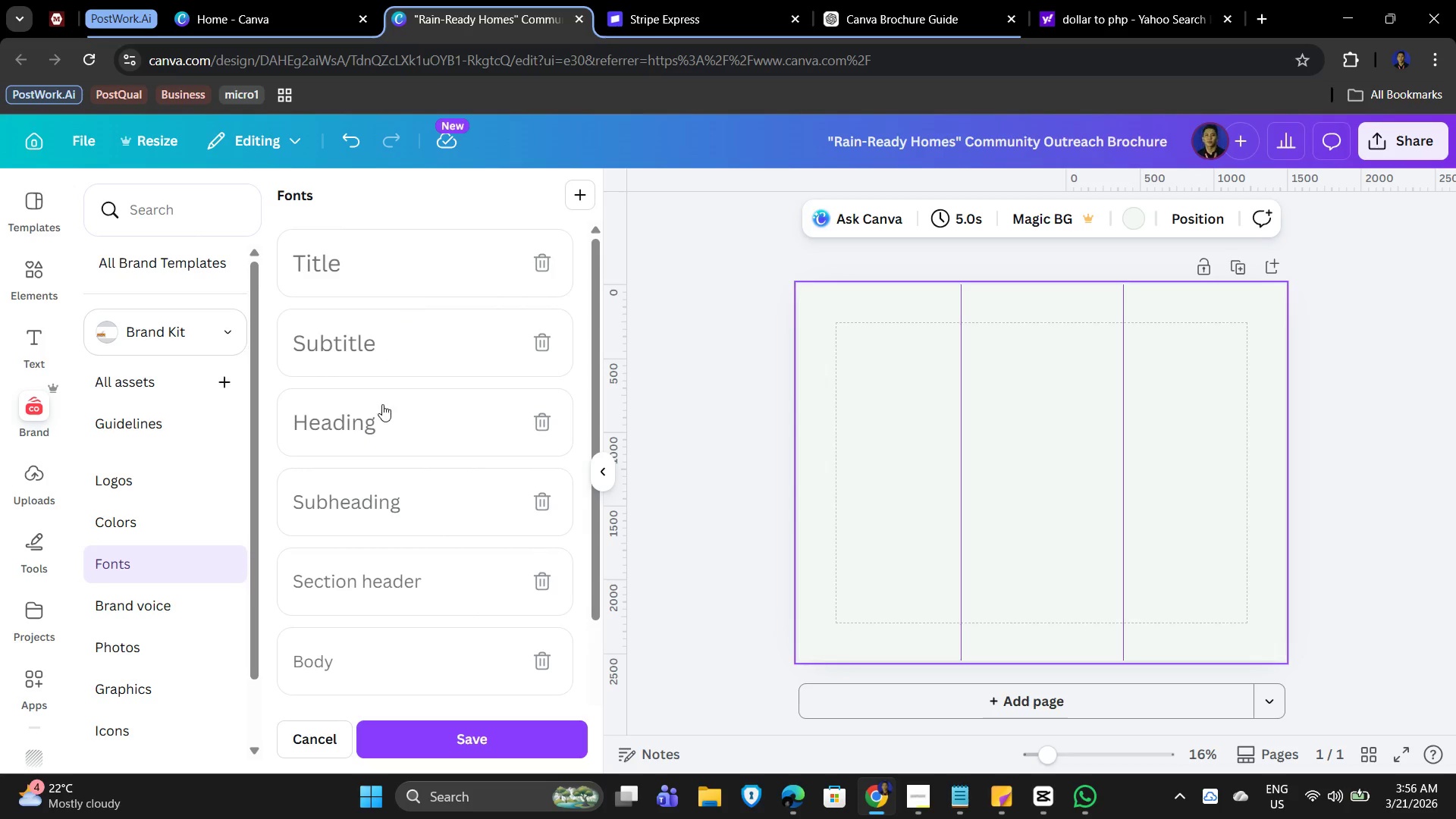 
wait(5.98)
 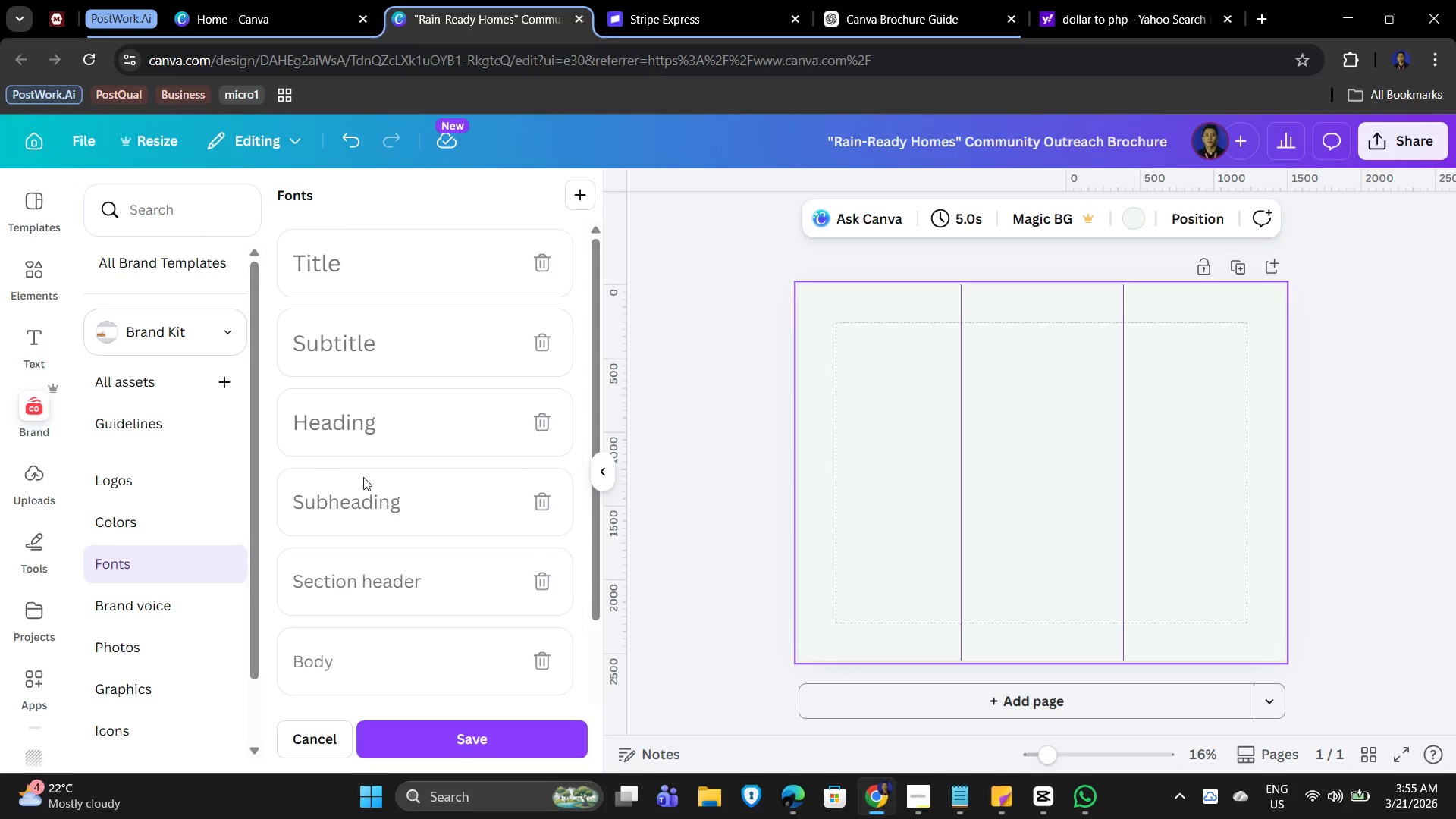 
left_click([384, 417])
 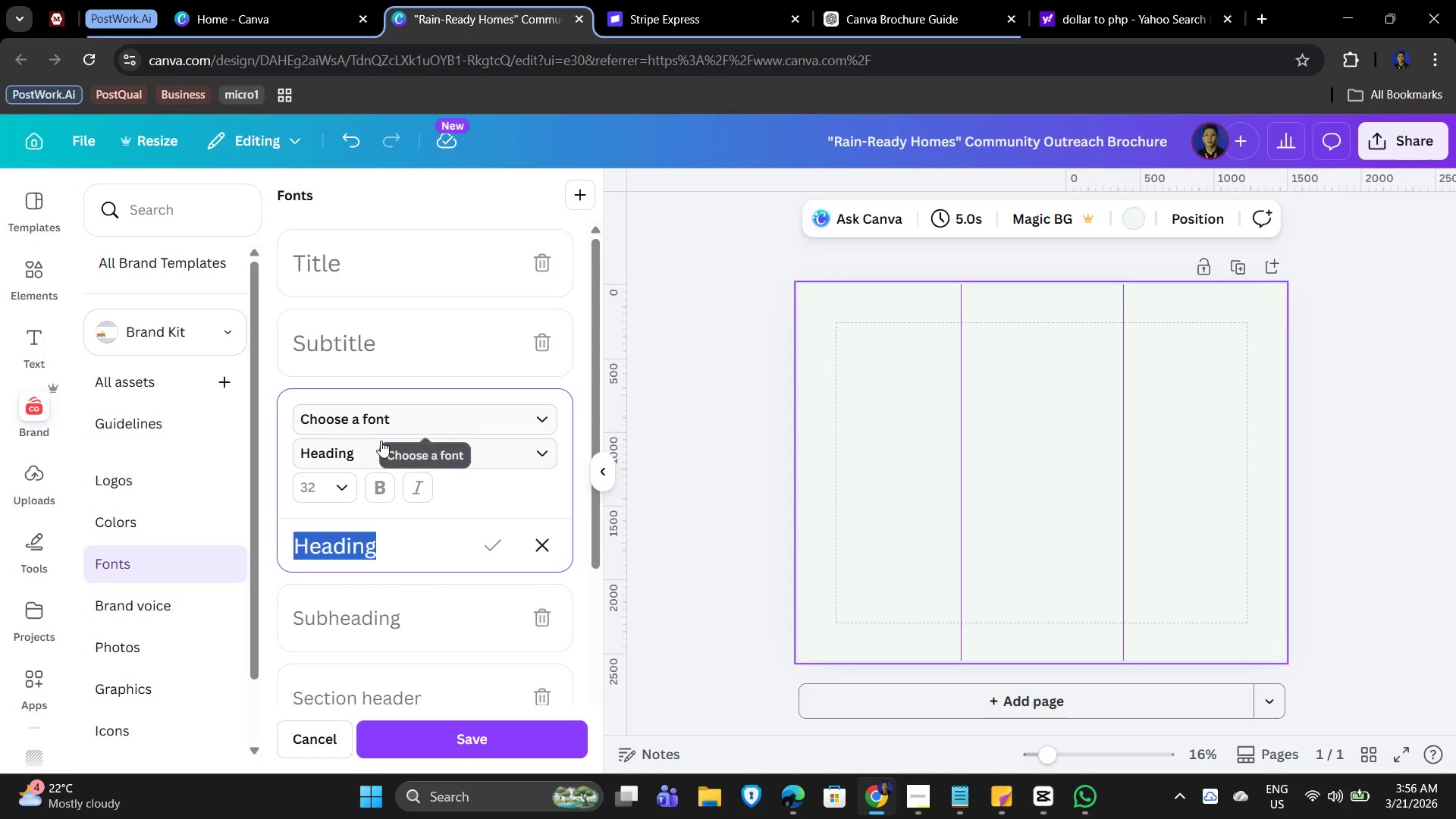 
left_click([402, 418])
 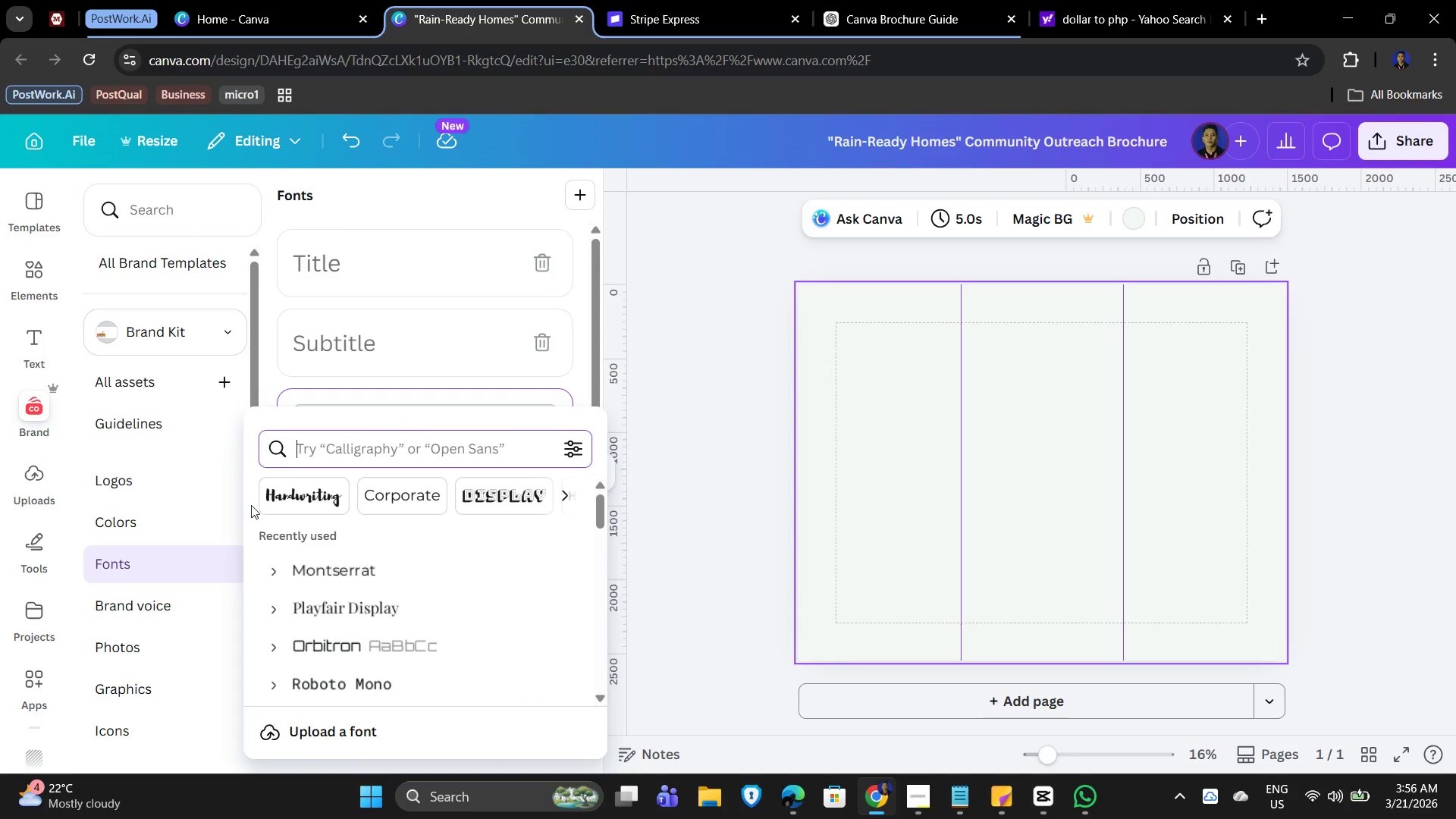 
left_click([281, 566])
 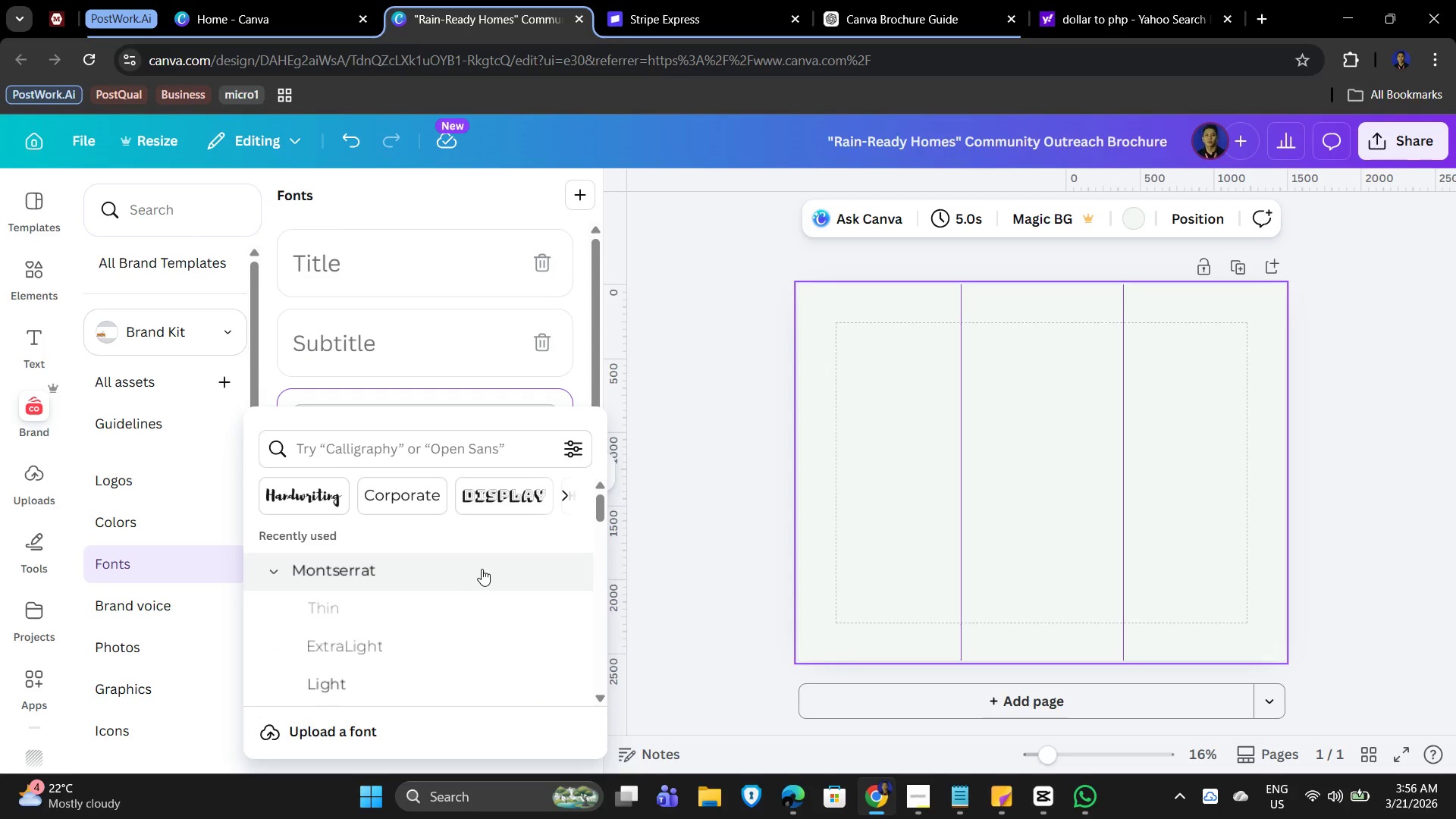 
scroll: coordinate [469, 610], scroll_direction: down, amount: 3.0
 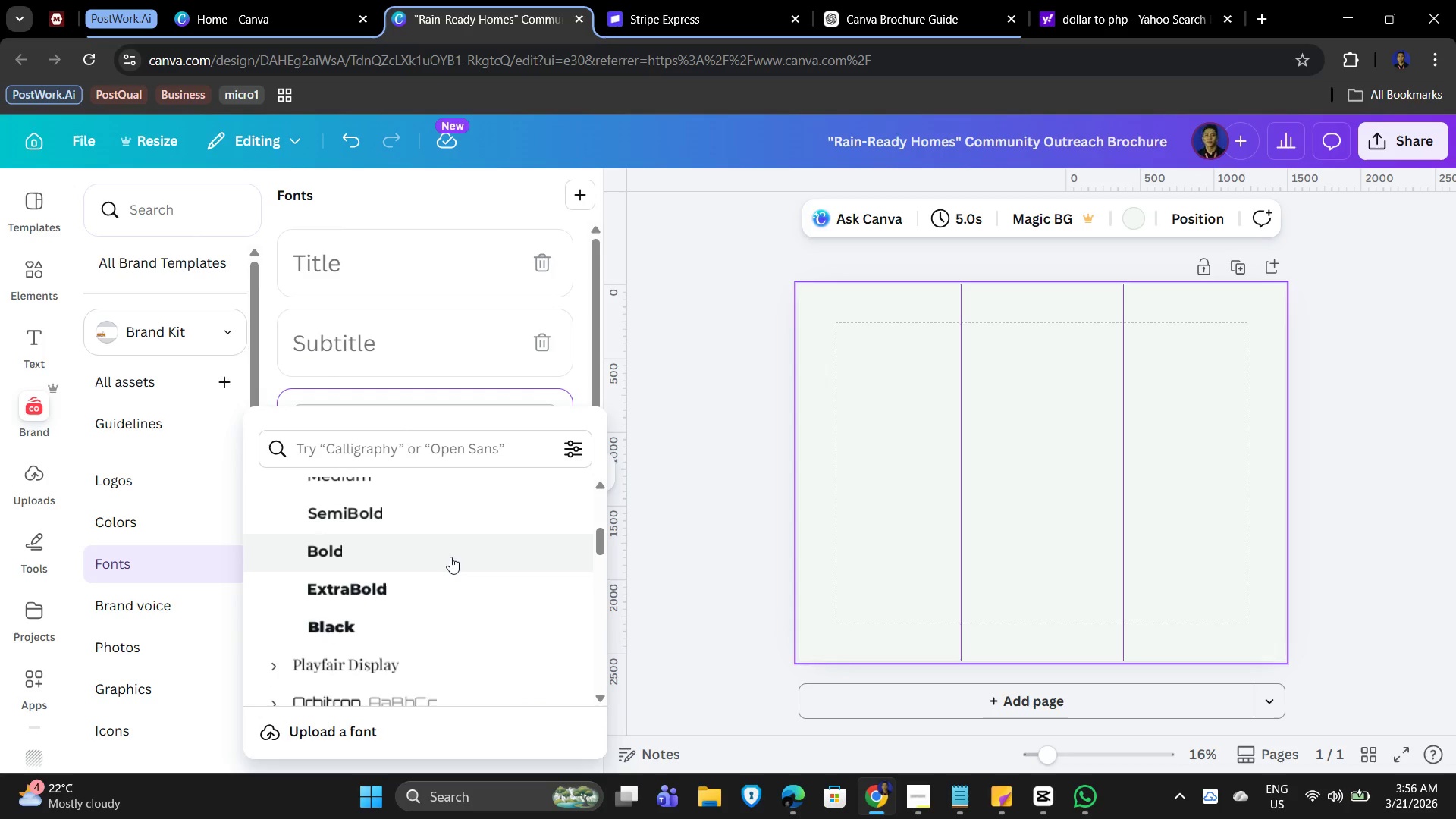 
left_click([450, 555])
 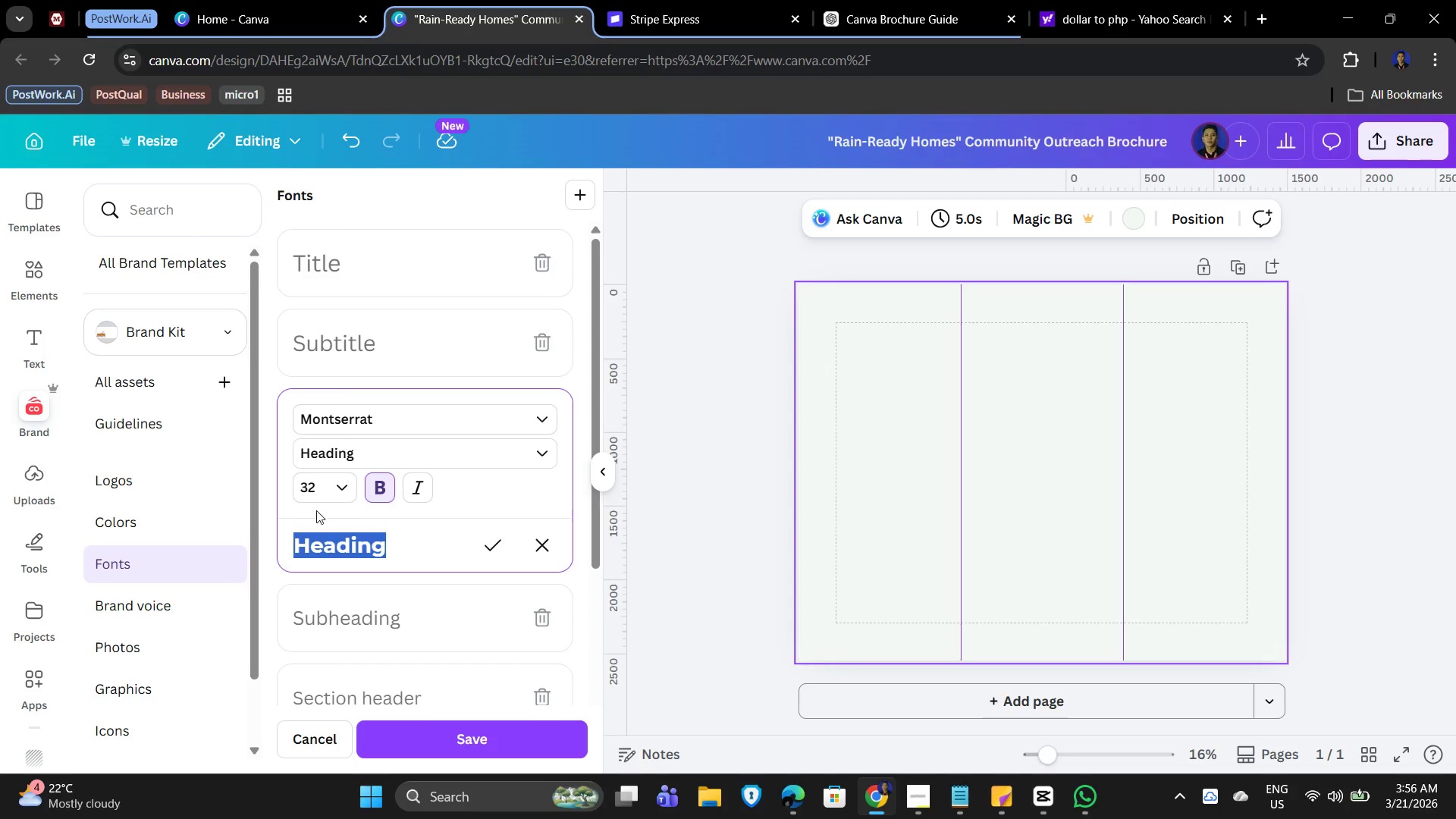 
left_click([318, 488])
 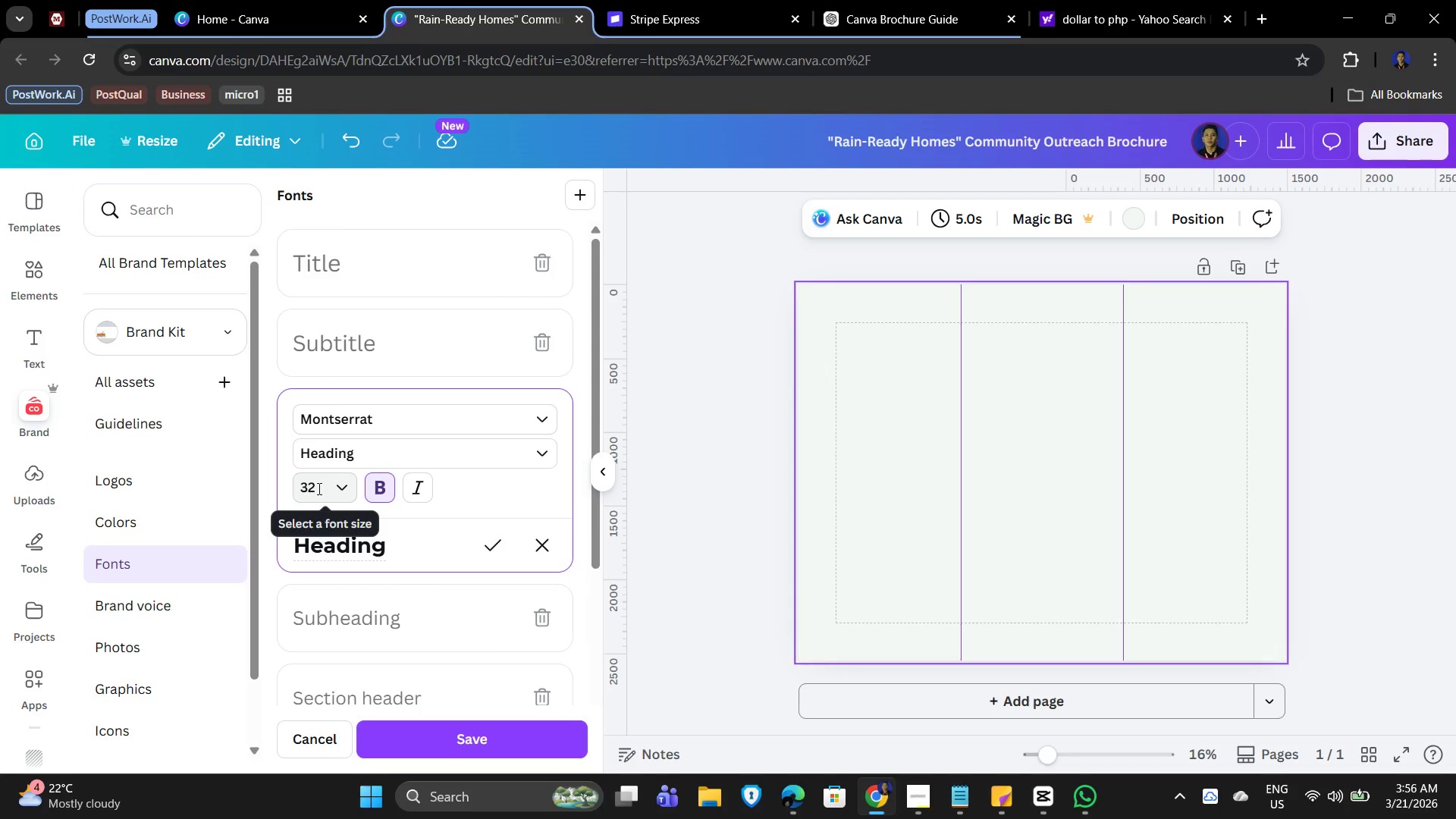 
key(Backspace)
 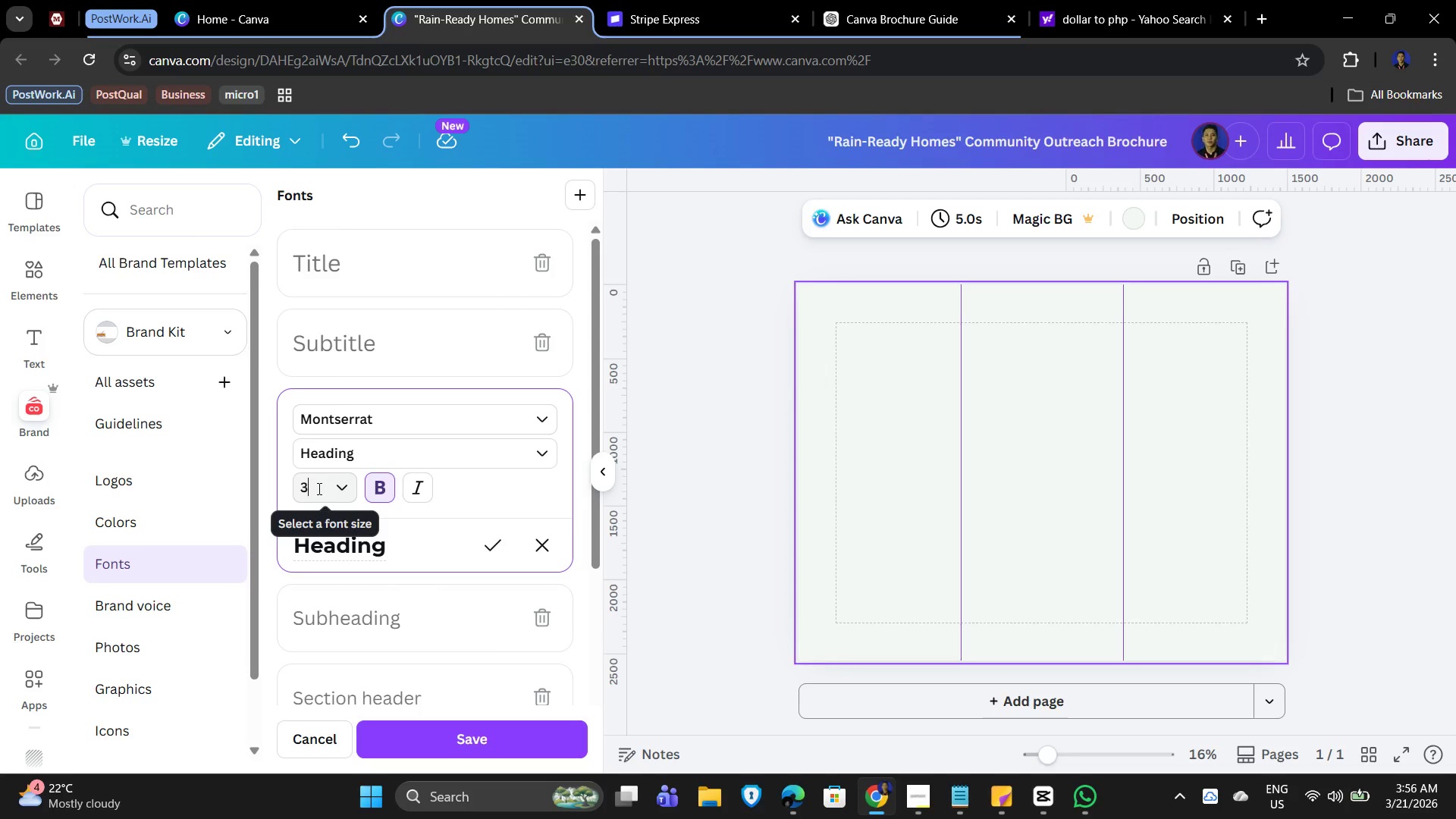 
key(Backspace)
 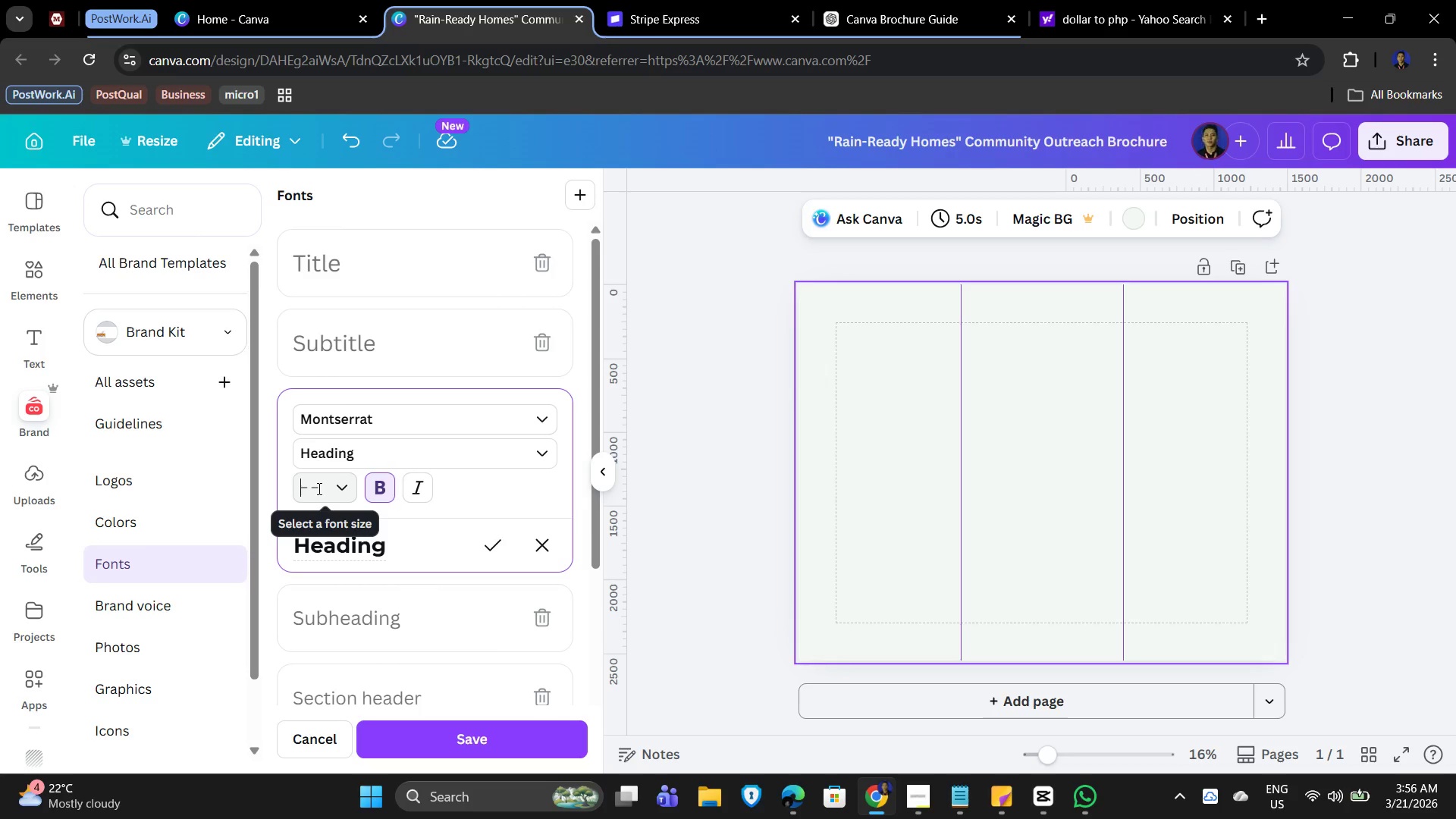 
key(Numpad5)
 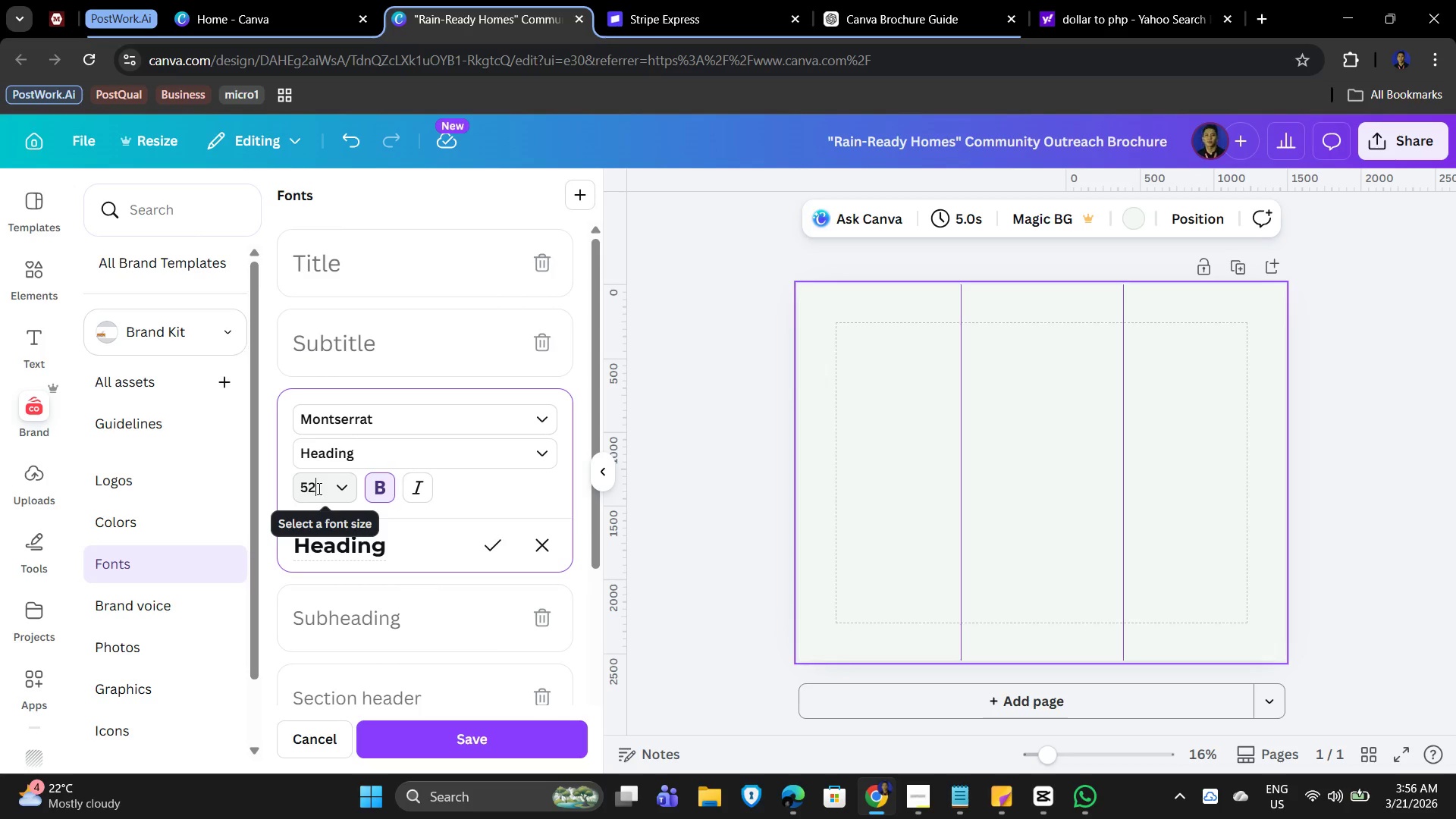 
key(Numpad2)
 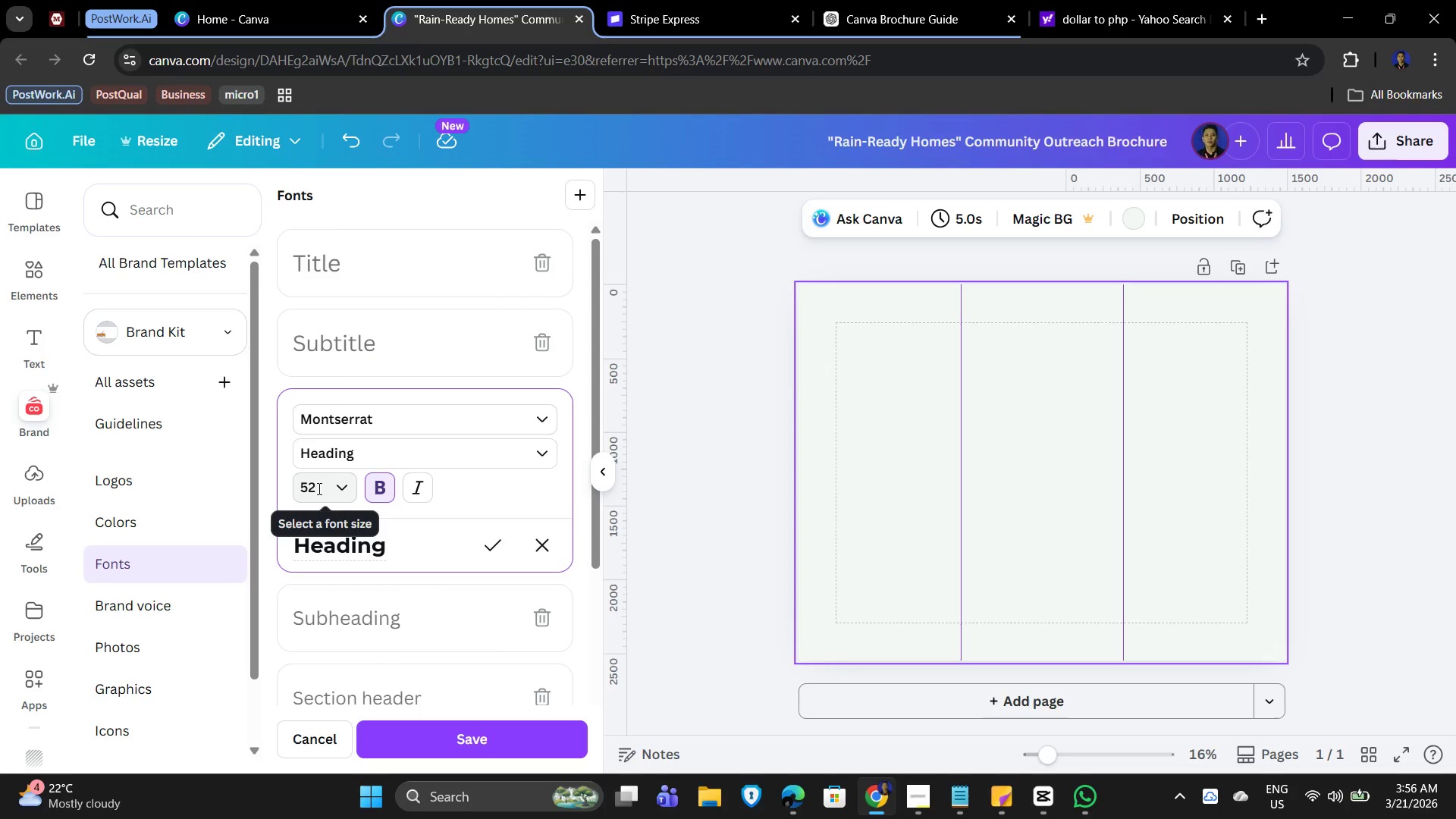 
key(NumpadEnter)
 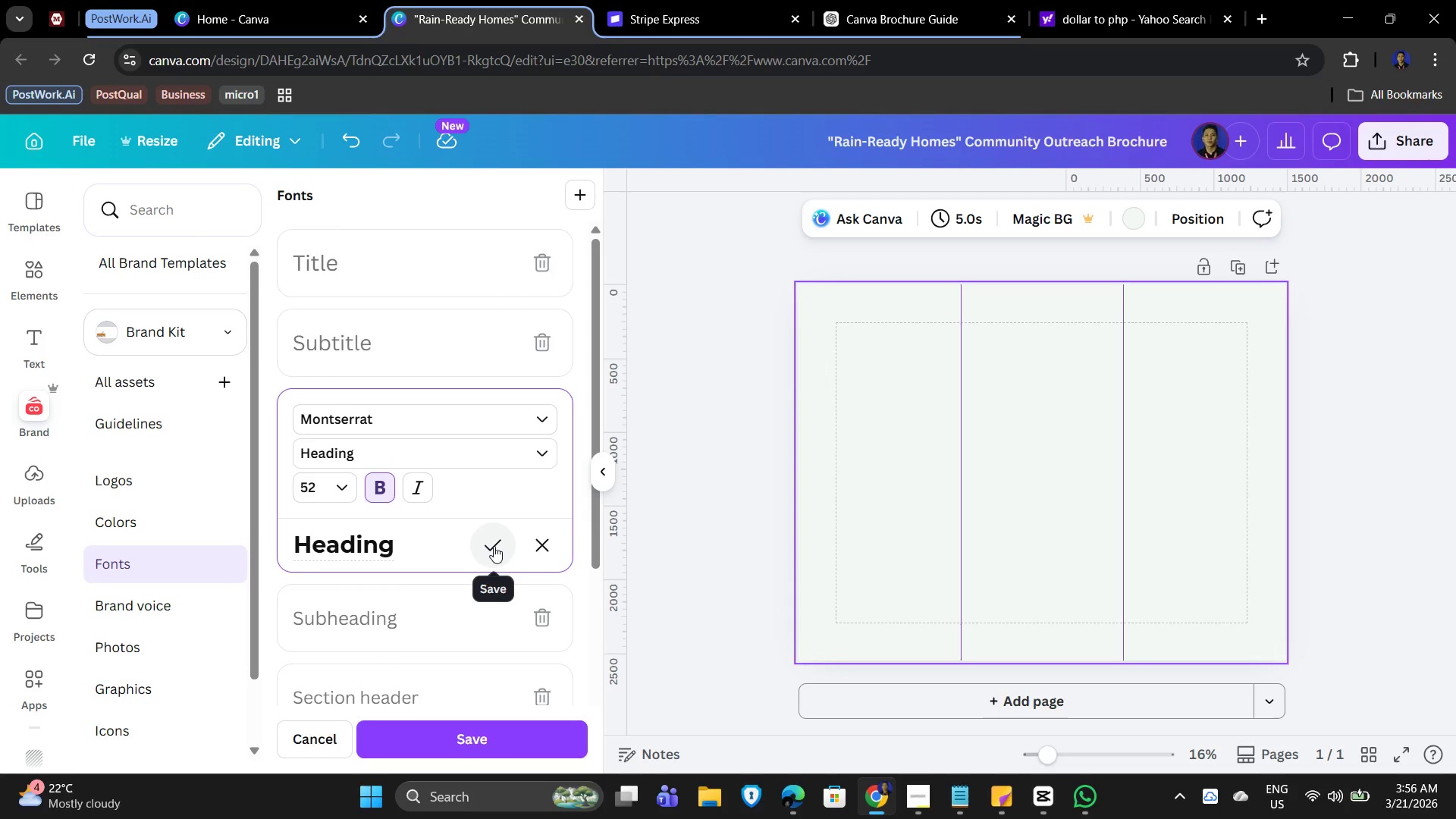 
left_click([494, 546])
 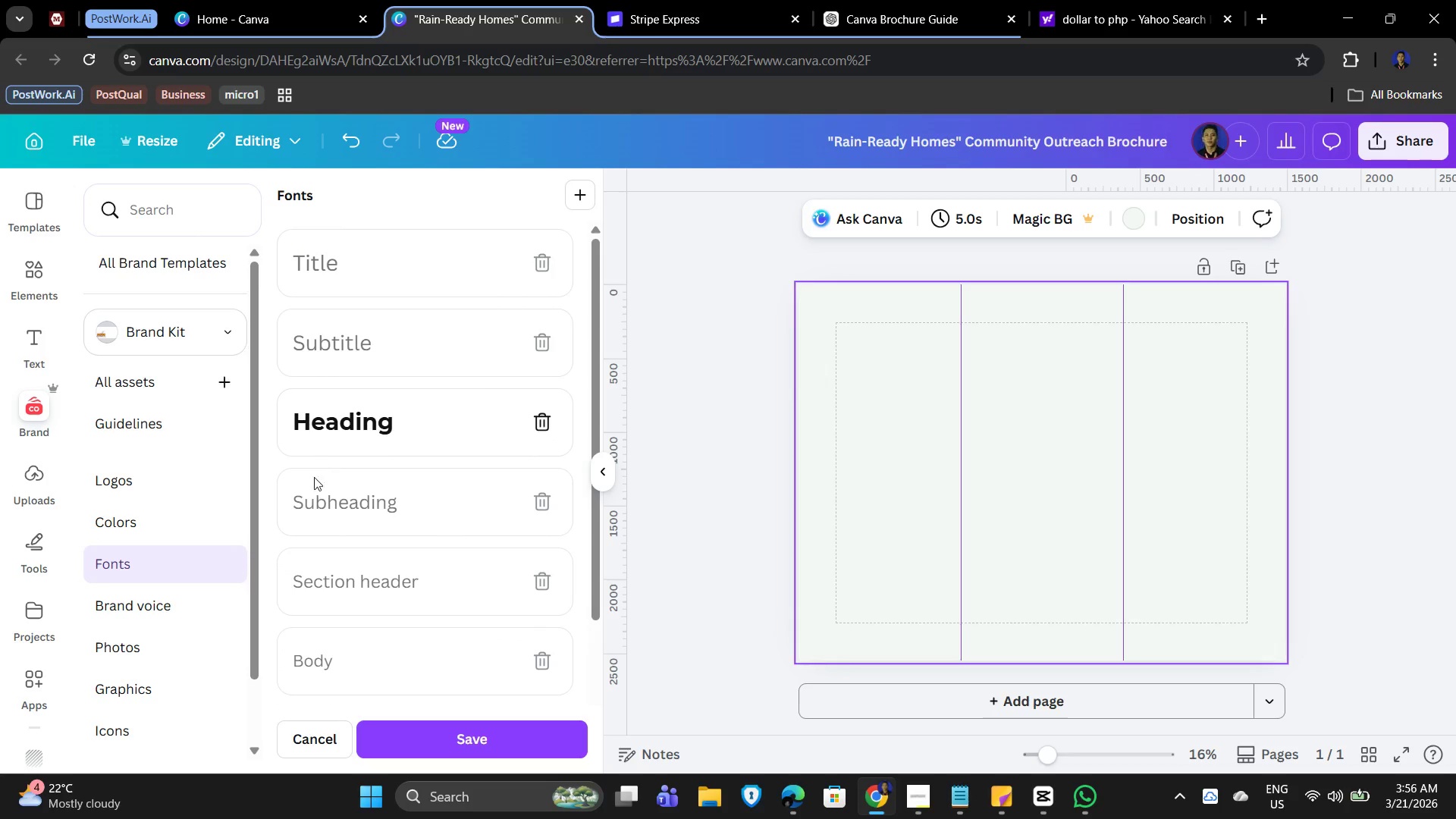 
left_click([314, 487])
 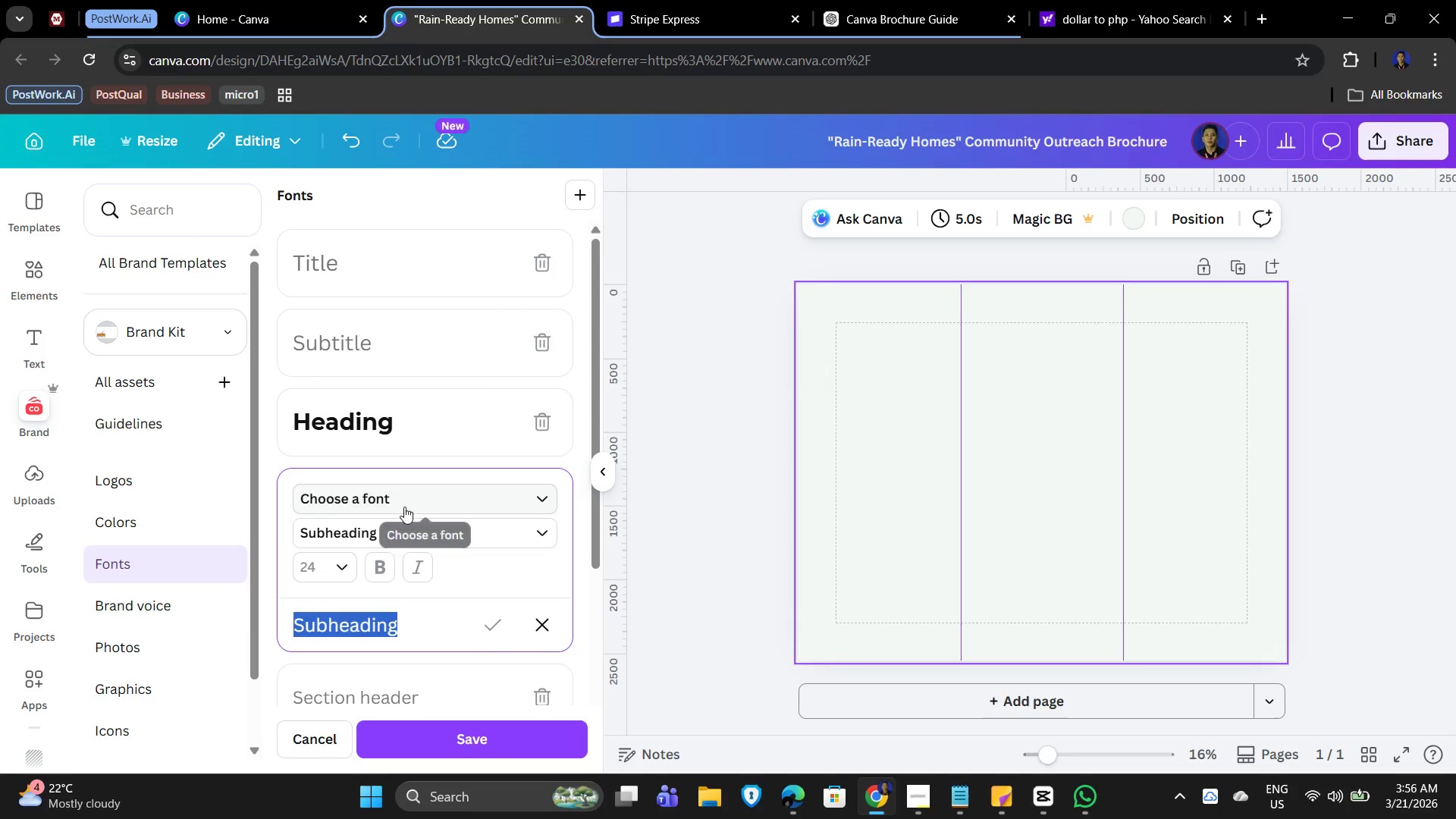 
left_click([422, 487])
 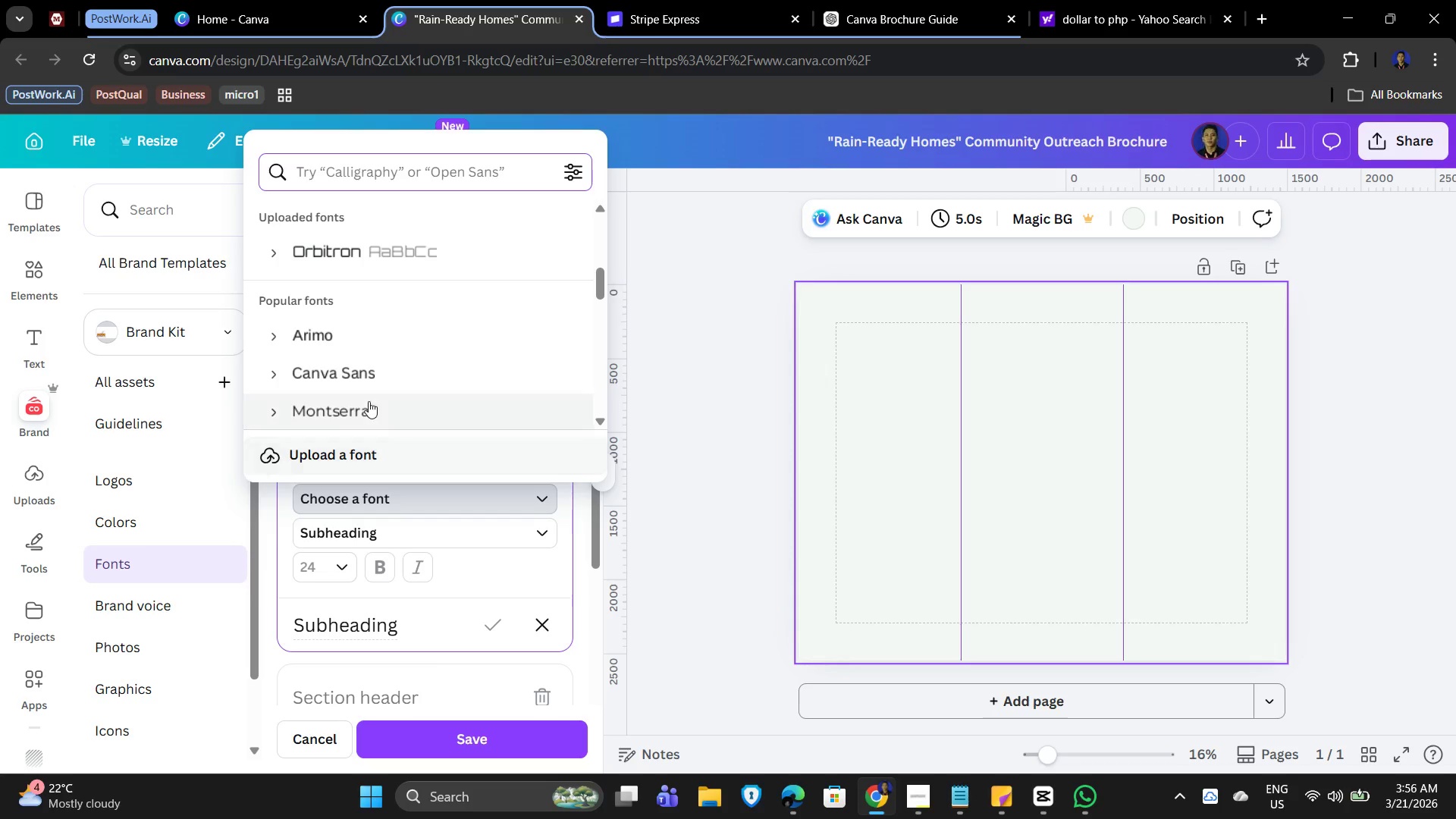 
wait(13.44)
 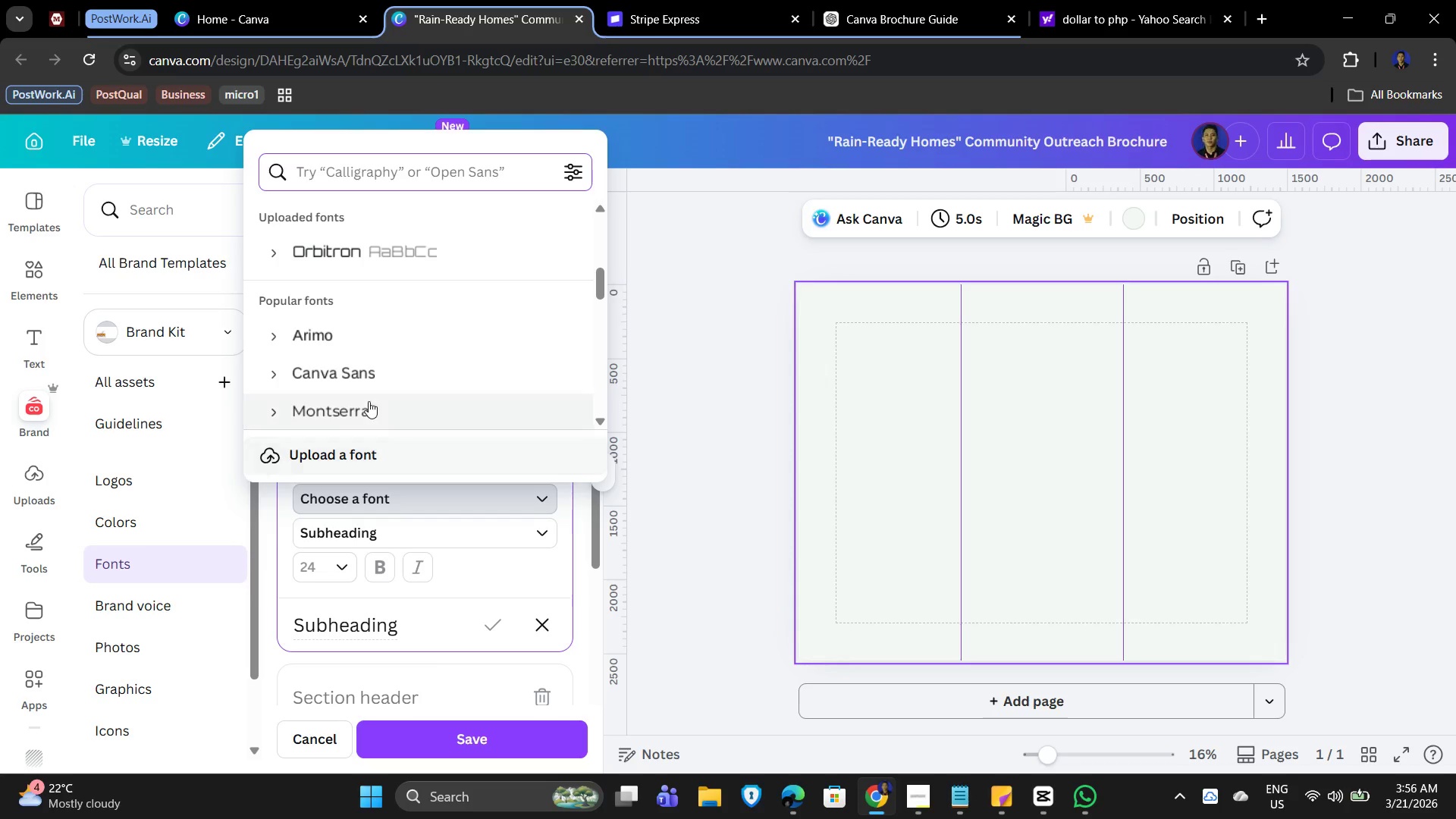 
left_click([280, 415])
 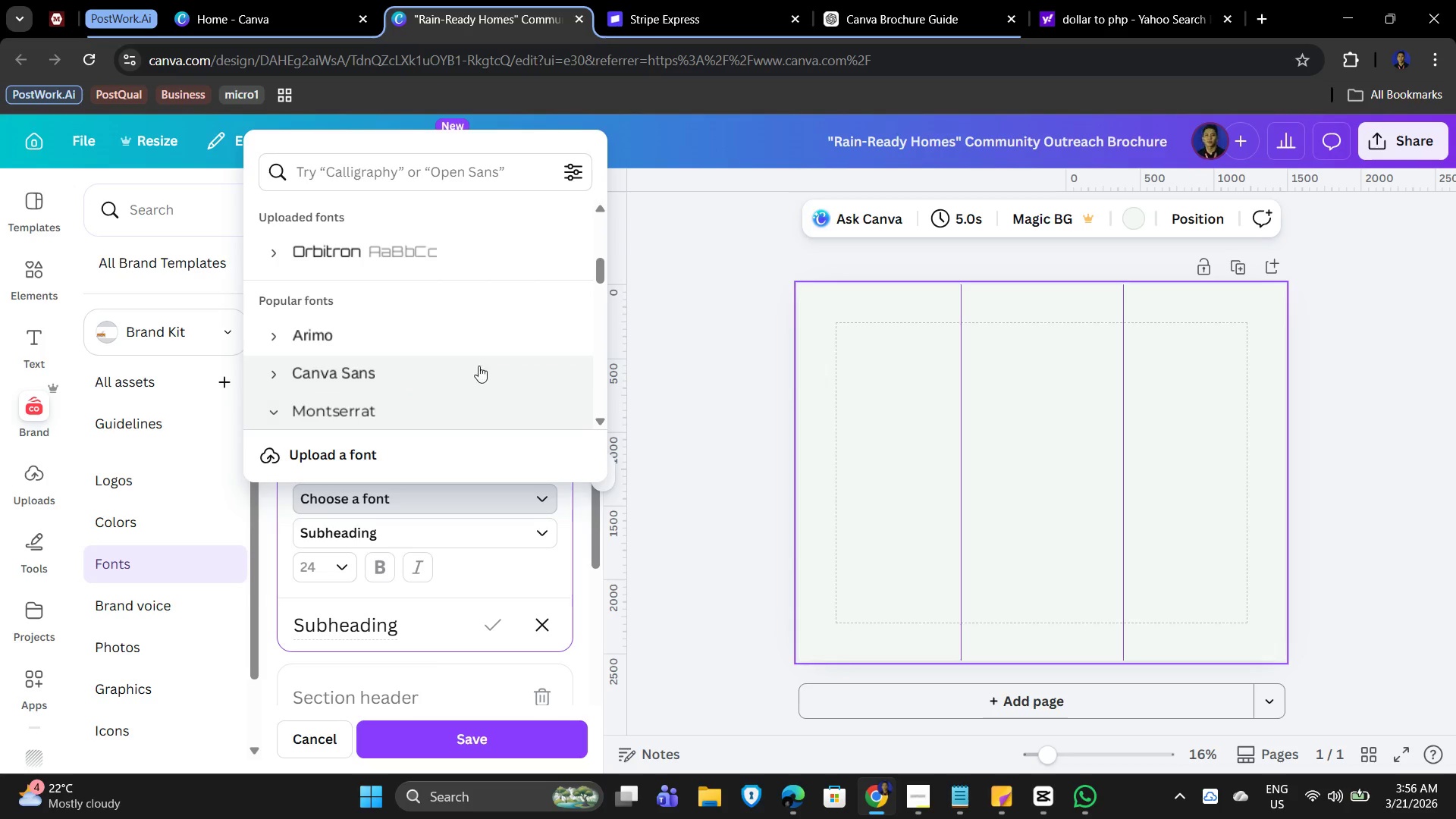 
scroll: coordinate [492, 358], scroll_direction: down, amount: 3.0
 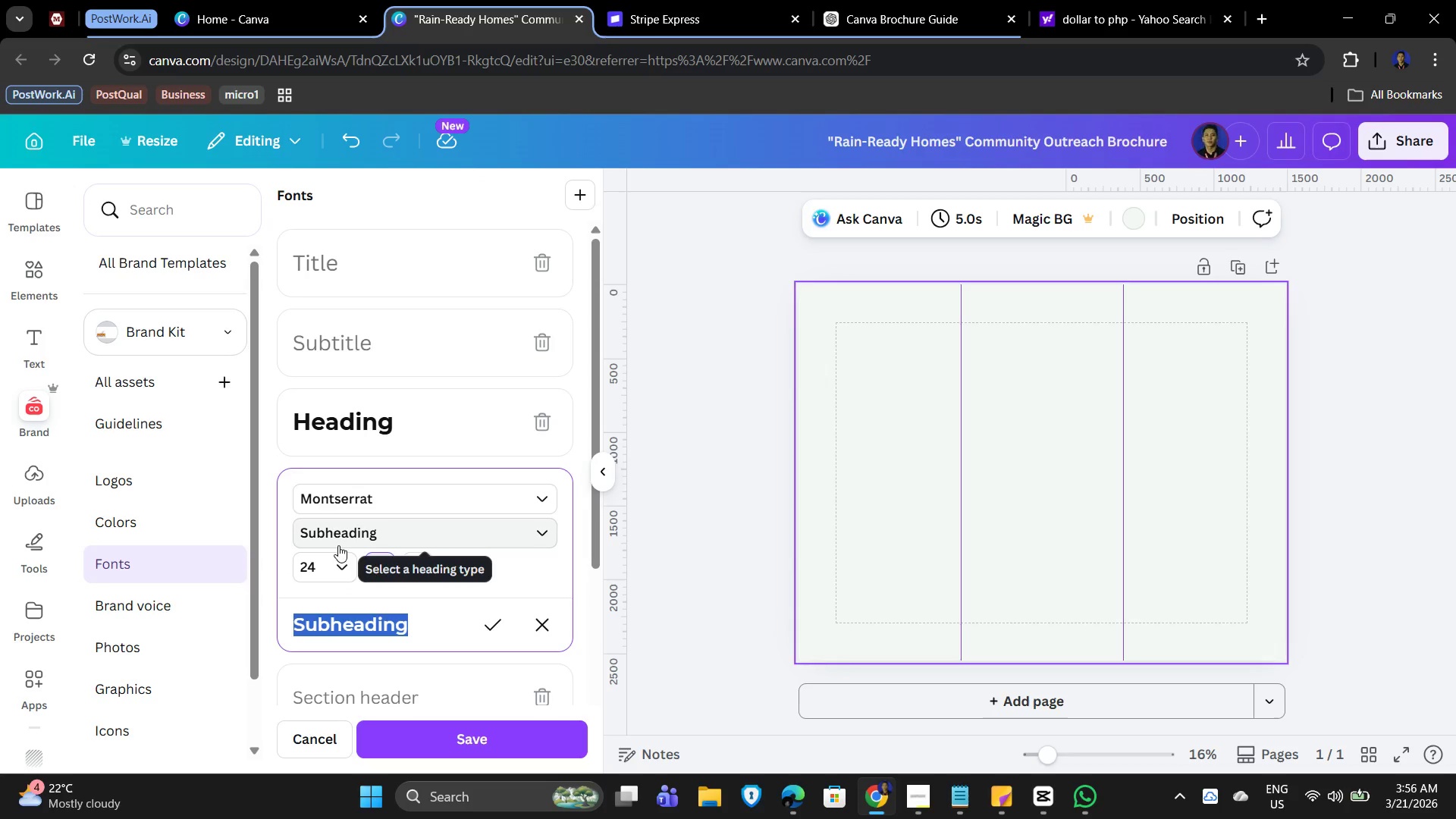 
left_click([312, 569])
 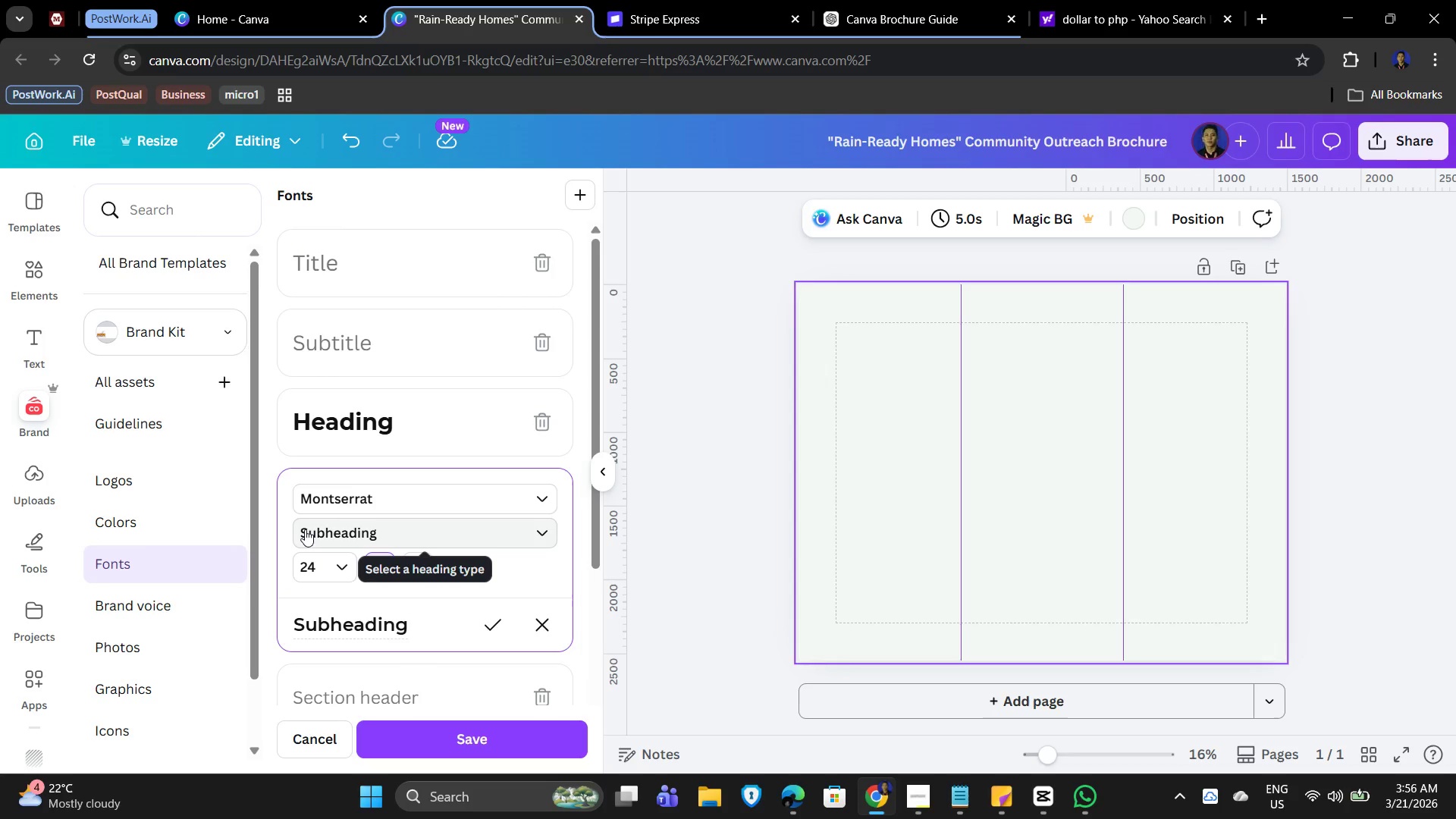 
key(Backspace)
 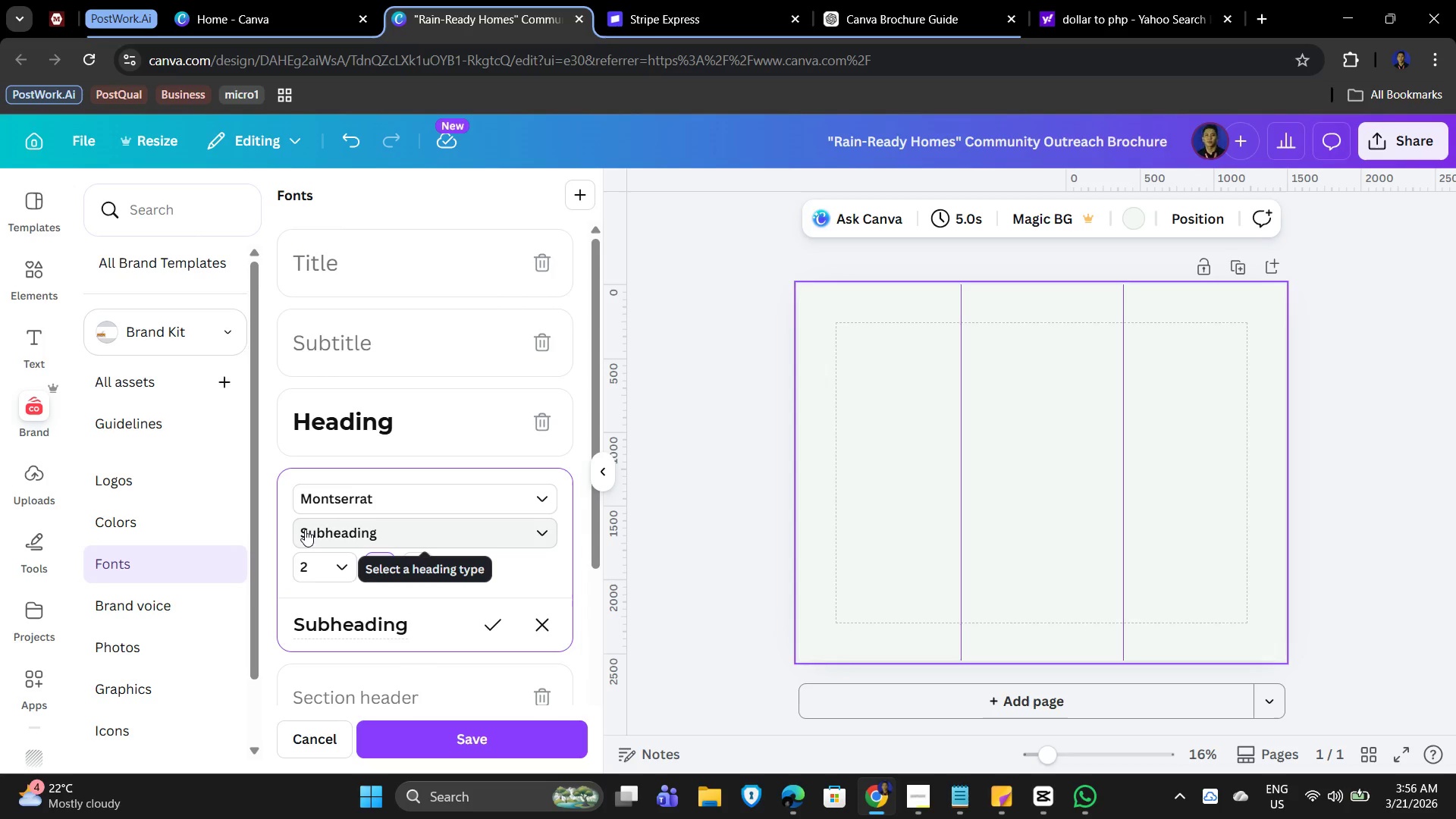 
key(Backspace)
 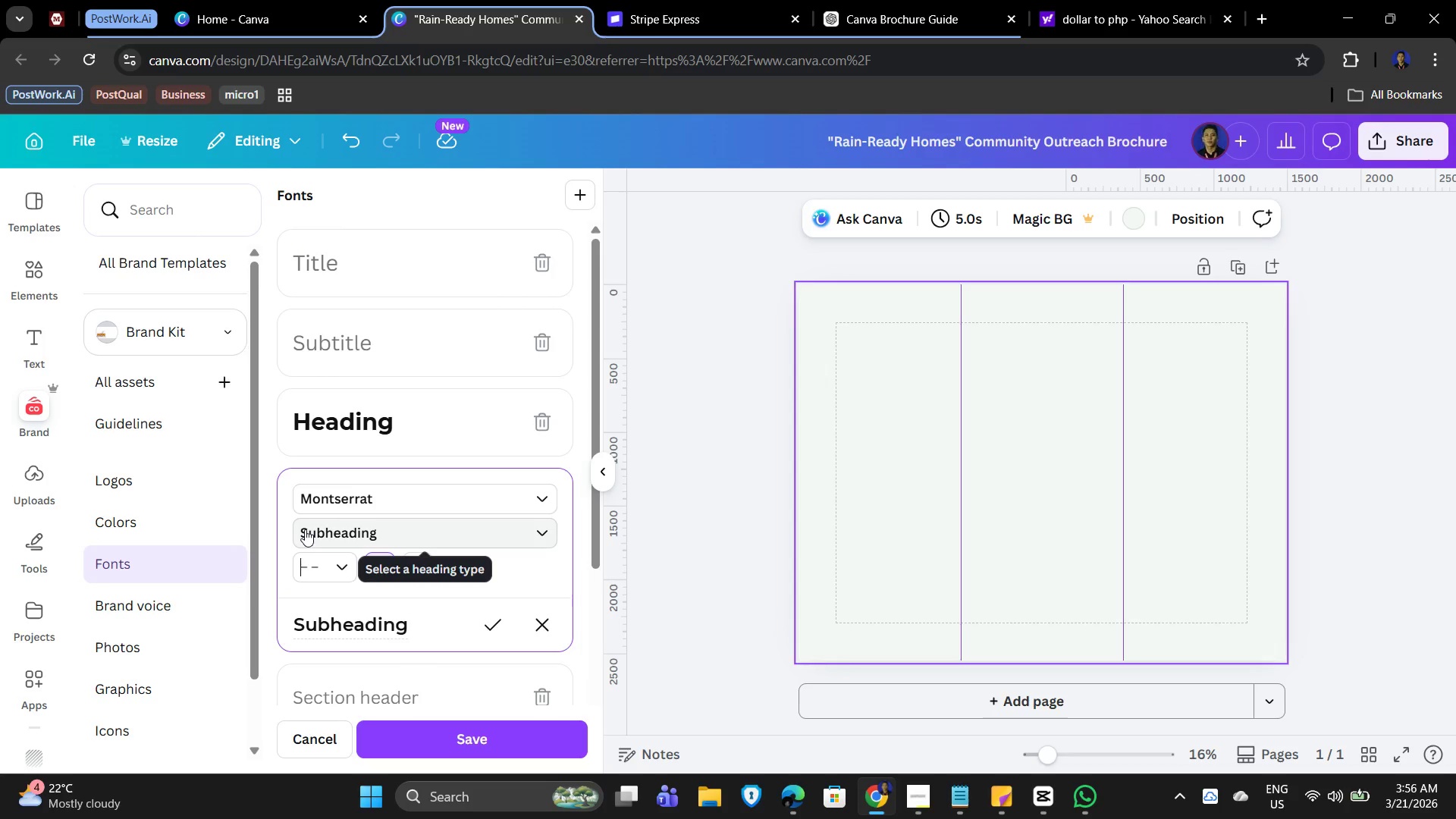 
key(Numpad3)
 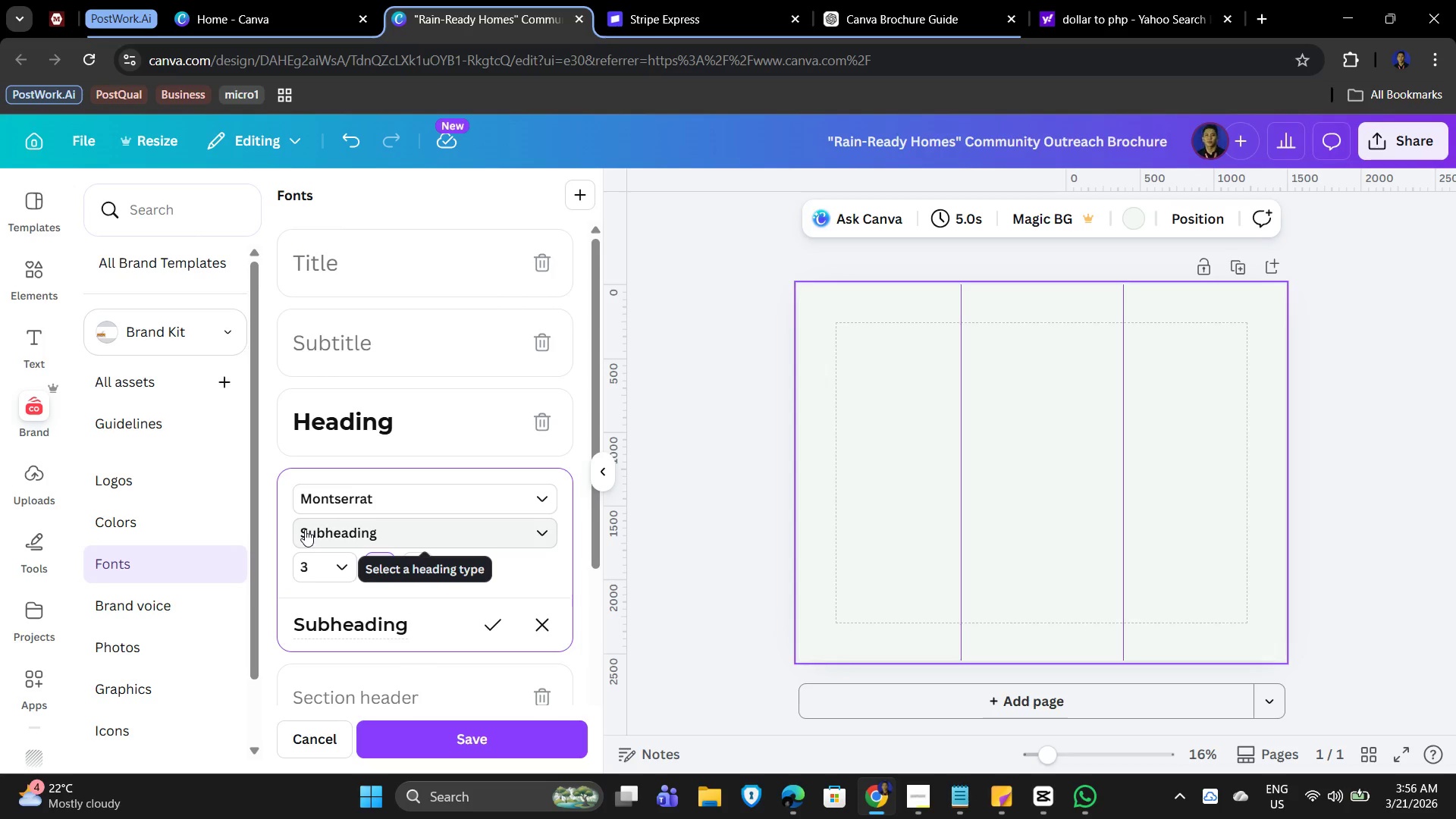 
key(Numpad2)
 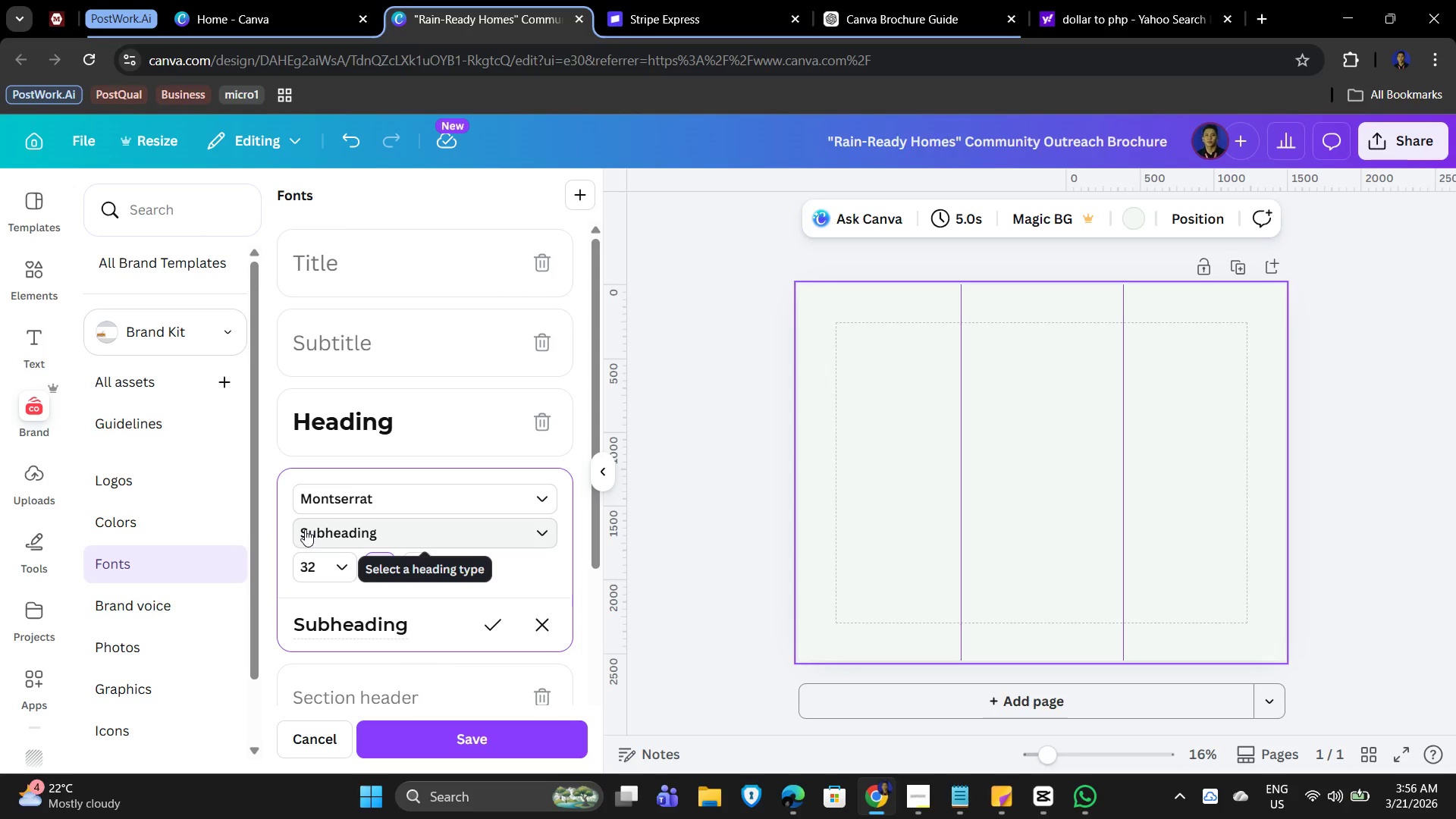 
key(NumpadEnter)
 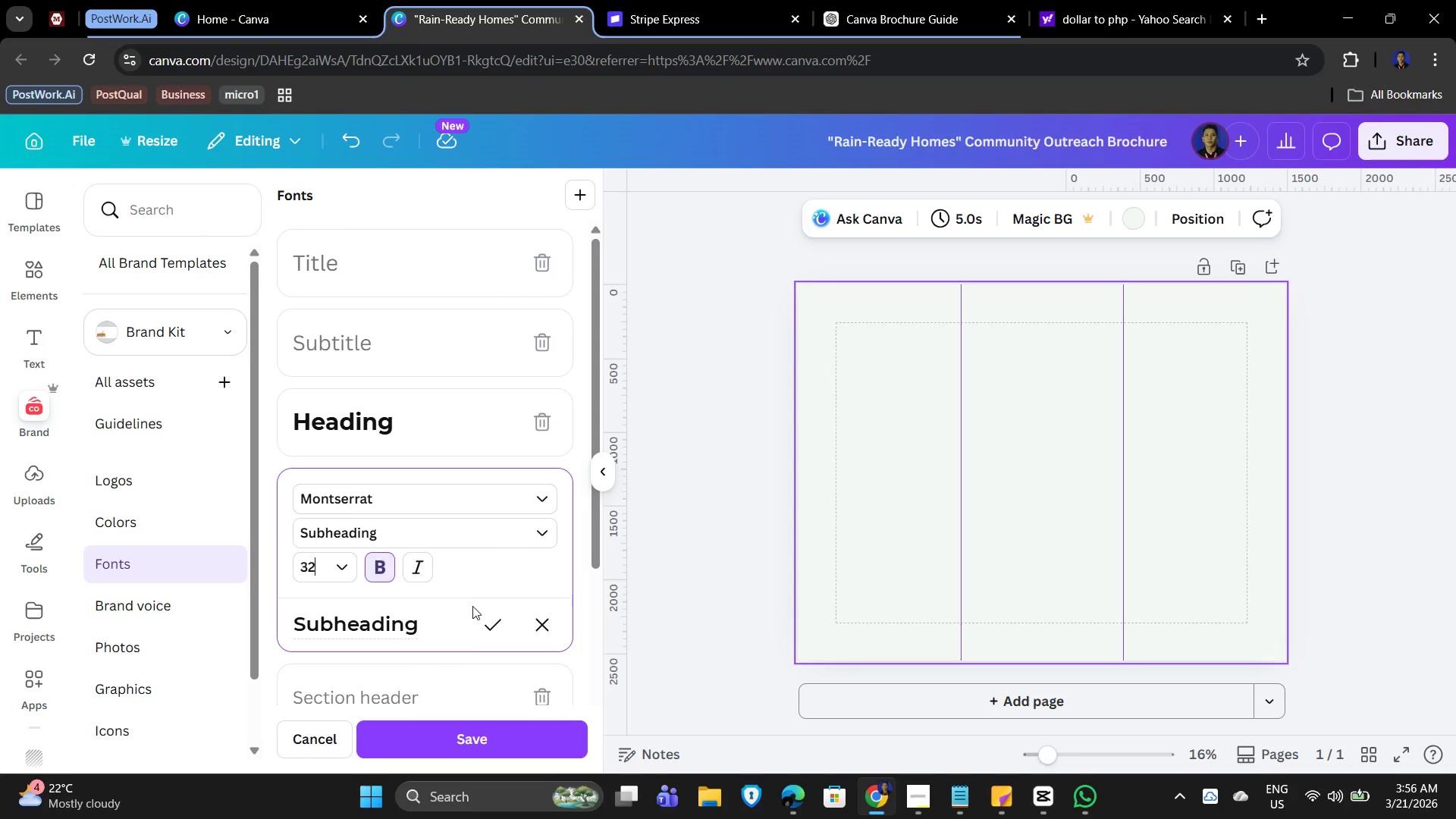 
left_click([485, 630])
 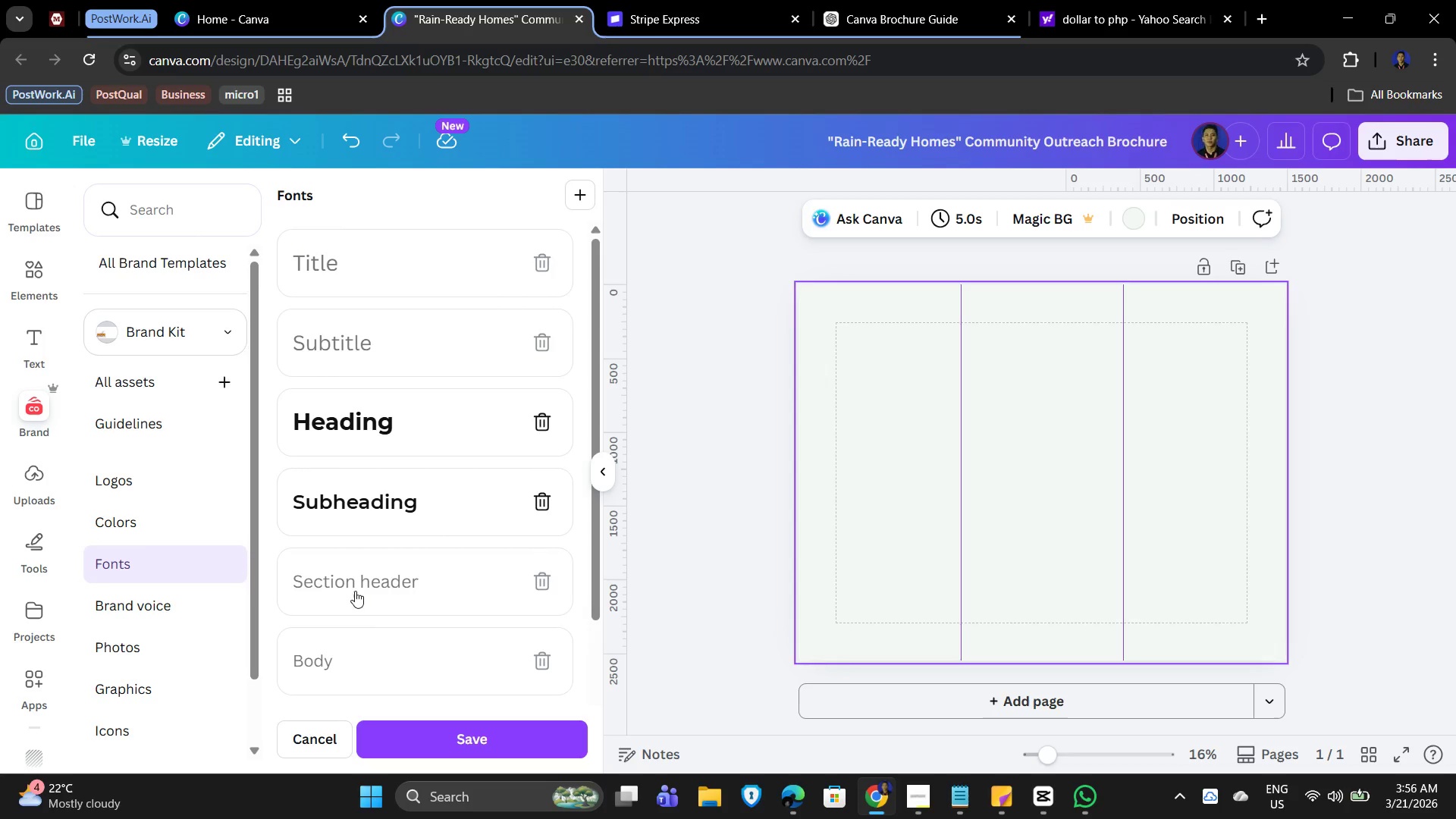 
left_click([353, 656])
 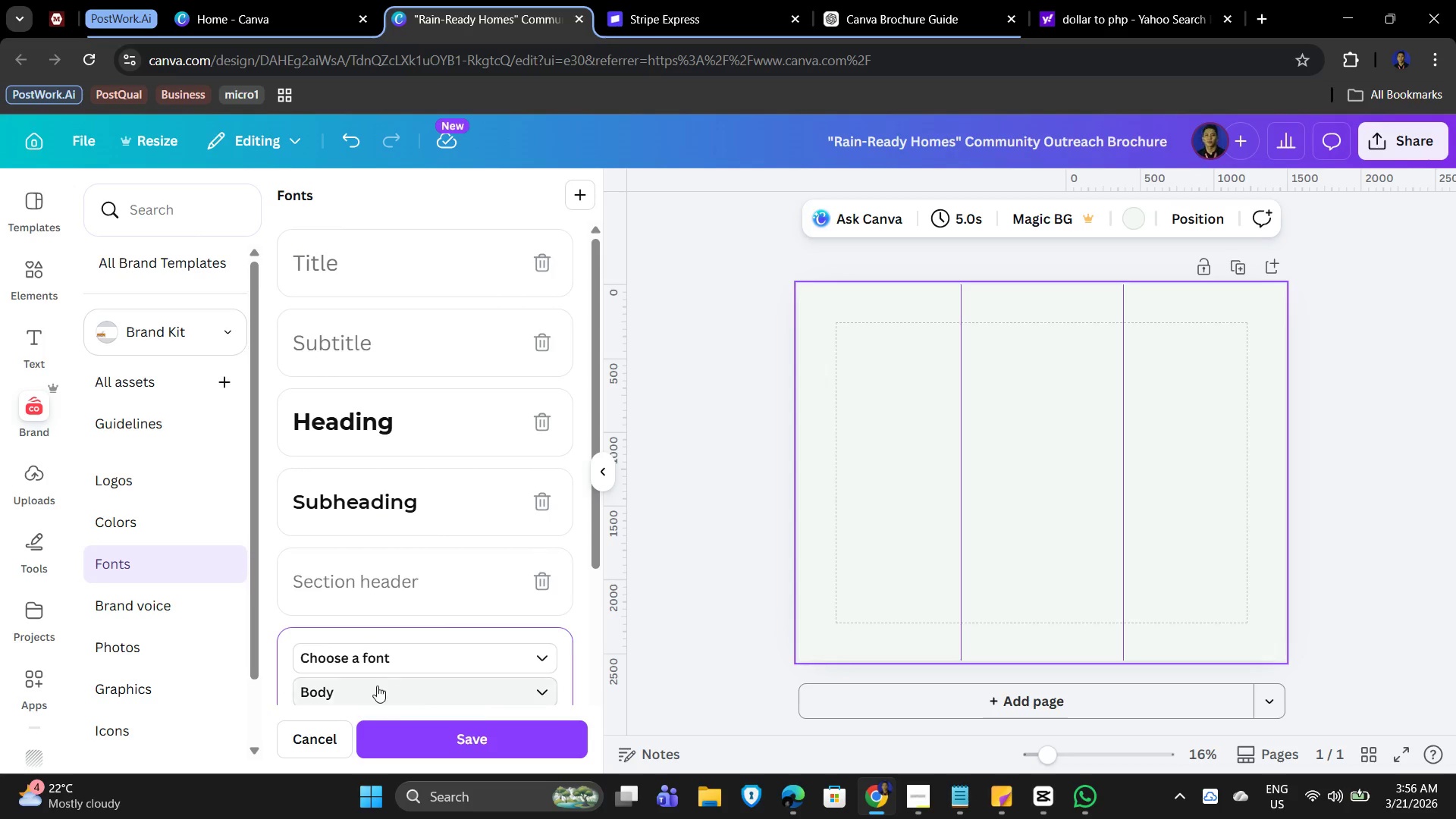 
scroll: coordinate [456, 613], scroll_direction: down, amount: 2.0
 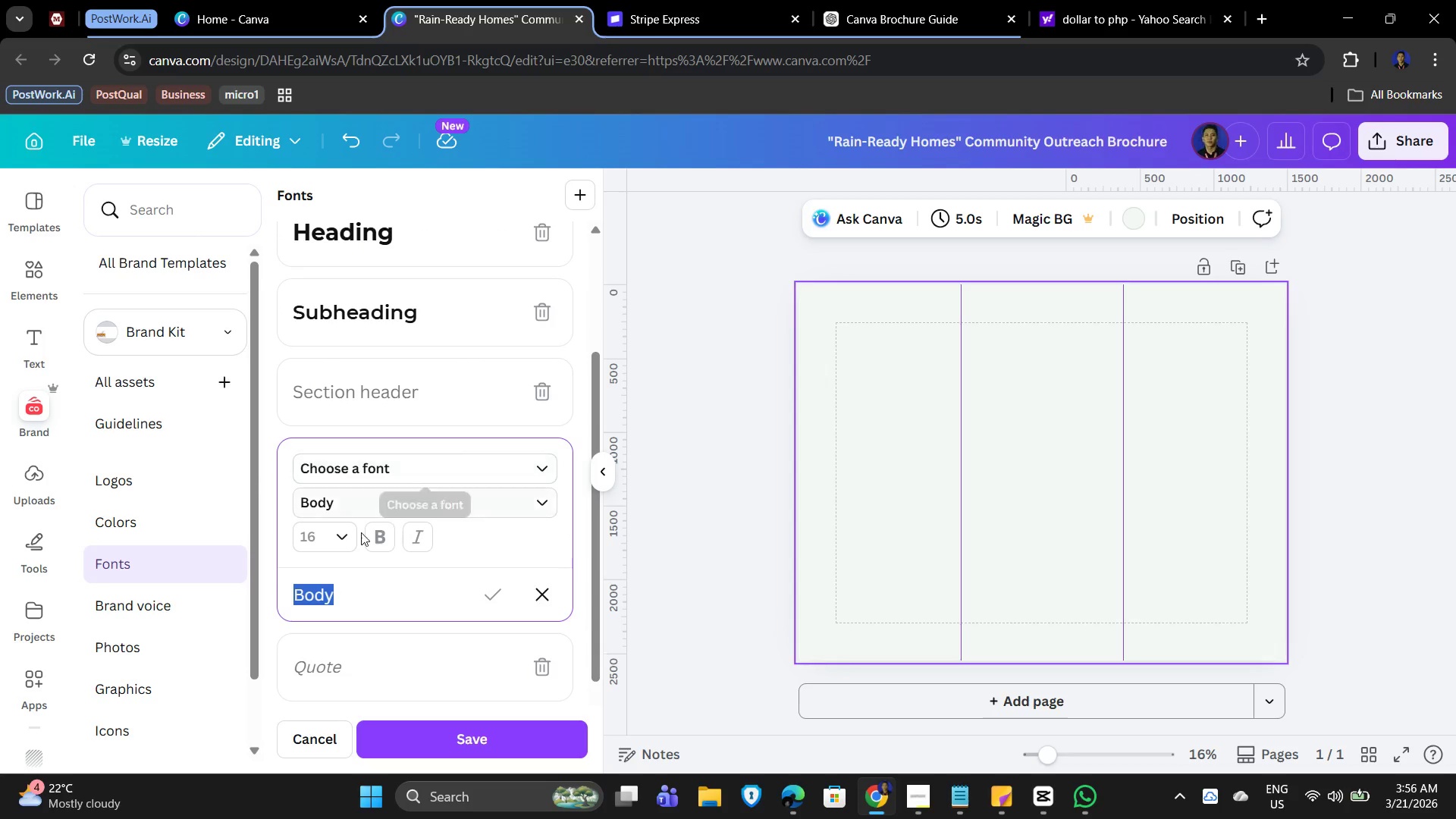 
left_click([430, 468])
 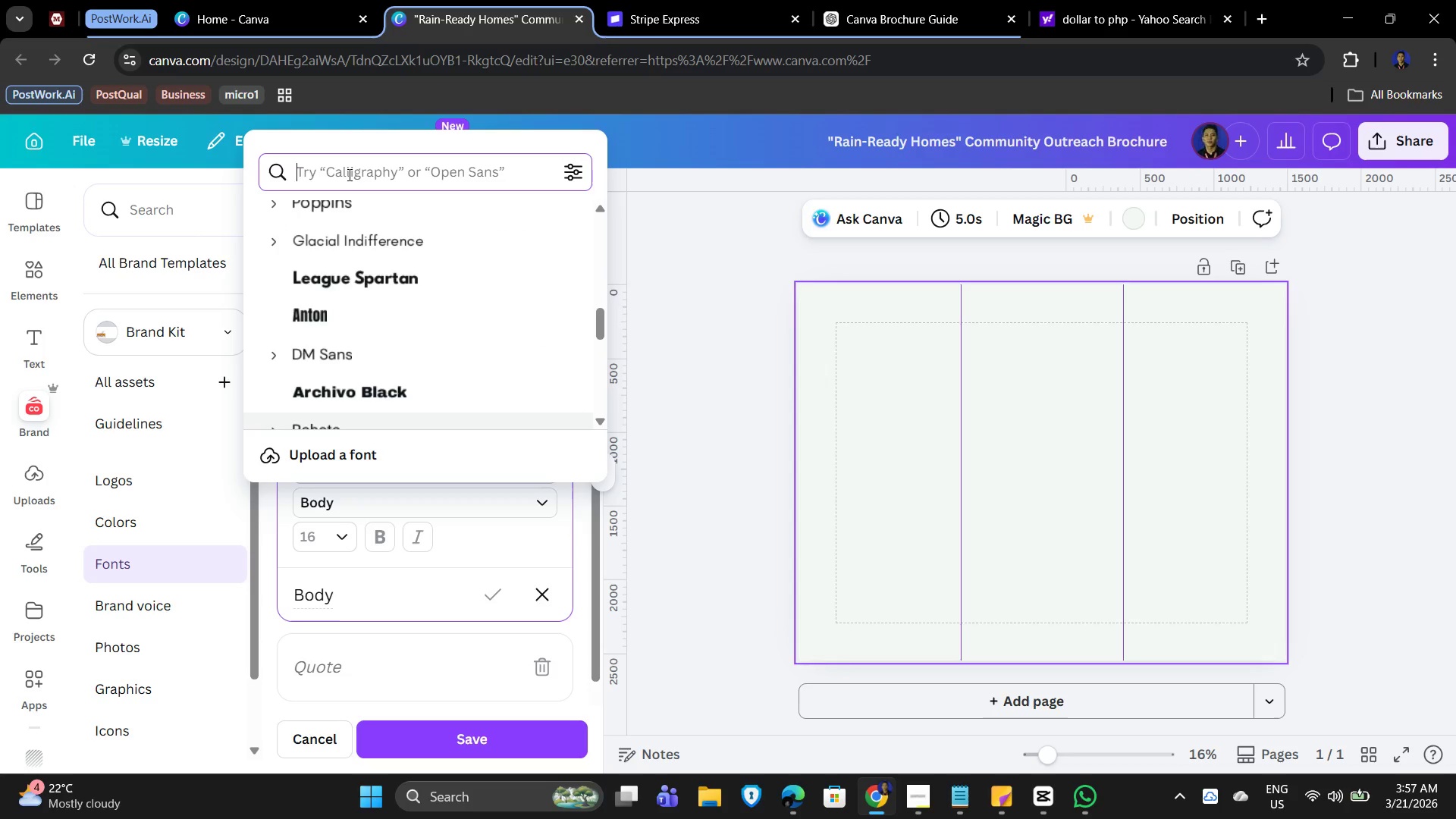 
wait(8.62)
 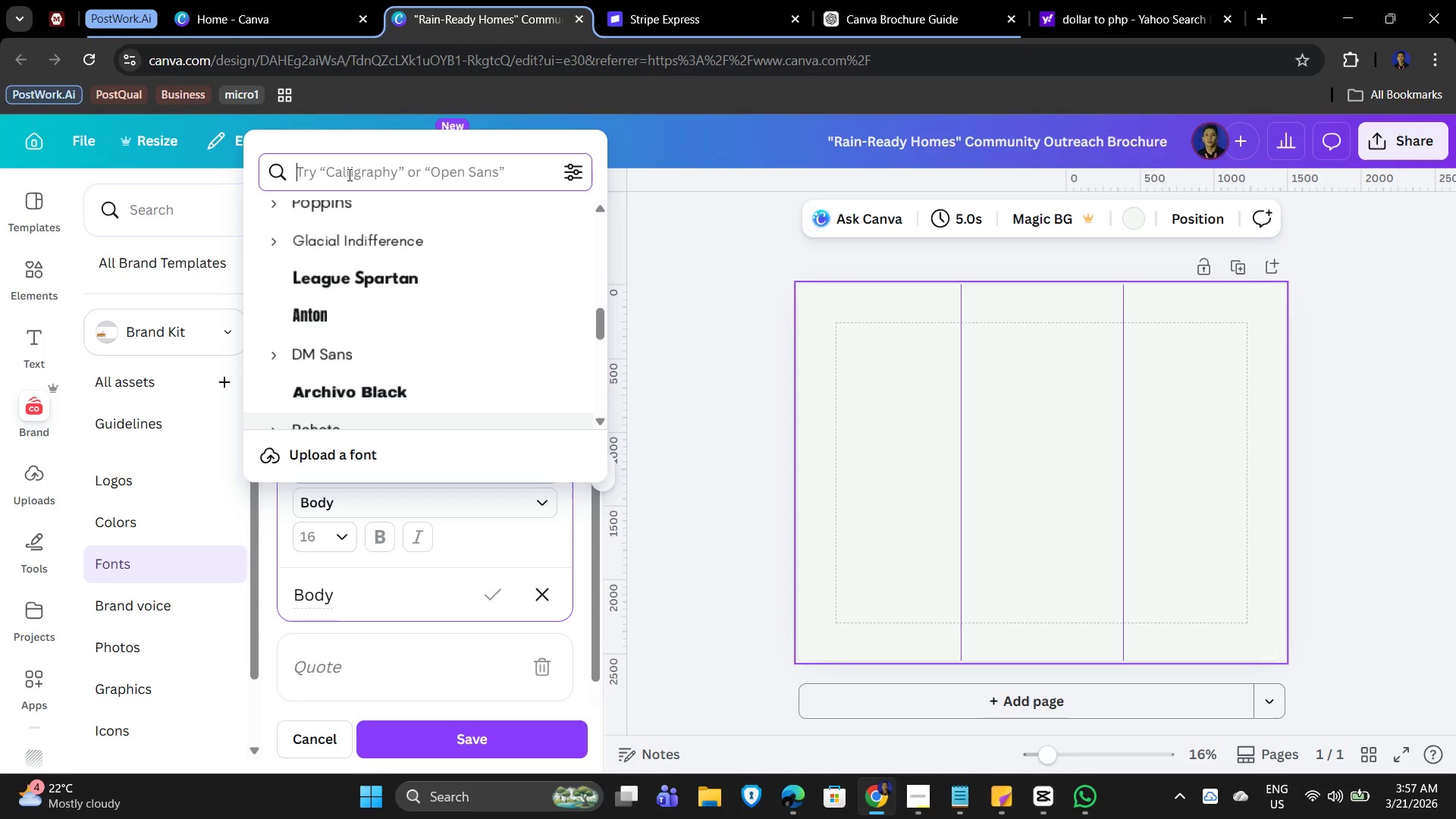 
type(open)
 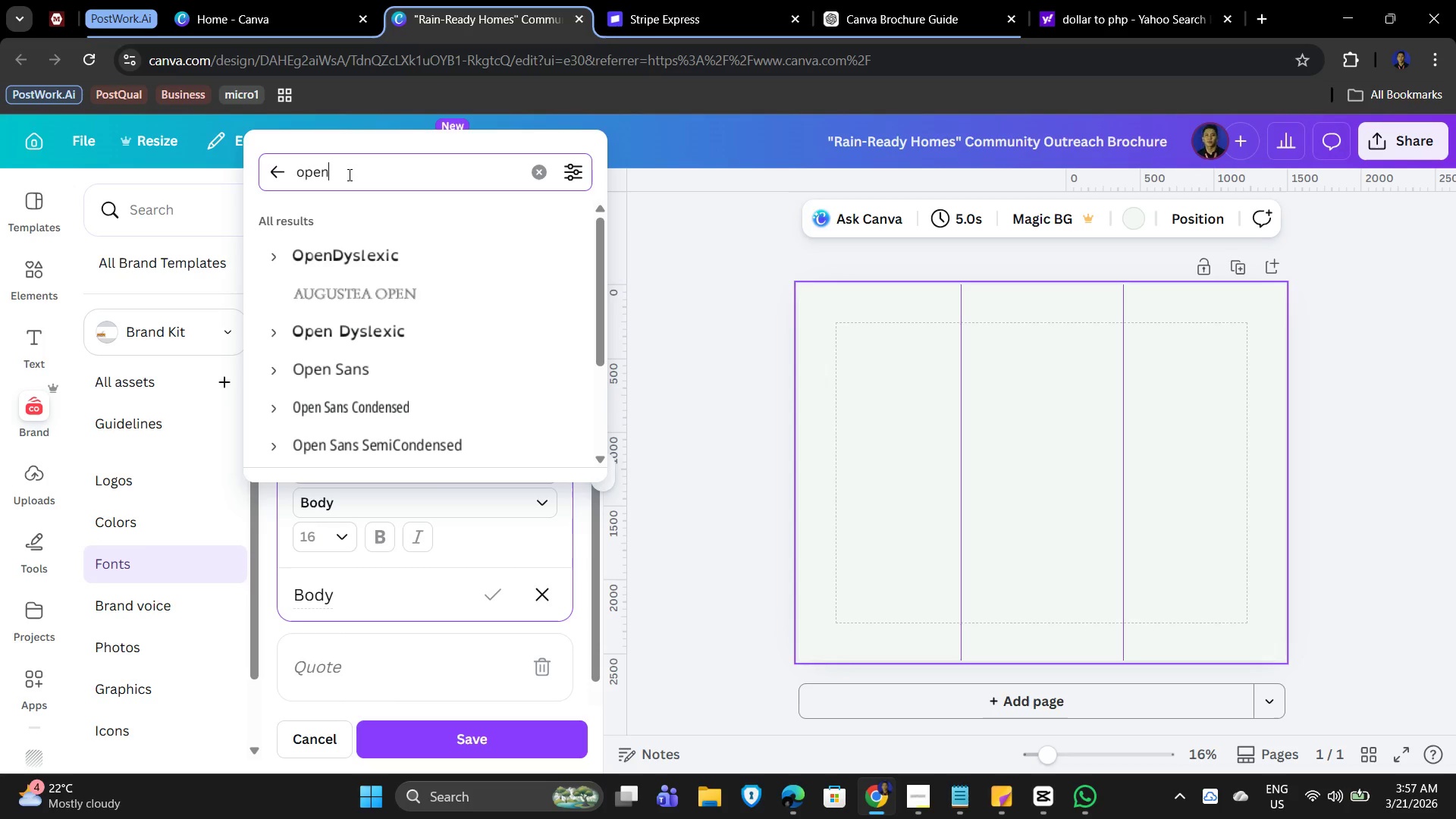 
type( sans)
 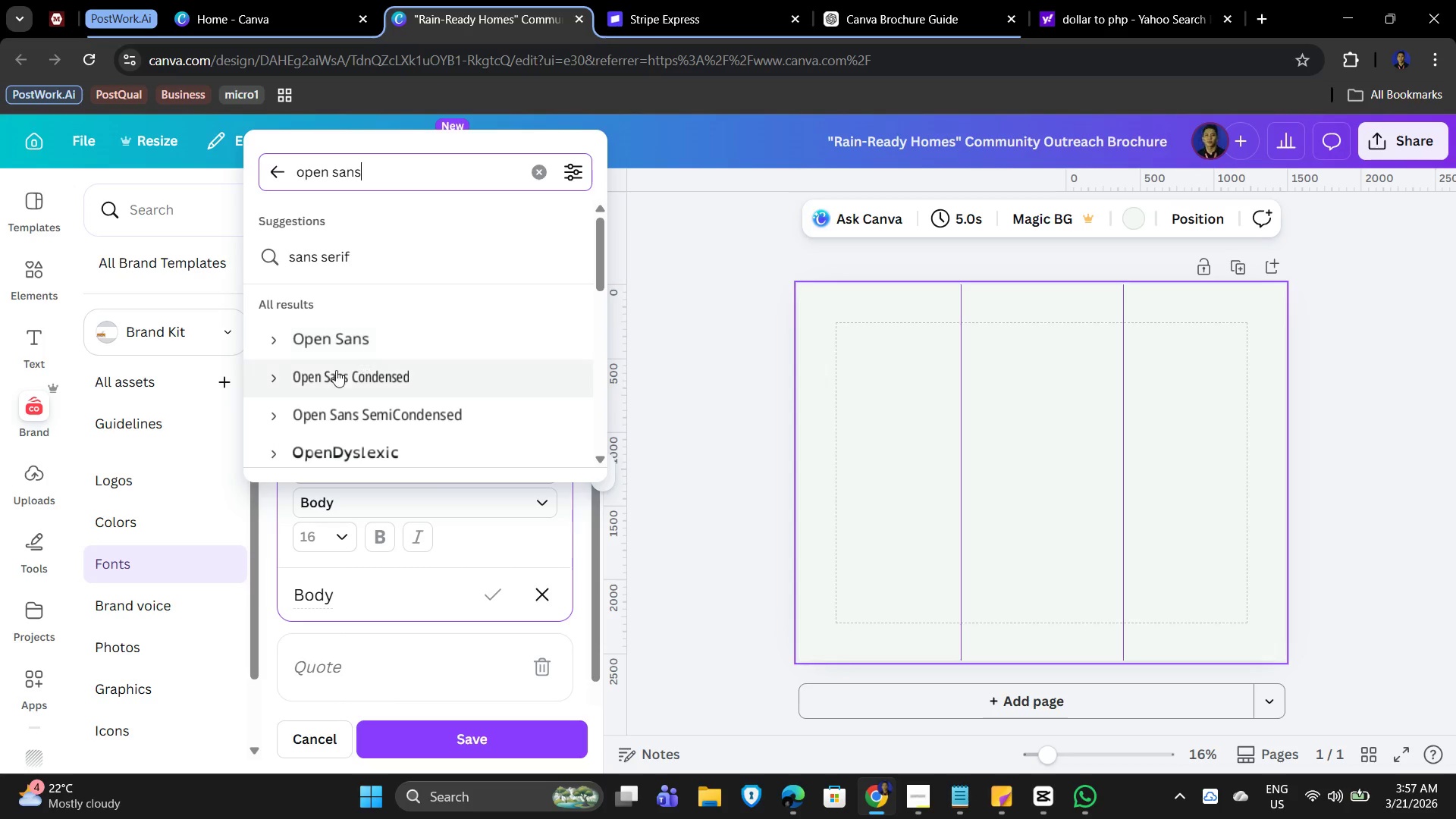 
left_click([277, 339])
 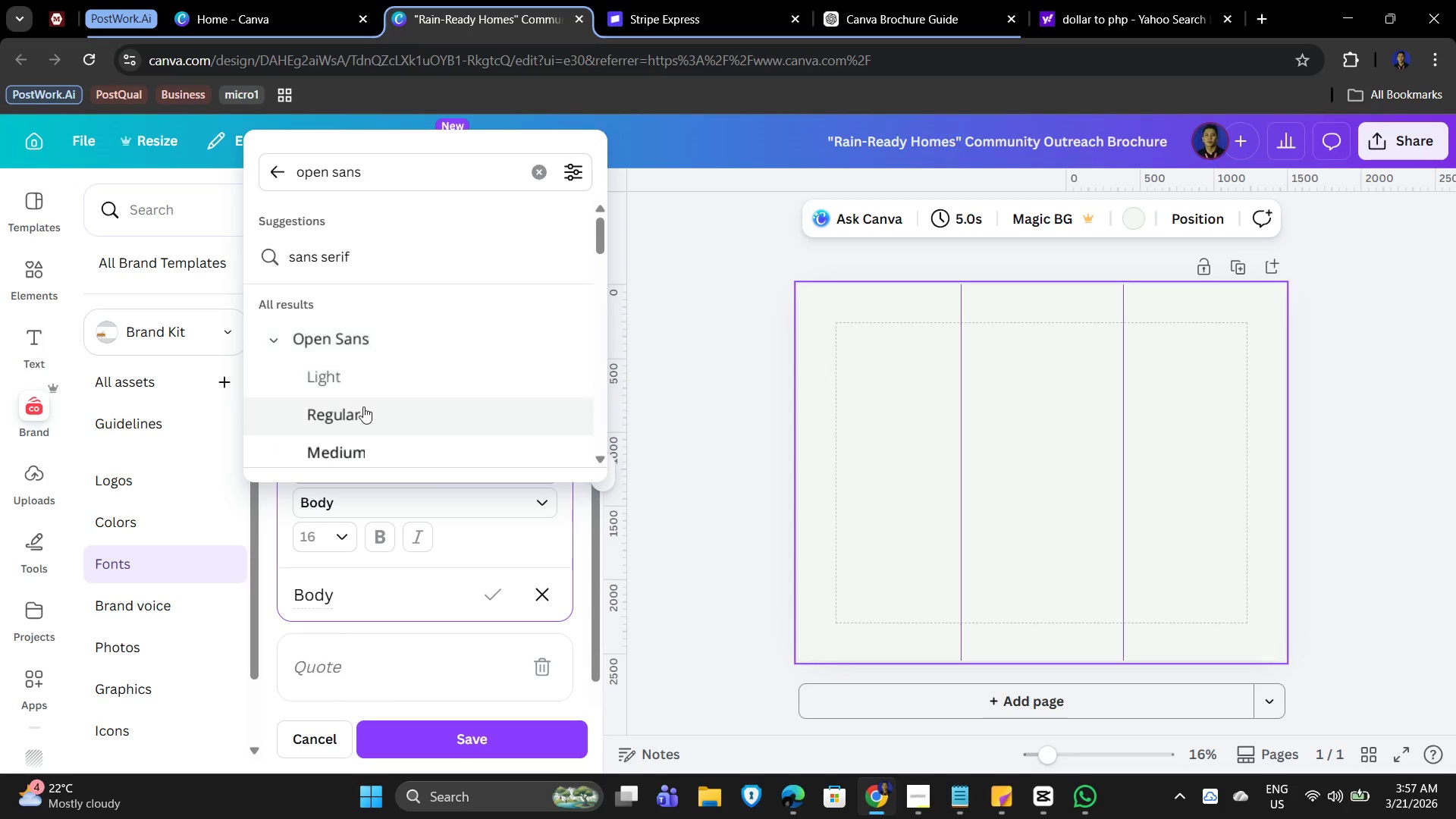 
left_click([359, 413])
 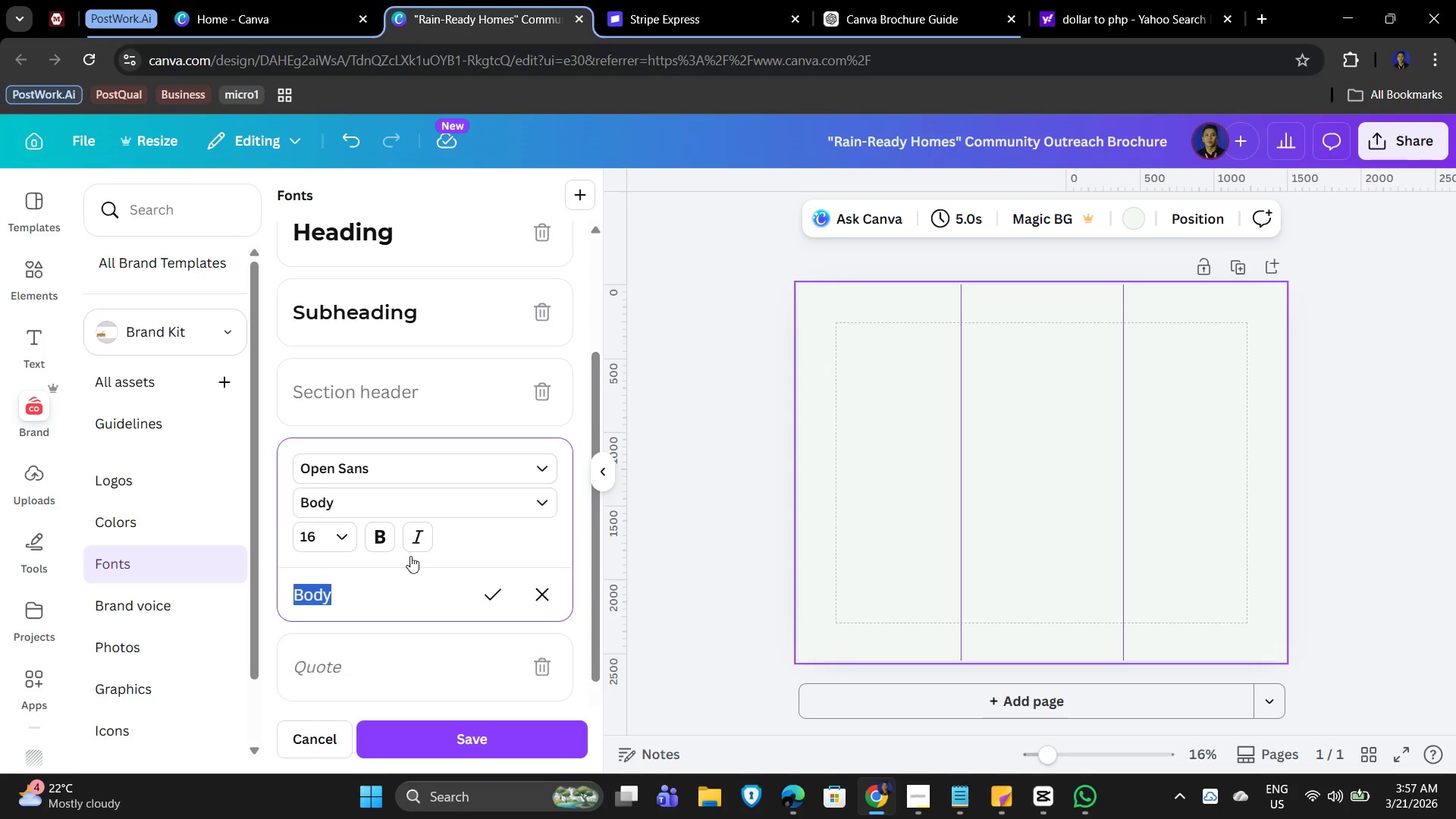 
left_click([318, 533])
 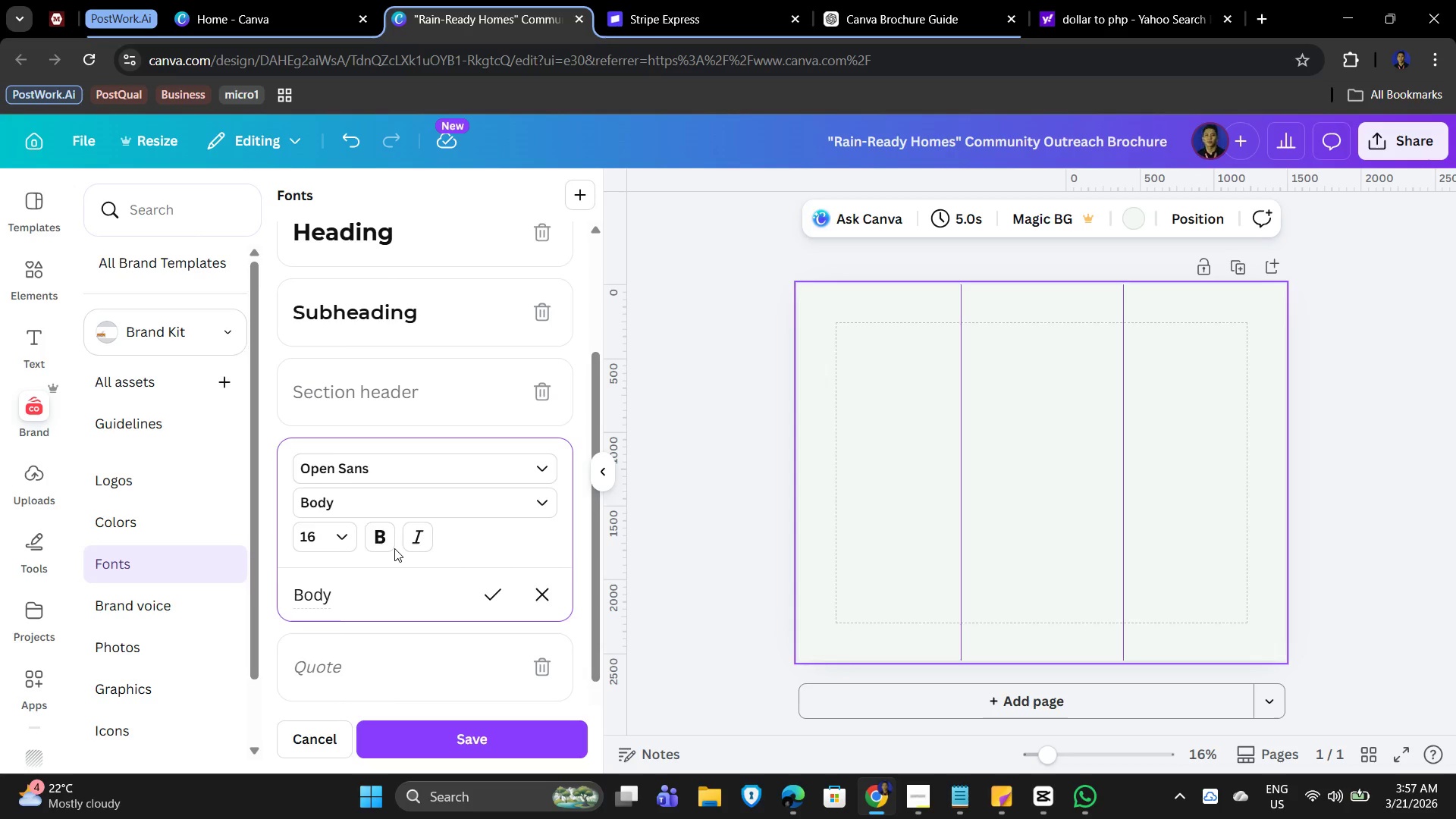 
key(Backspace)
 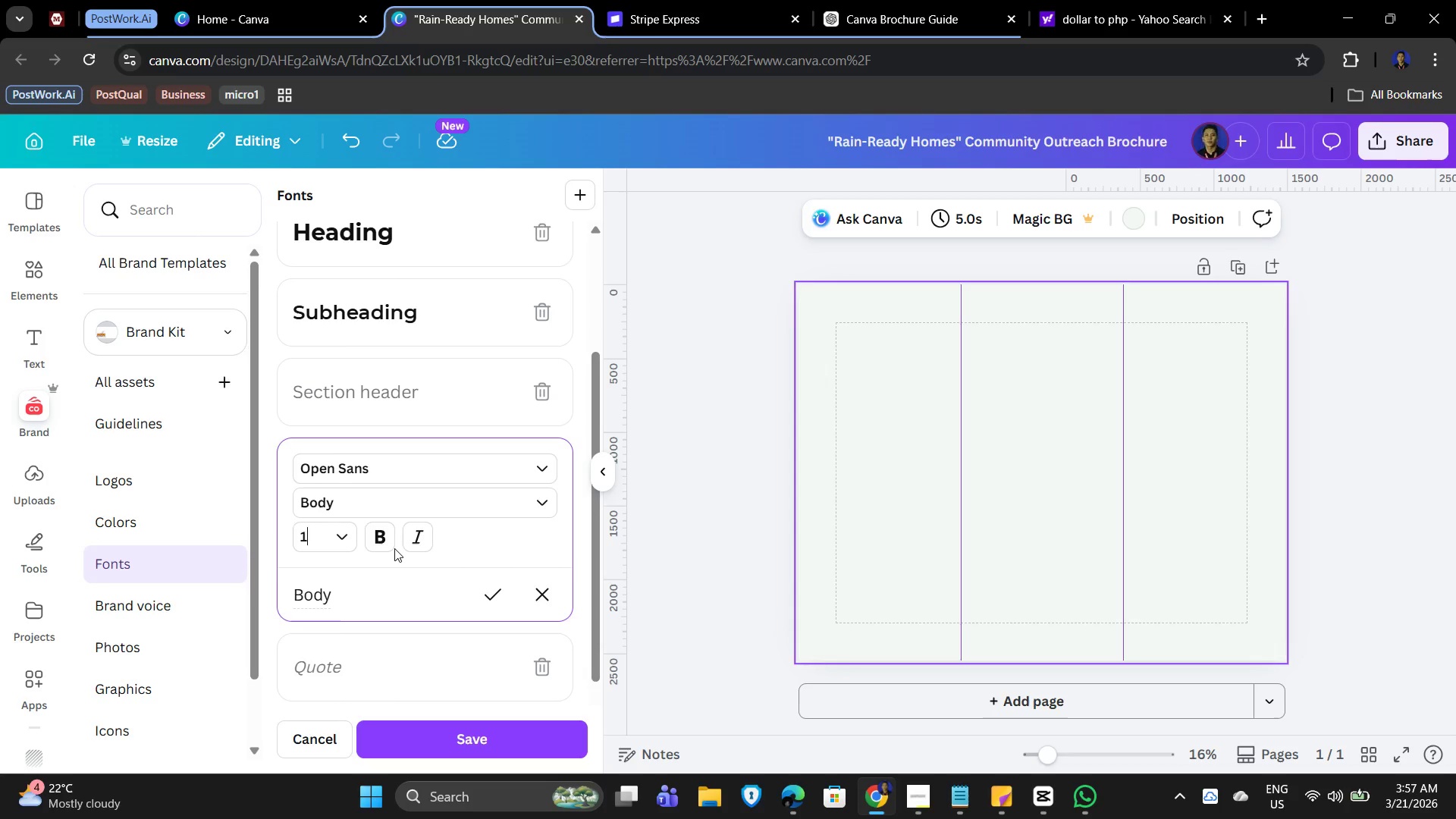 
key(Backspace)
 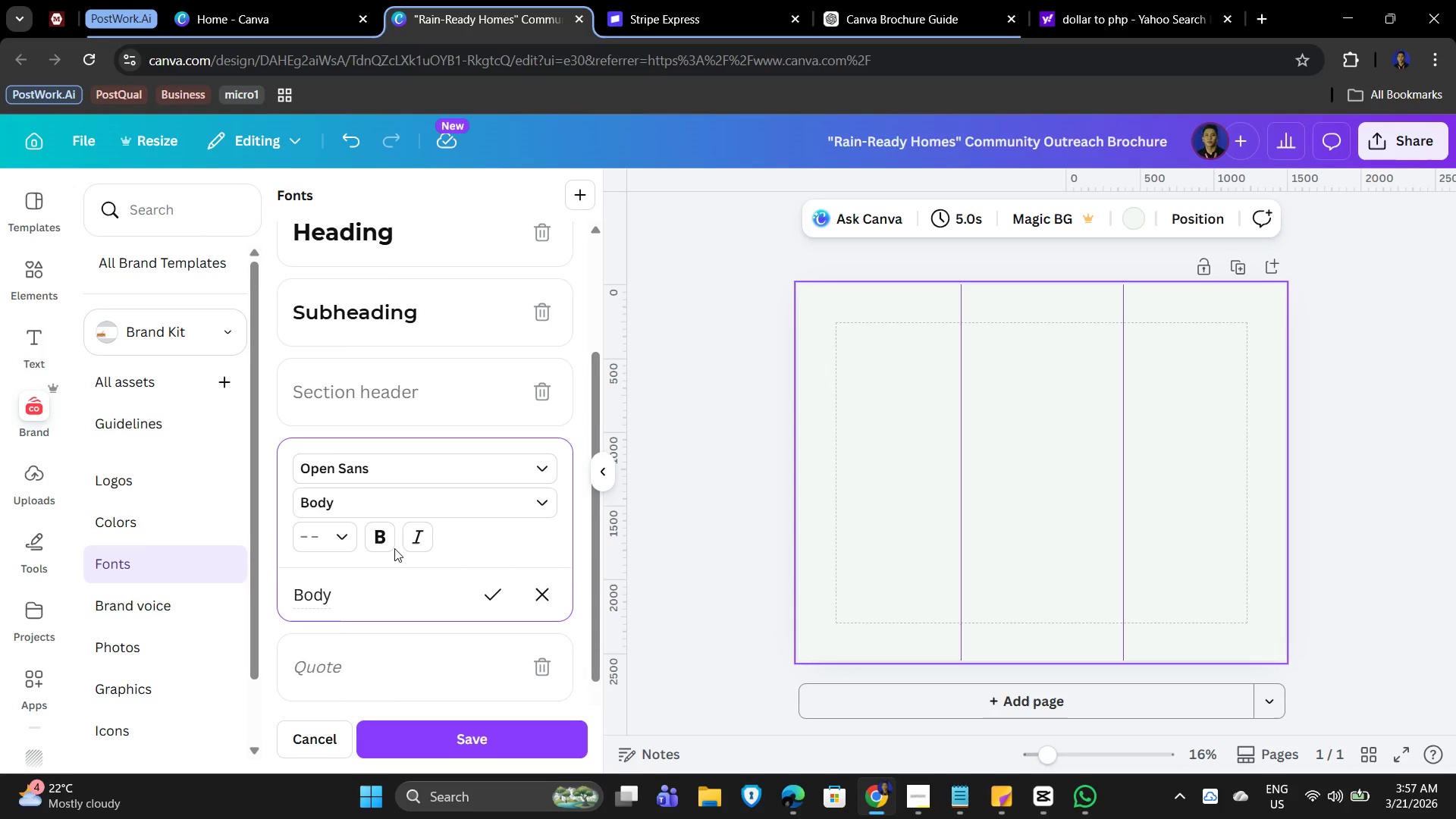 
key(Numpad2)
 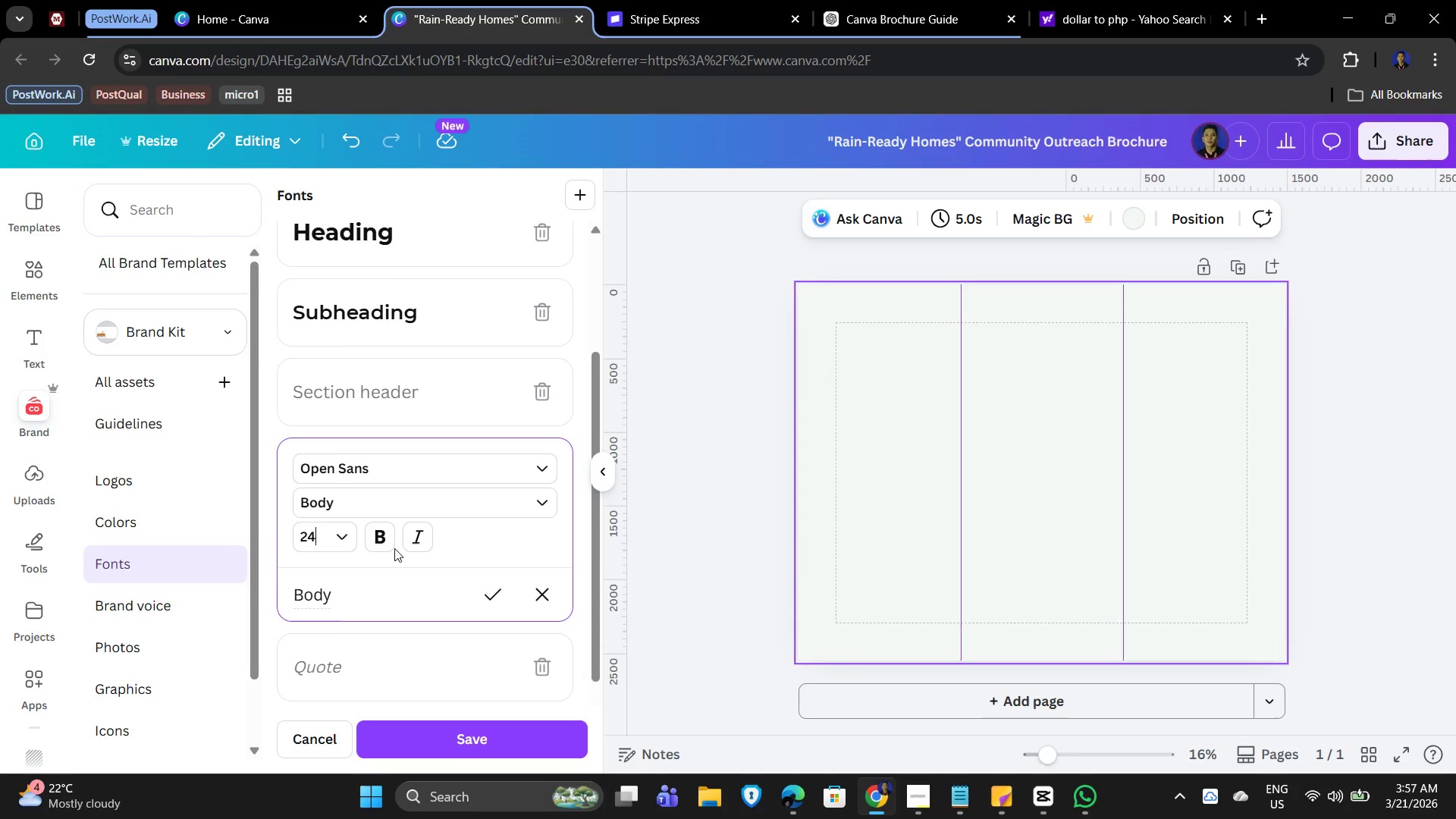 
key(Numpad4)
 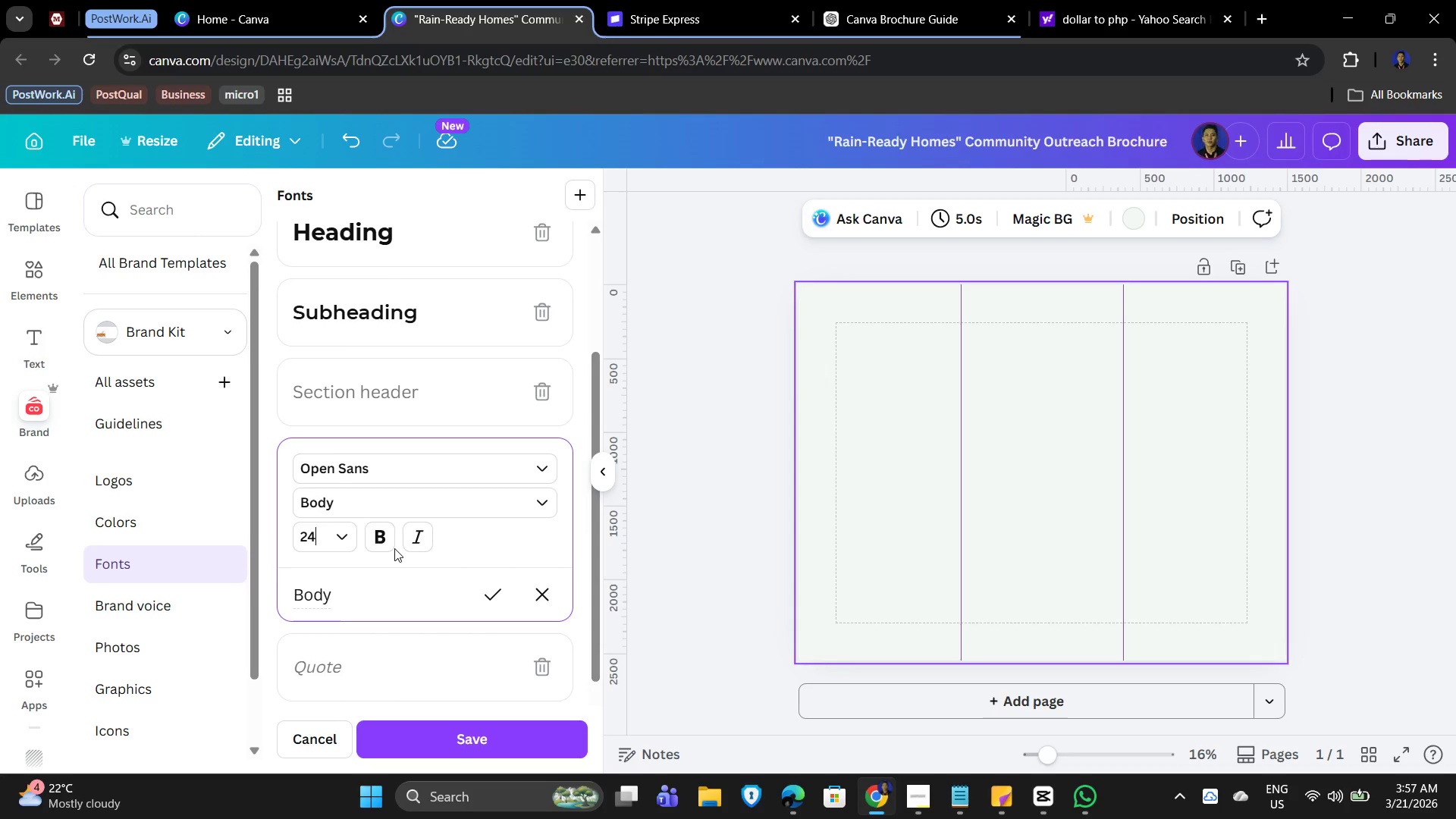 
key(NumpadEnter)
 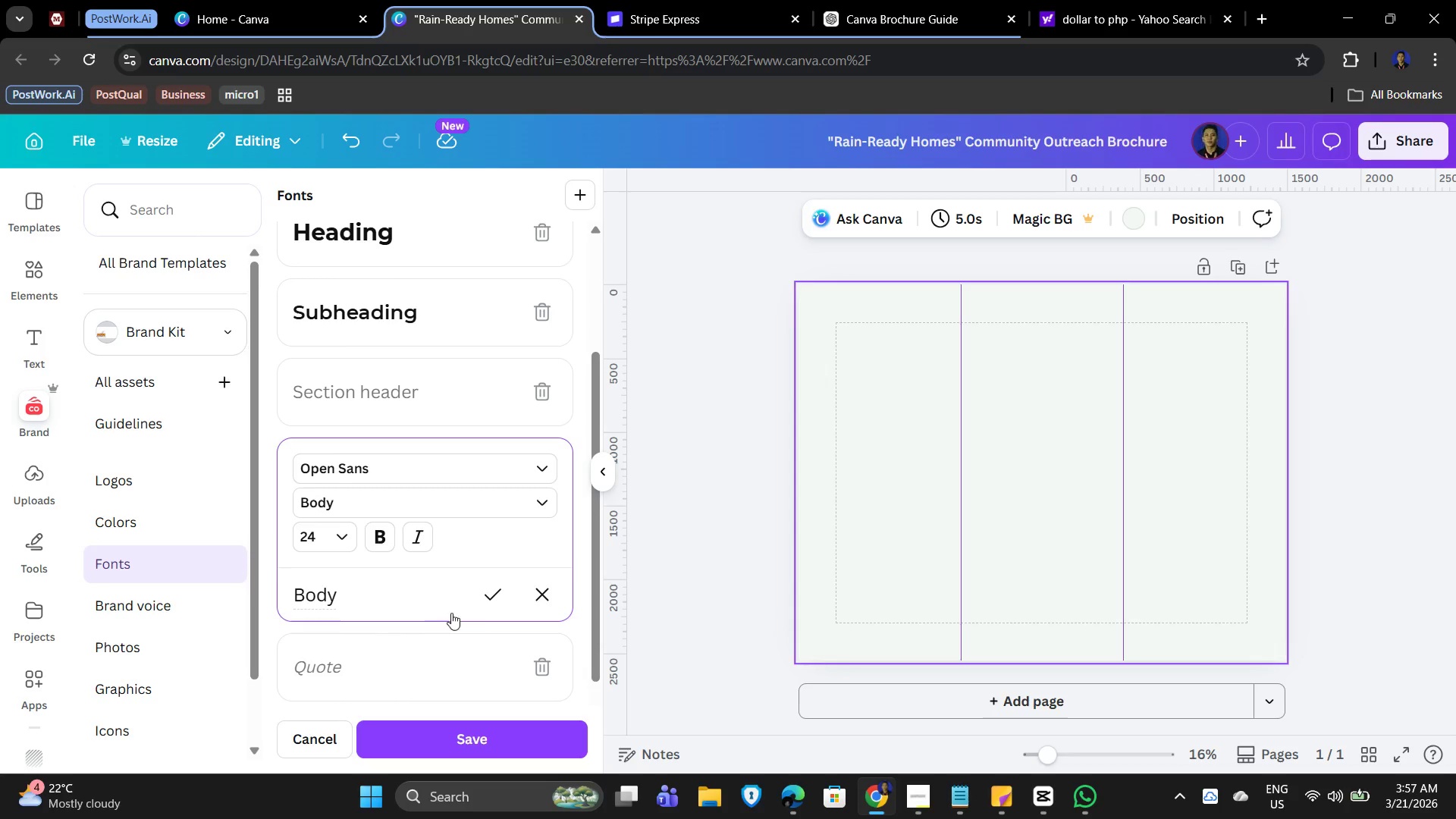 
left_click([493, 596])
 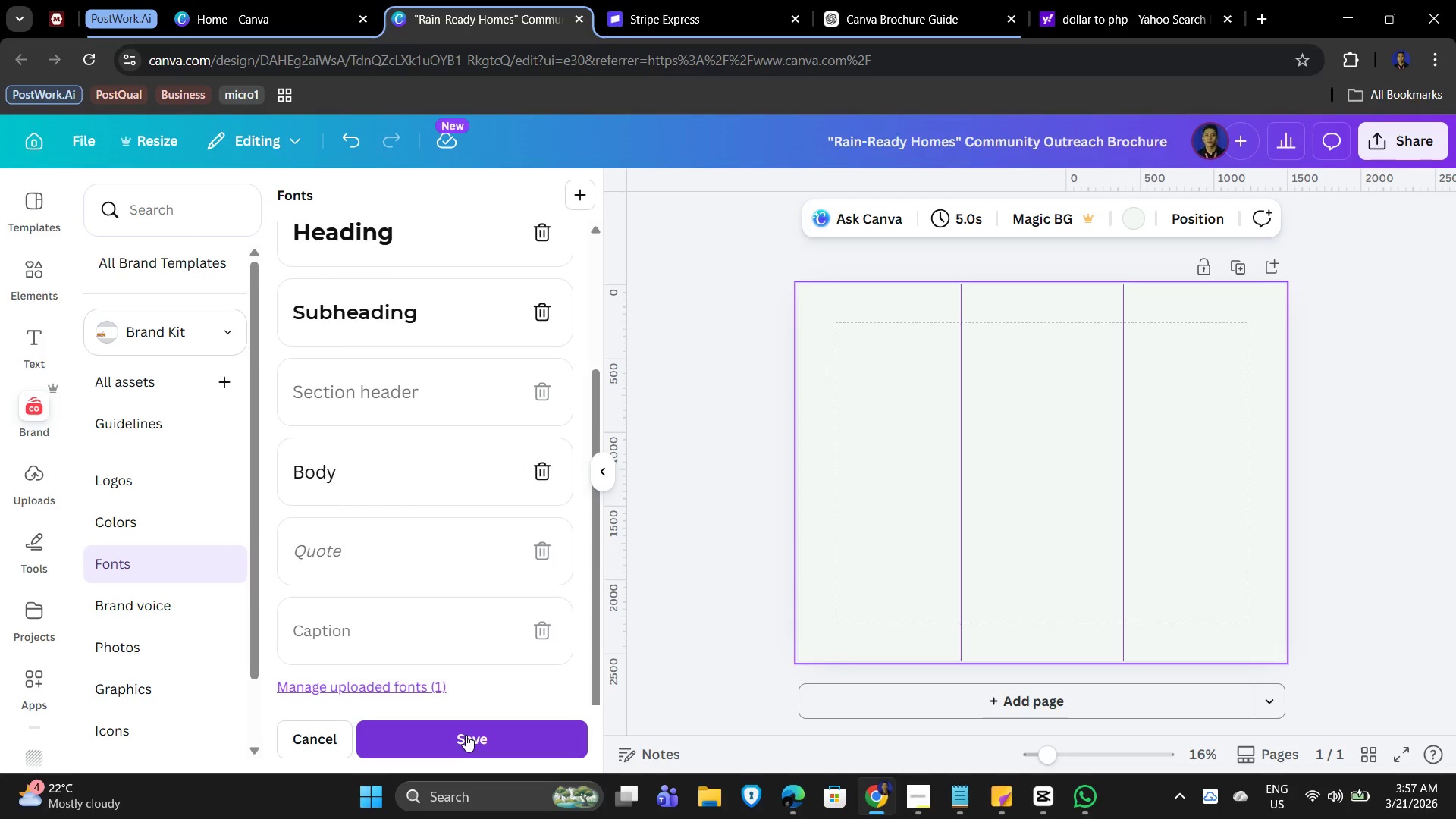 
left_click([466, 735])
 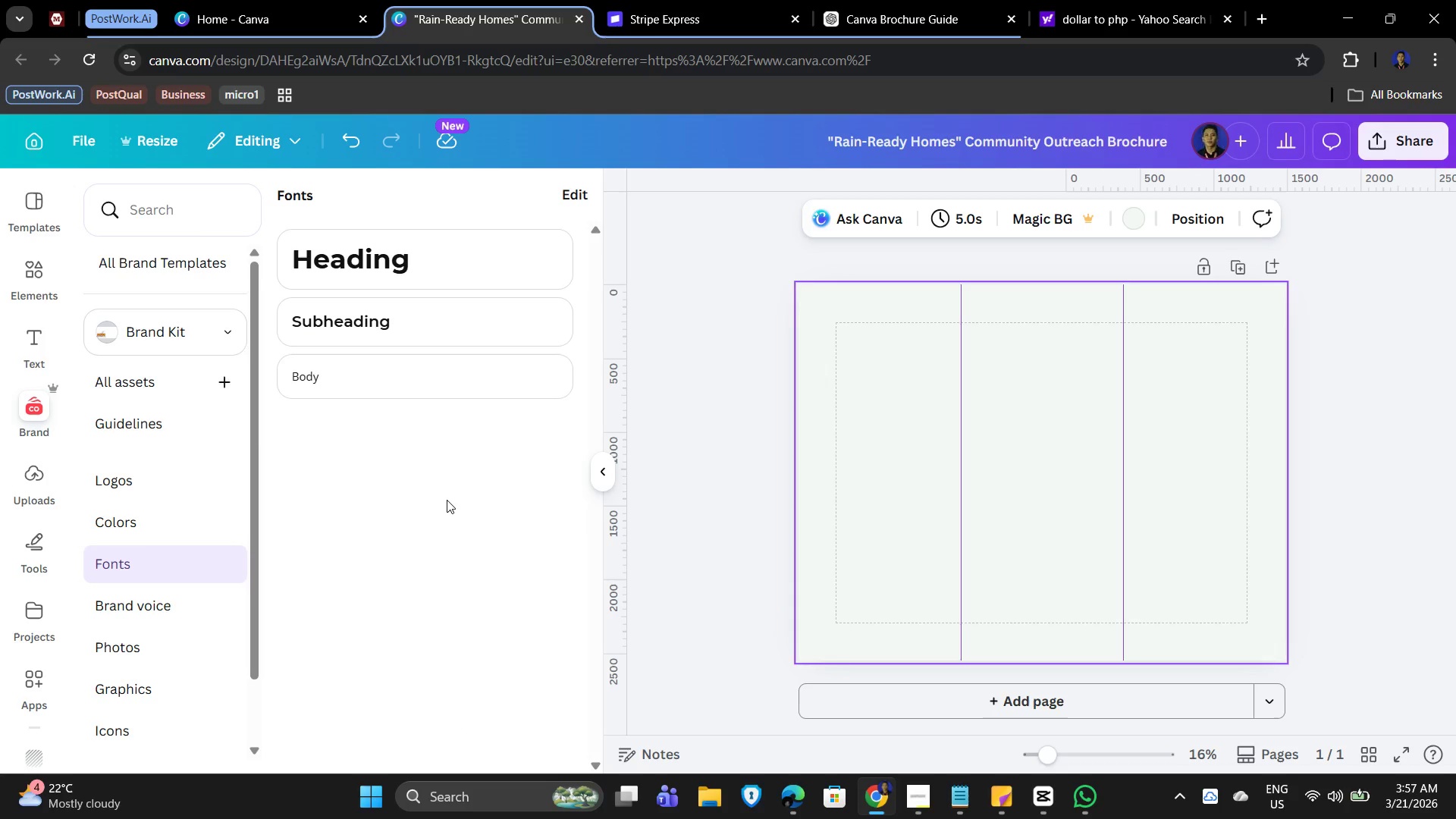 
left_click([701, 461])
 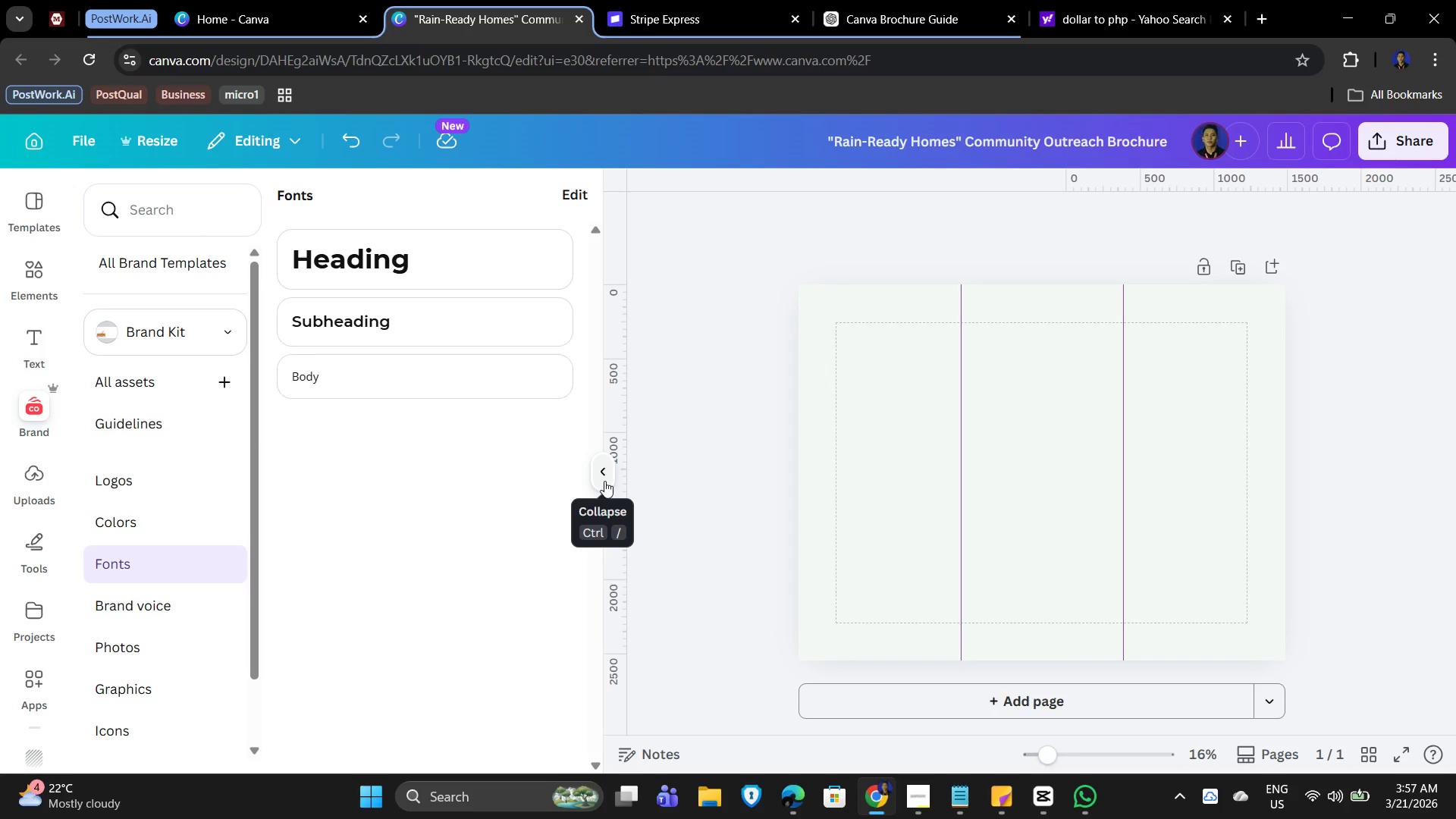 
left_click([604, 481])
 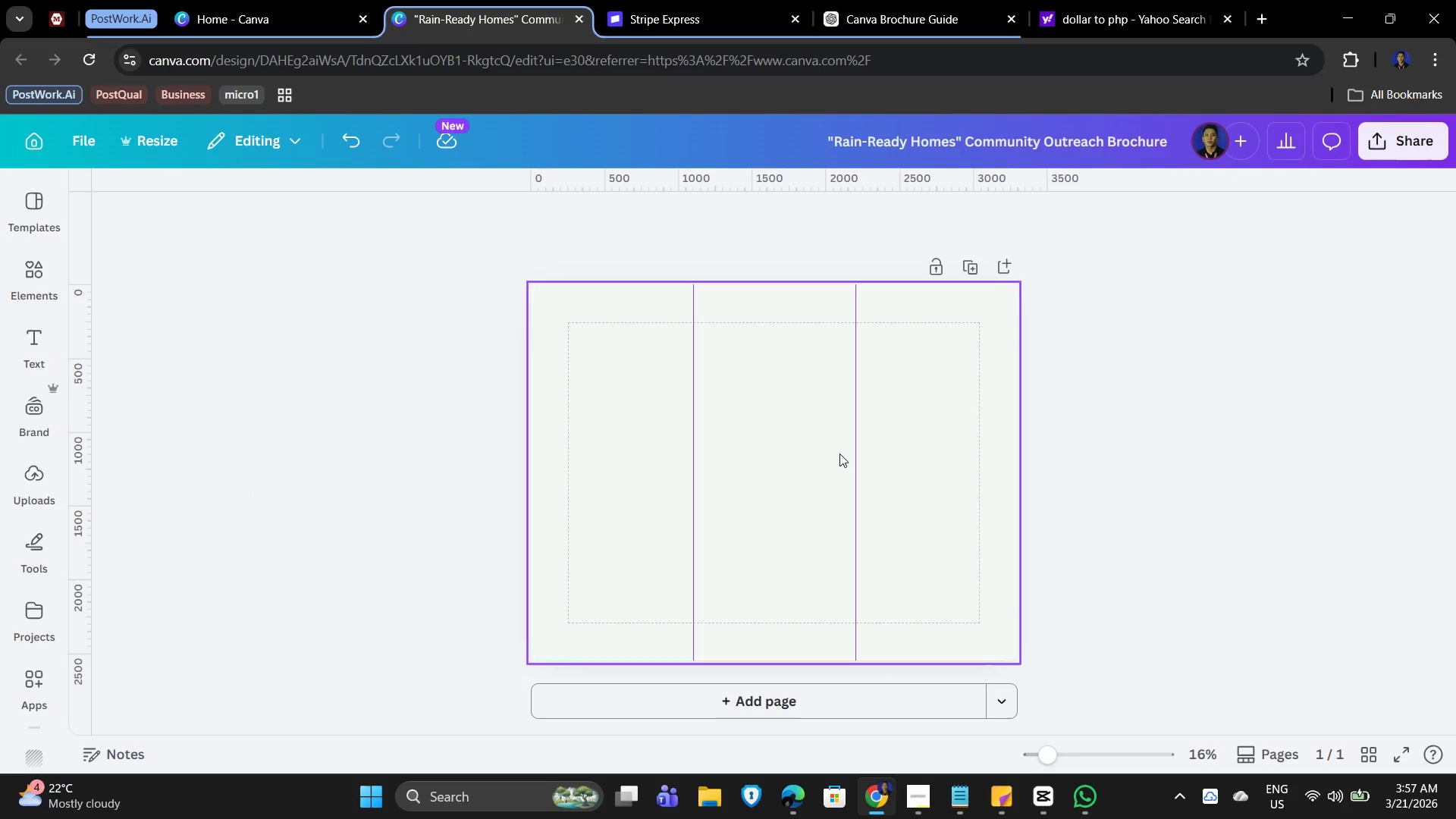 
left_click([1162, 497])
 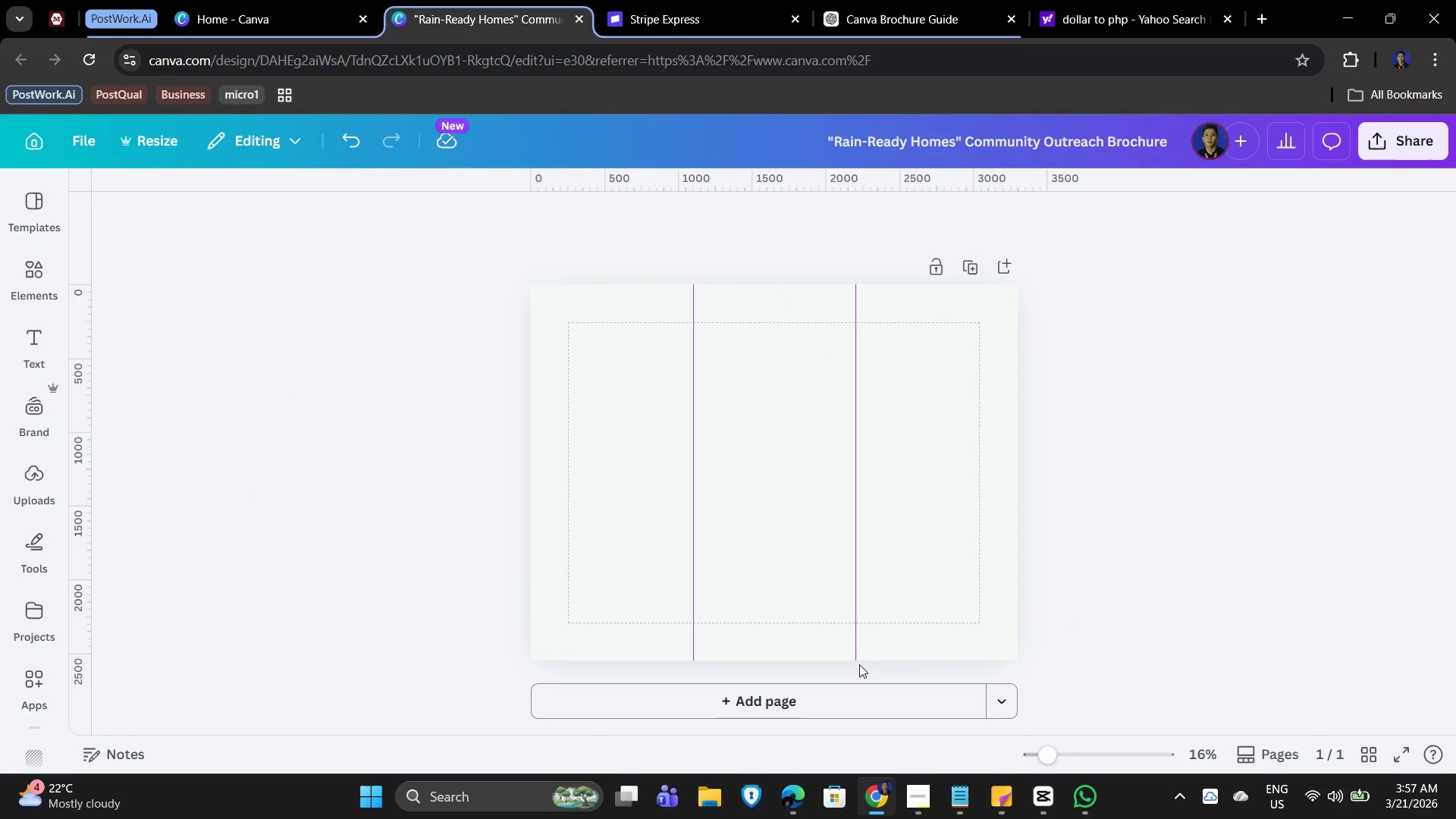 
wait(6.64)
 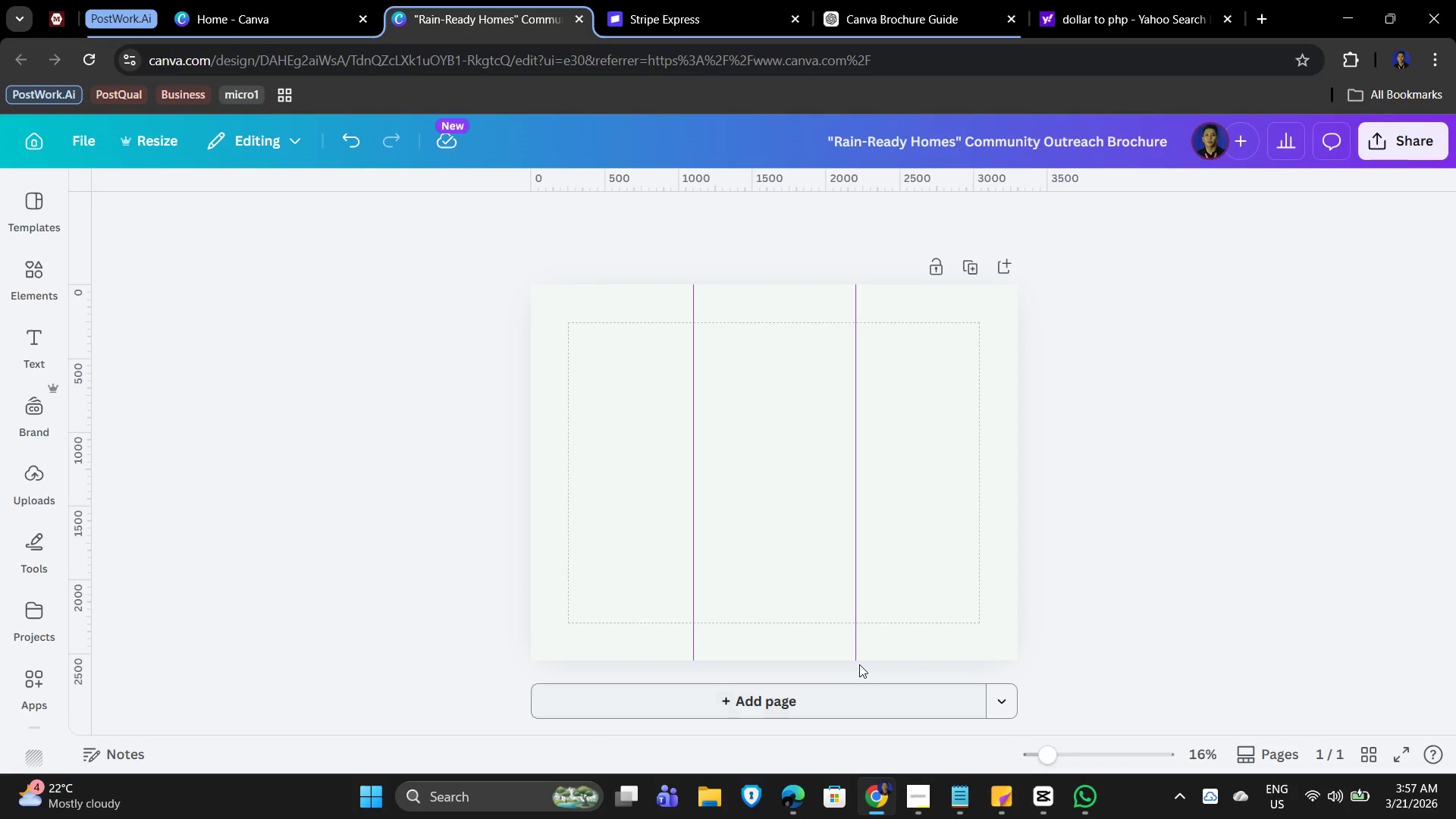 
left_click([1154, 433])
 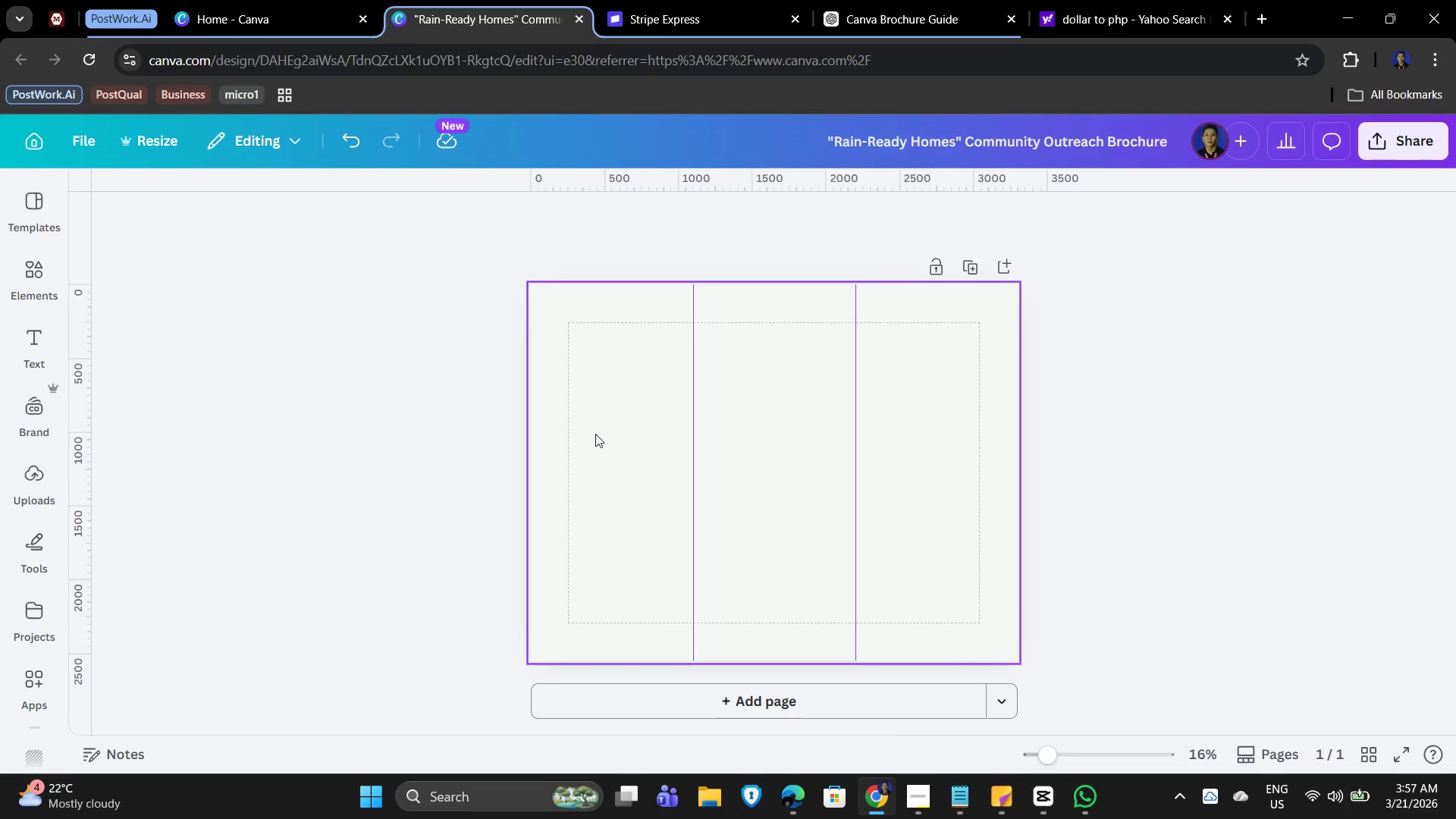 
left_click([597, 434])
 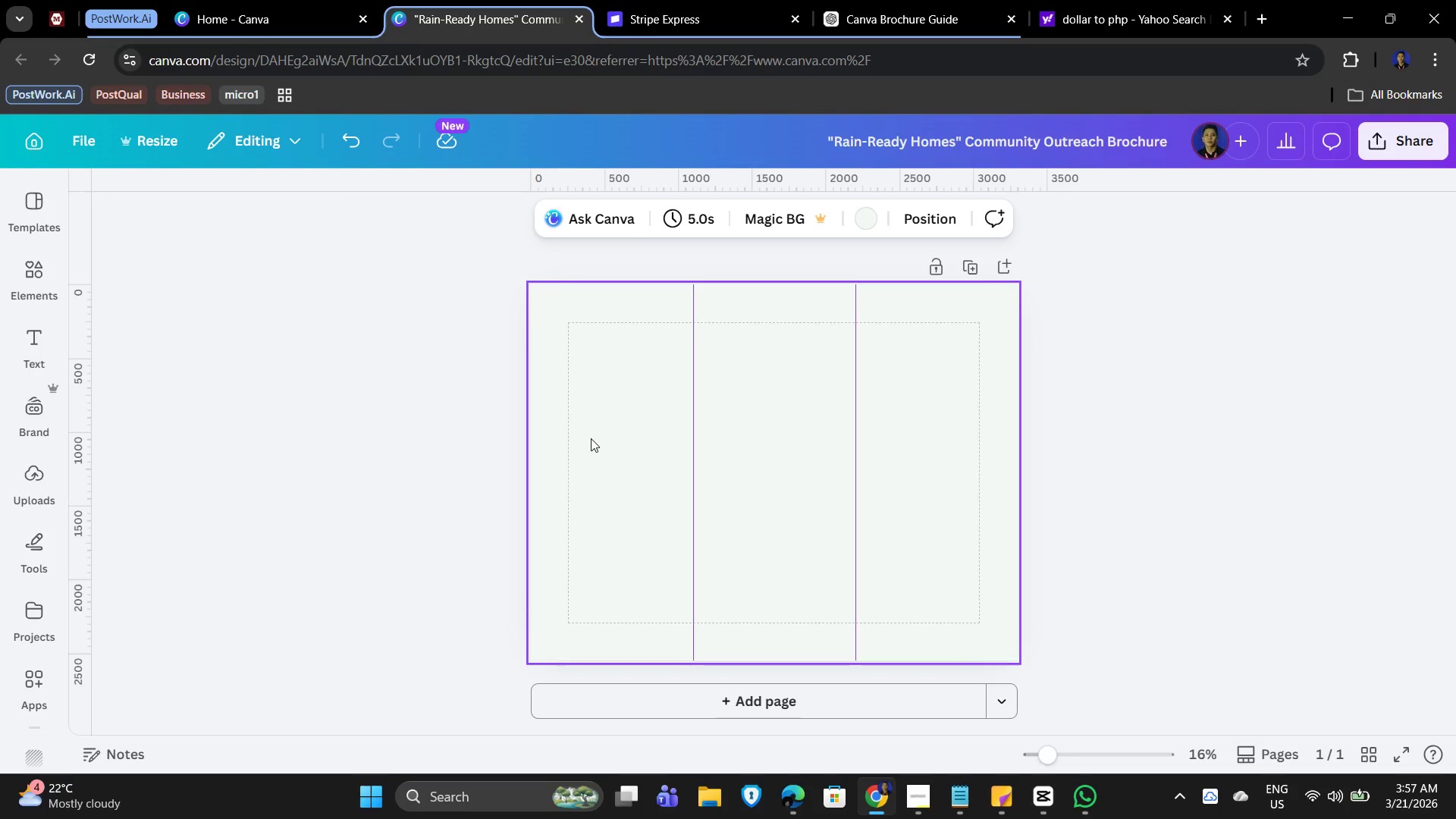 
scroll: coordinate [588, 439], scroll_direction: down, amount: 2.0
 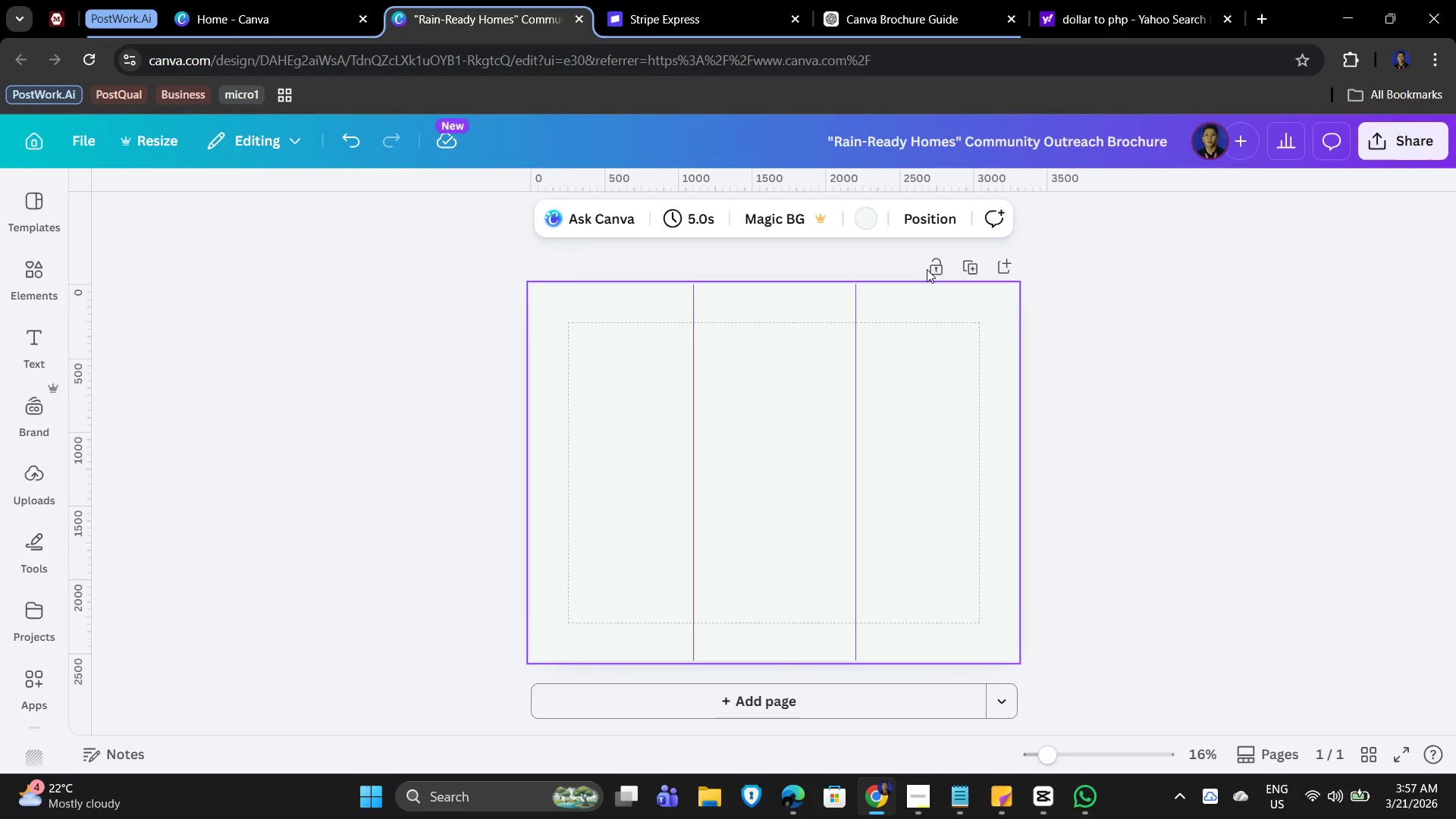 
left_click([973, 260])
 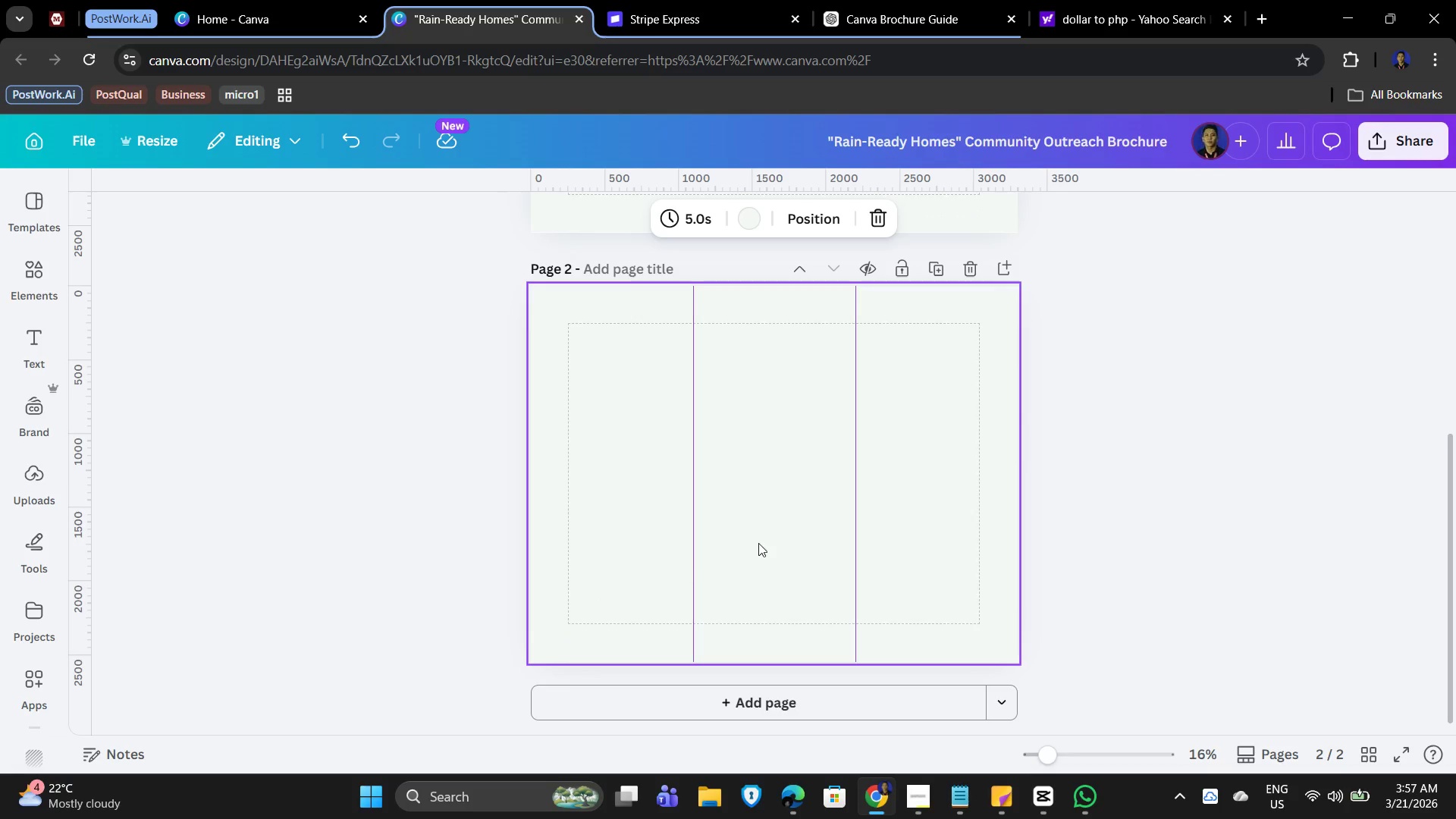 
scroll: coordinate [770, 553], scroll_direction: up, amount: 4.0
 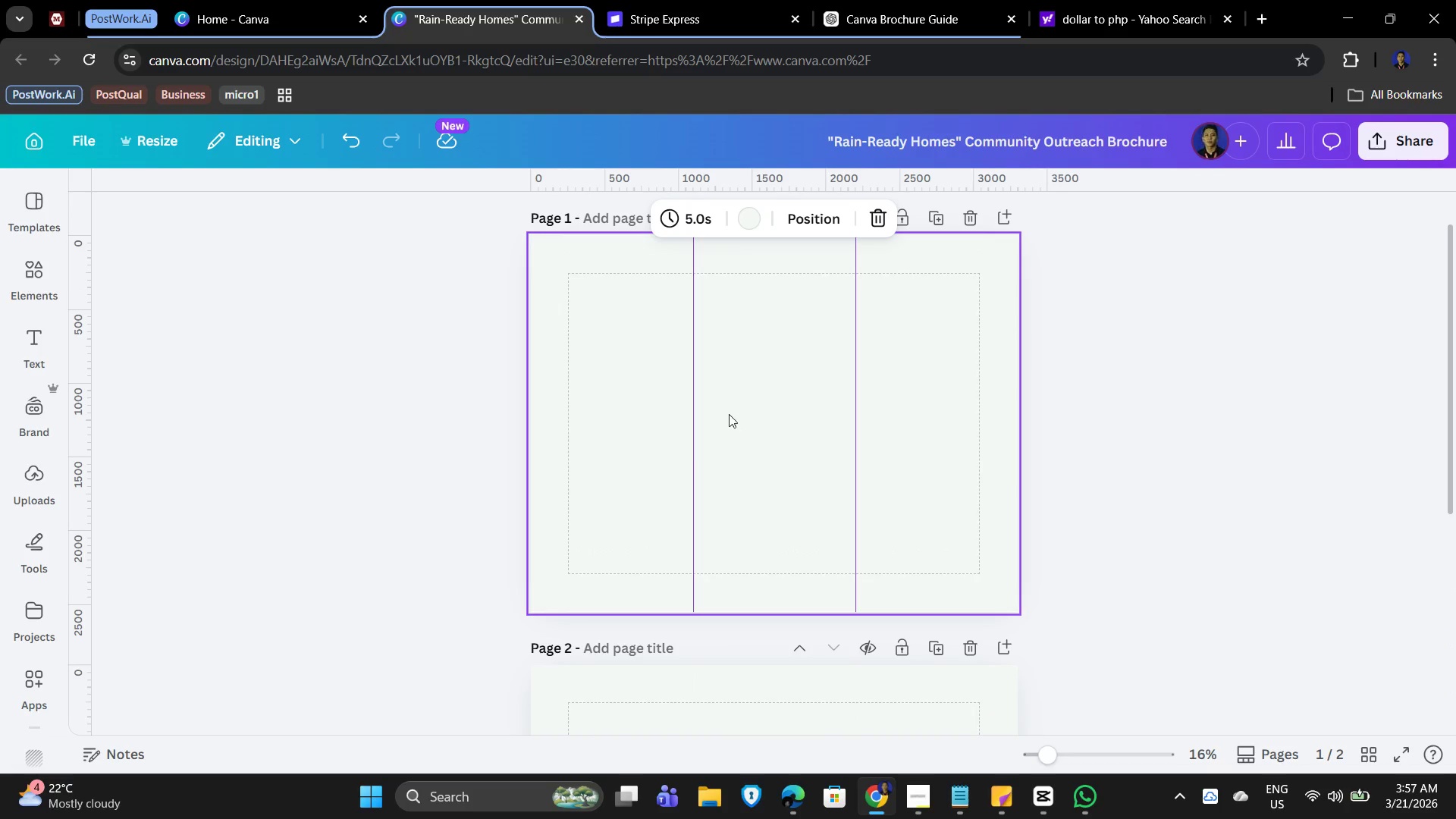 
left_click([727, 414])
 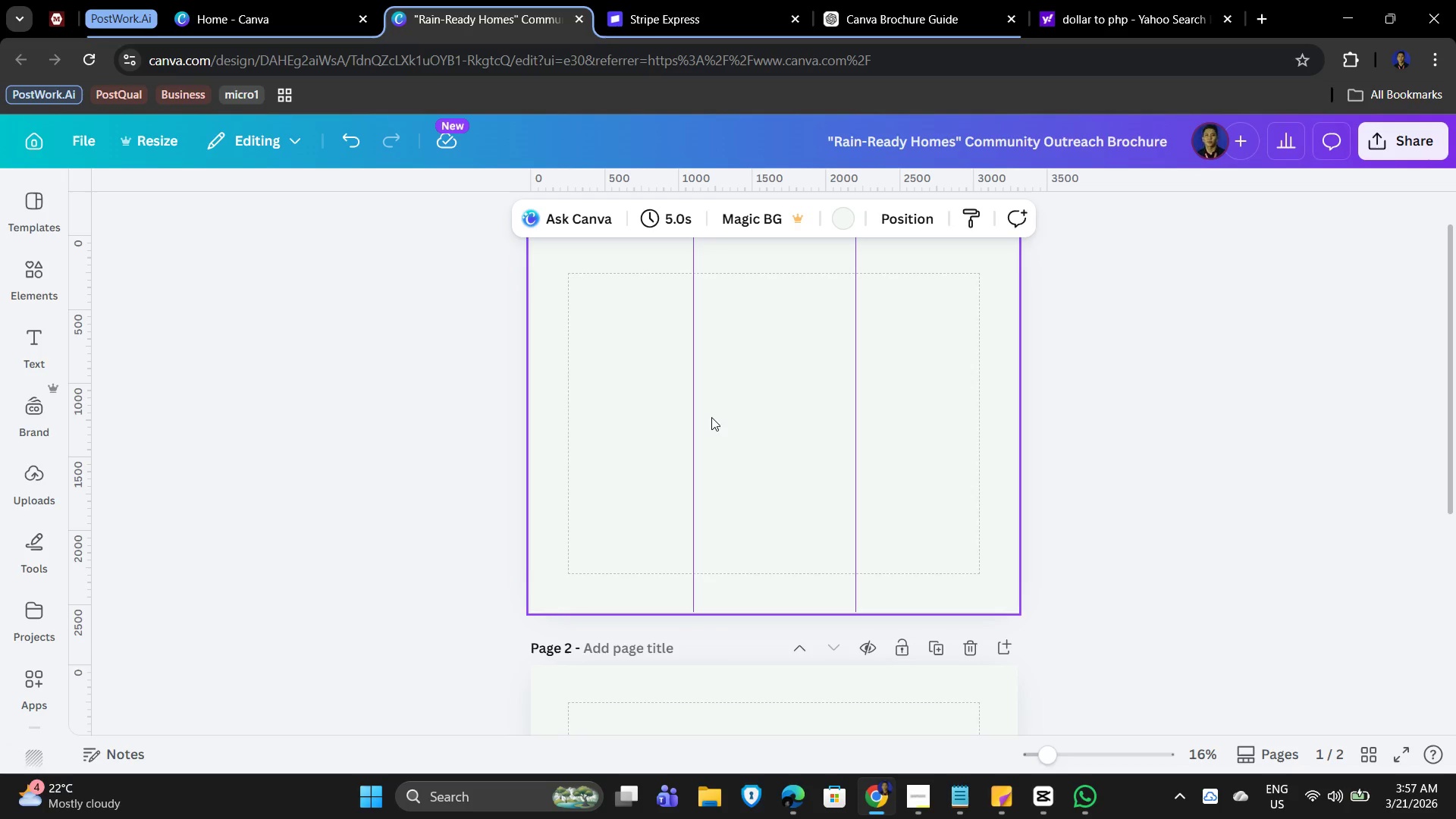 
left_click([594, 398])
 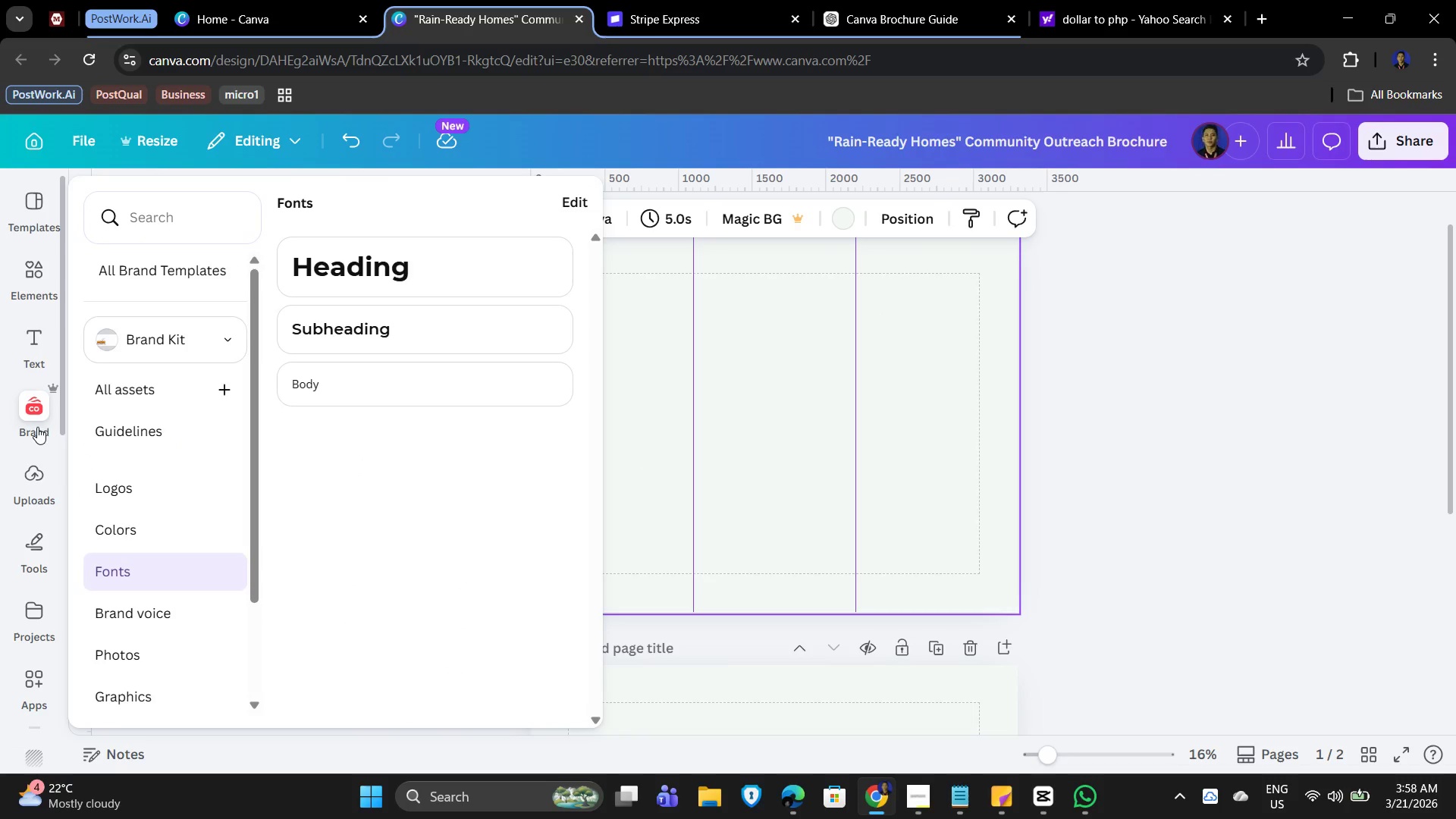 
wait(20.48)
 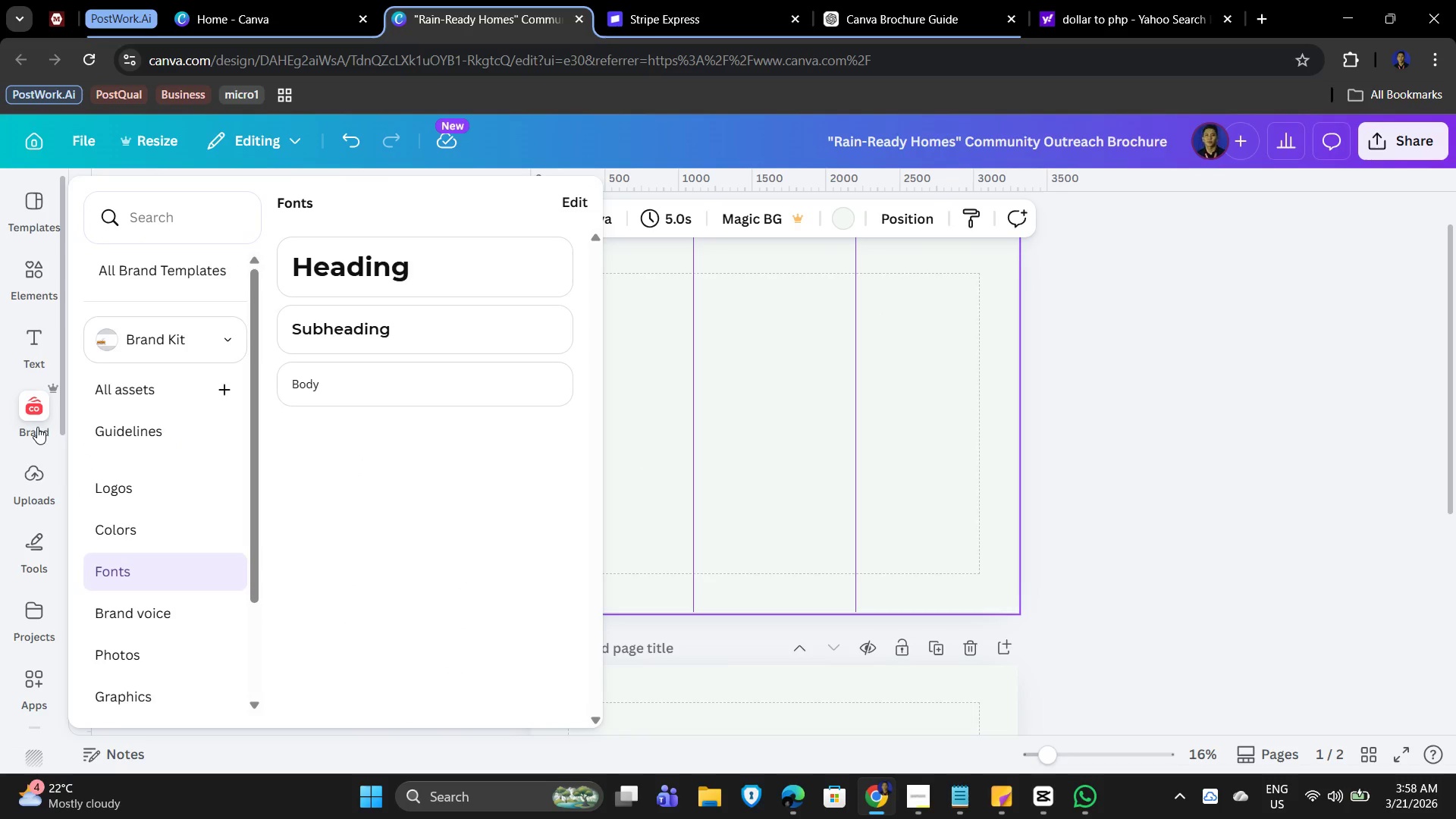 
hold_key(key=ControlLeft, duration=0.84)
scroll: coordinate [1117, 479], scroll_direction: up, amount: 5.0
 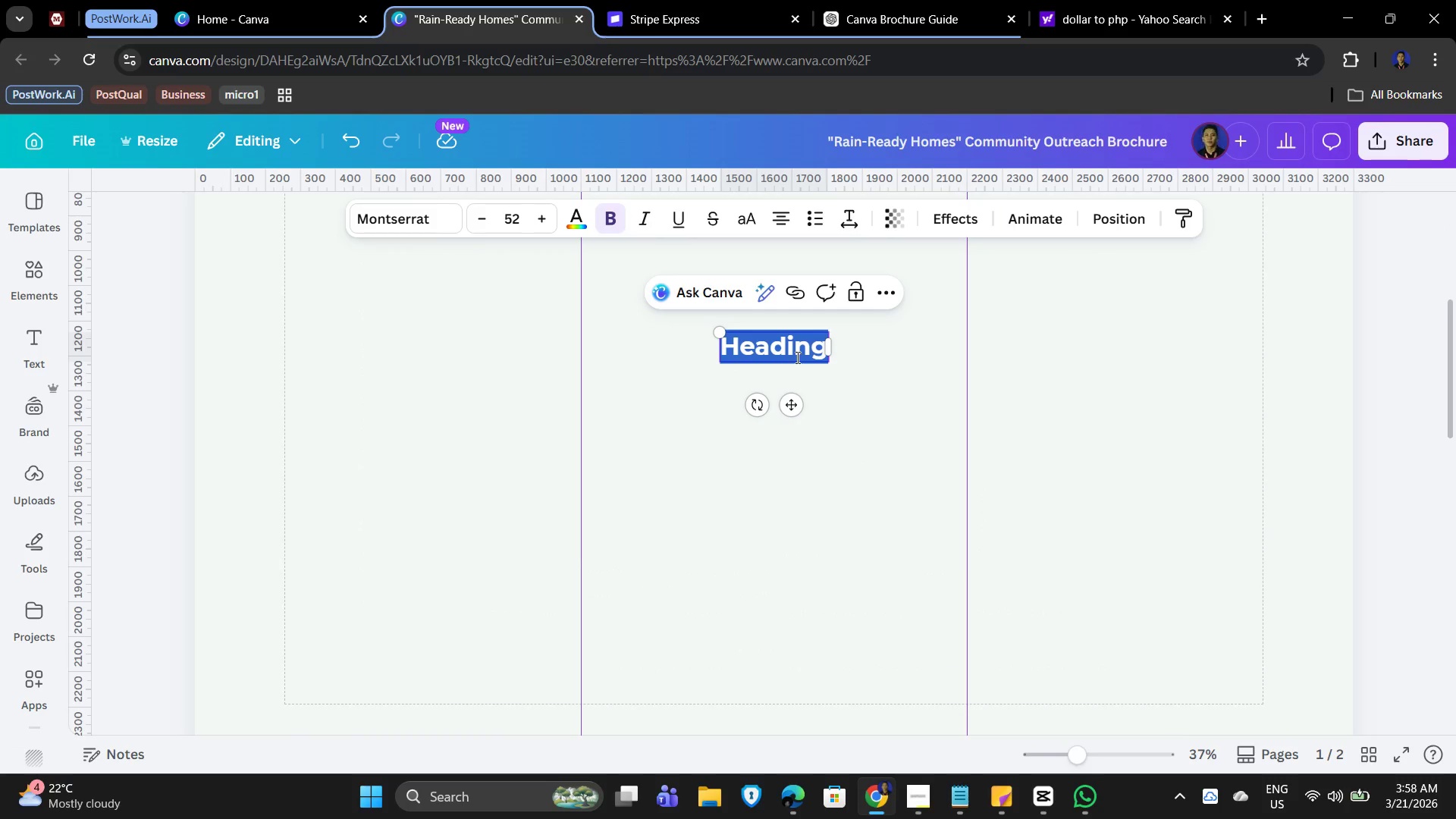 
double_click([889, 381])
 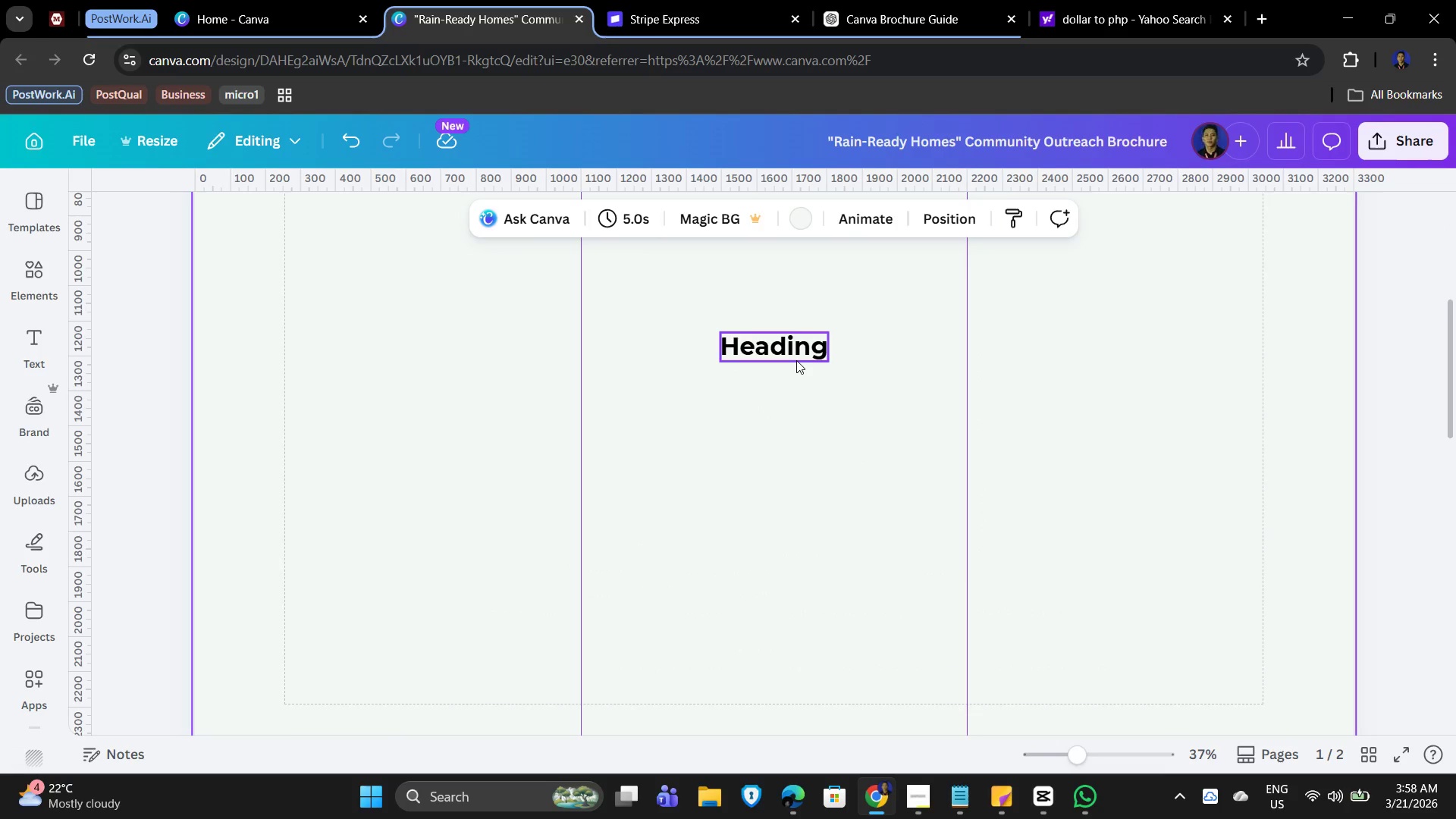 
triple_click([796, 360])
 